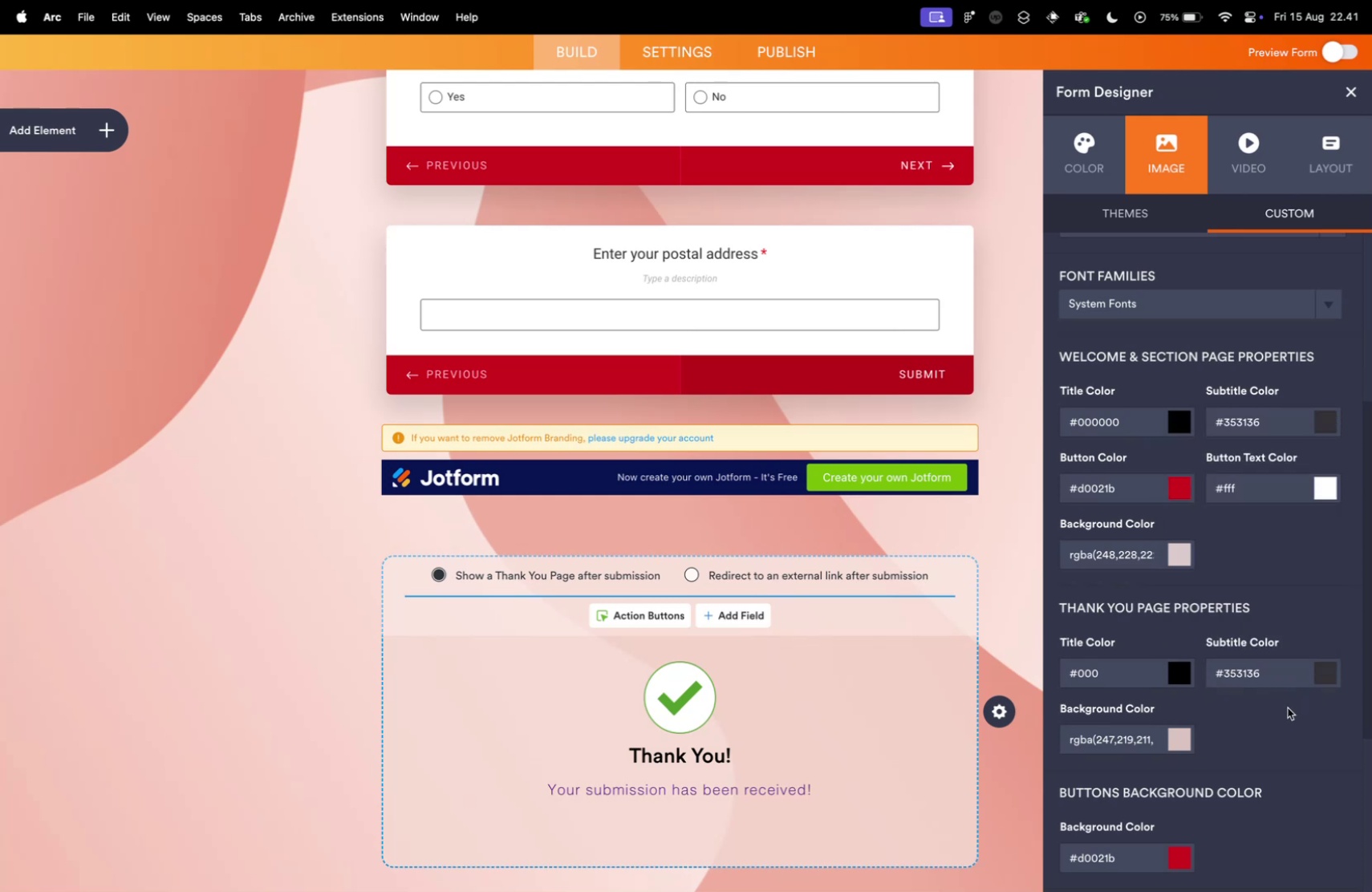 
left_click_drag(start_coordinate=[1276, 675], to_coordinate=[1225, 670])
 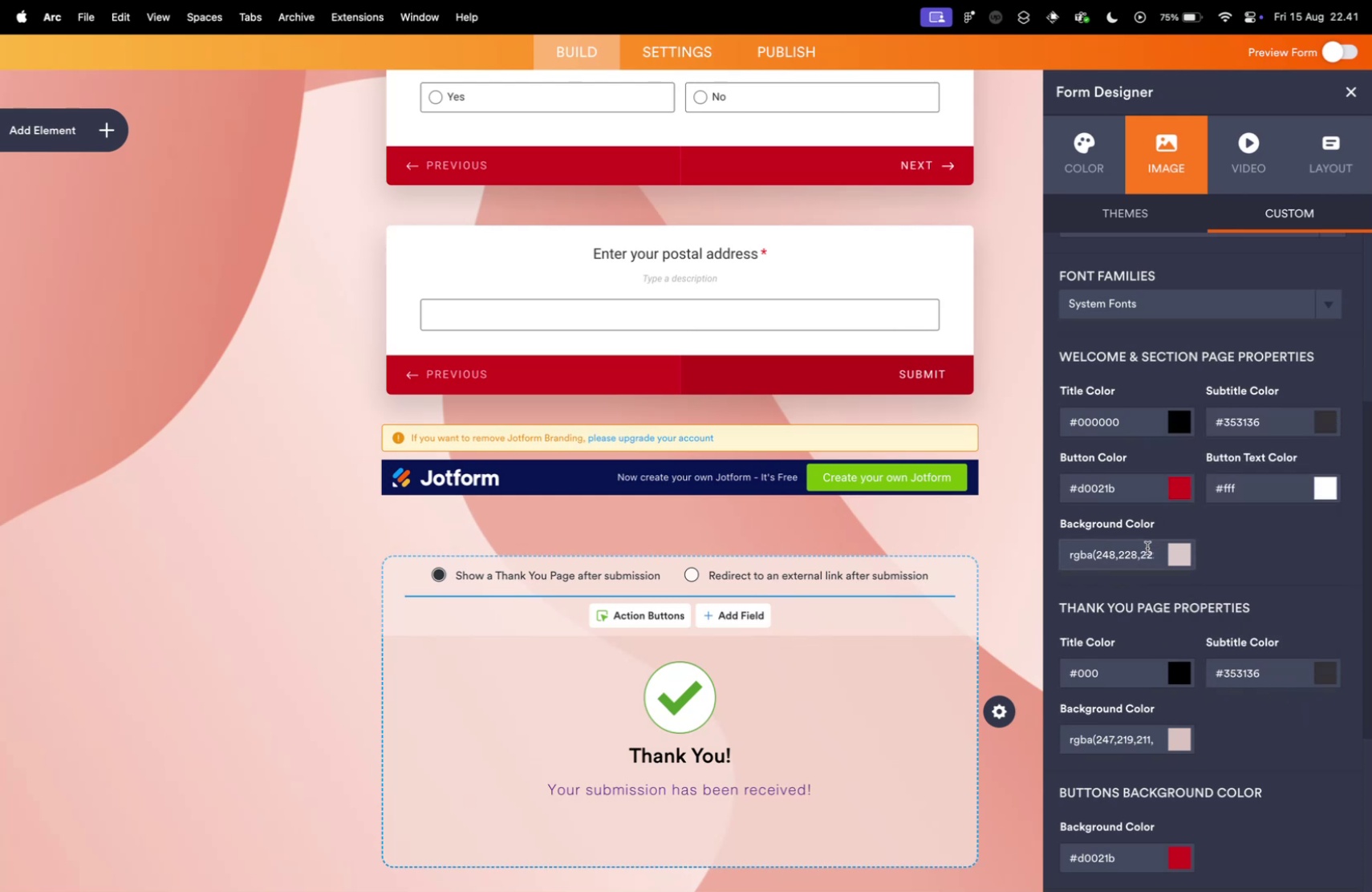 
key(Meta+V)
 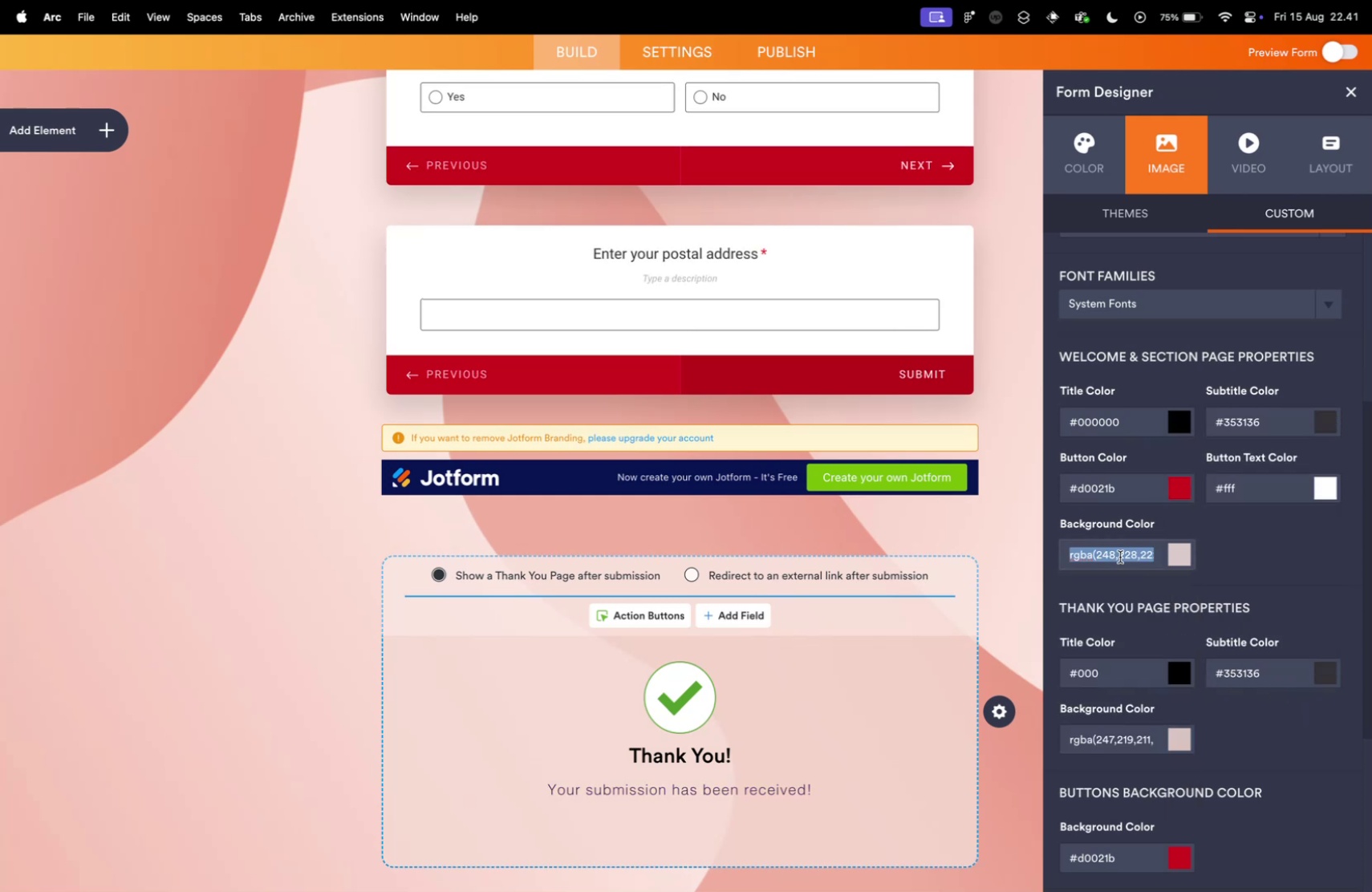 
left_click([1288, 707])
 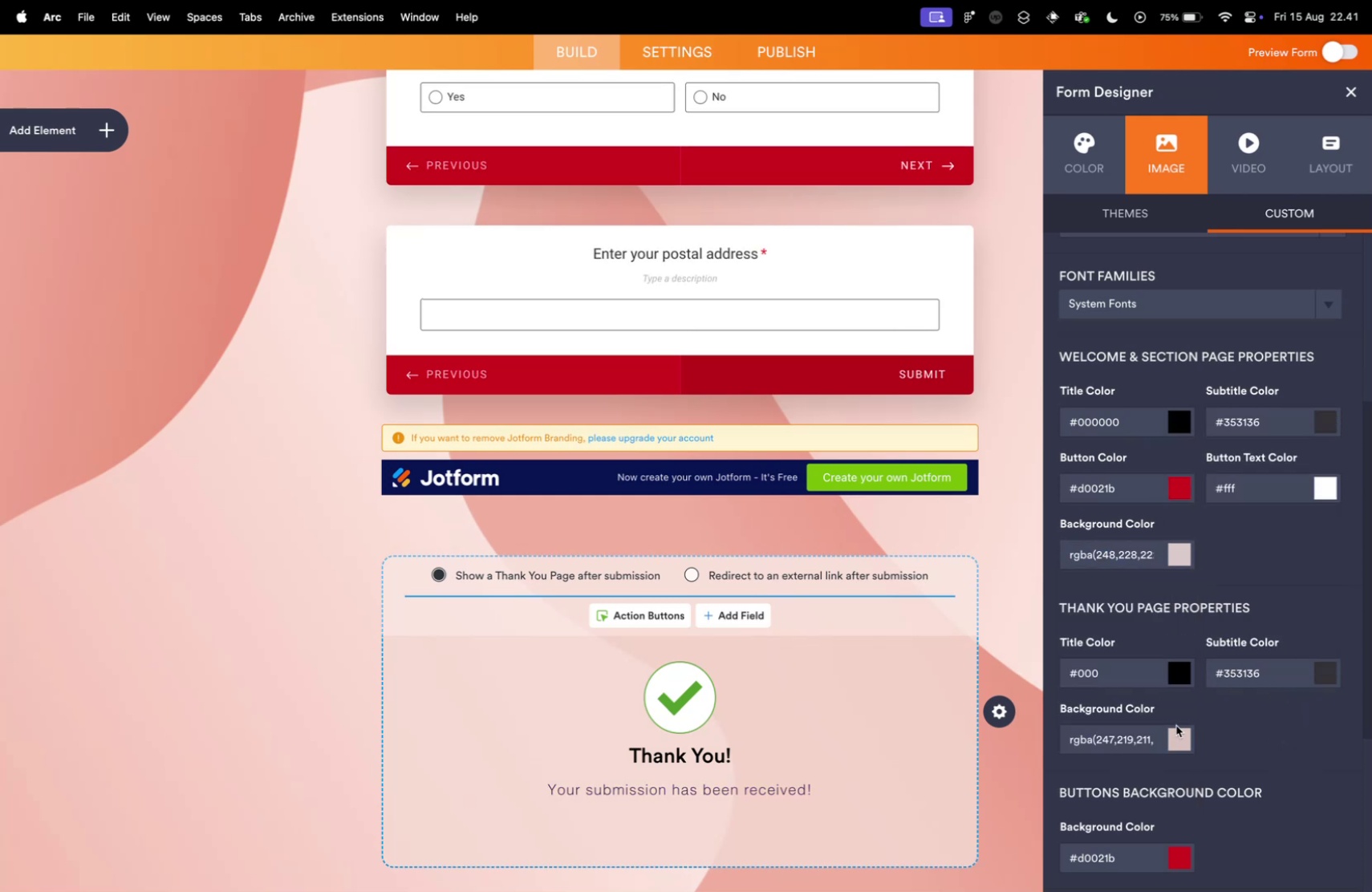 
double_click([1120, 556])
 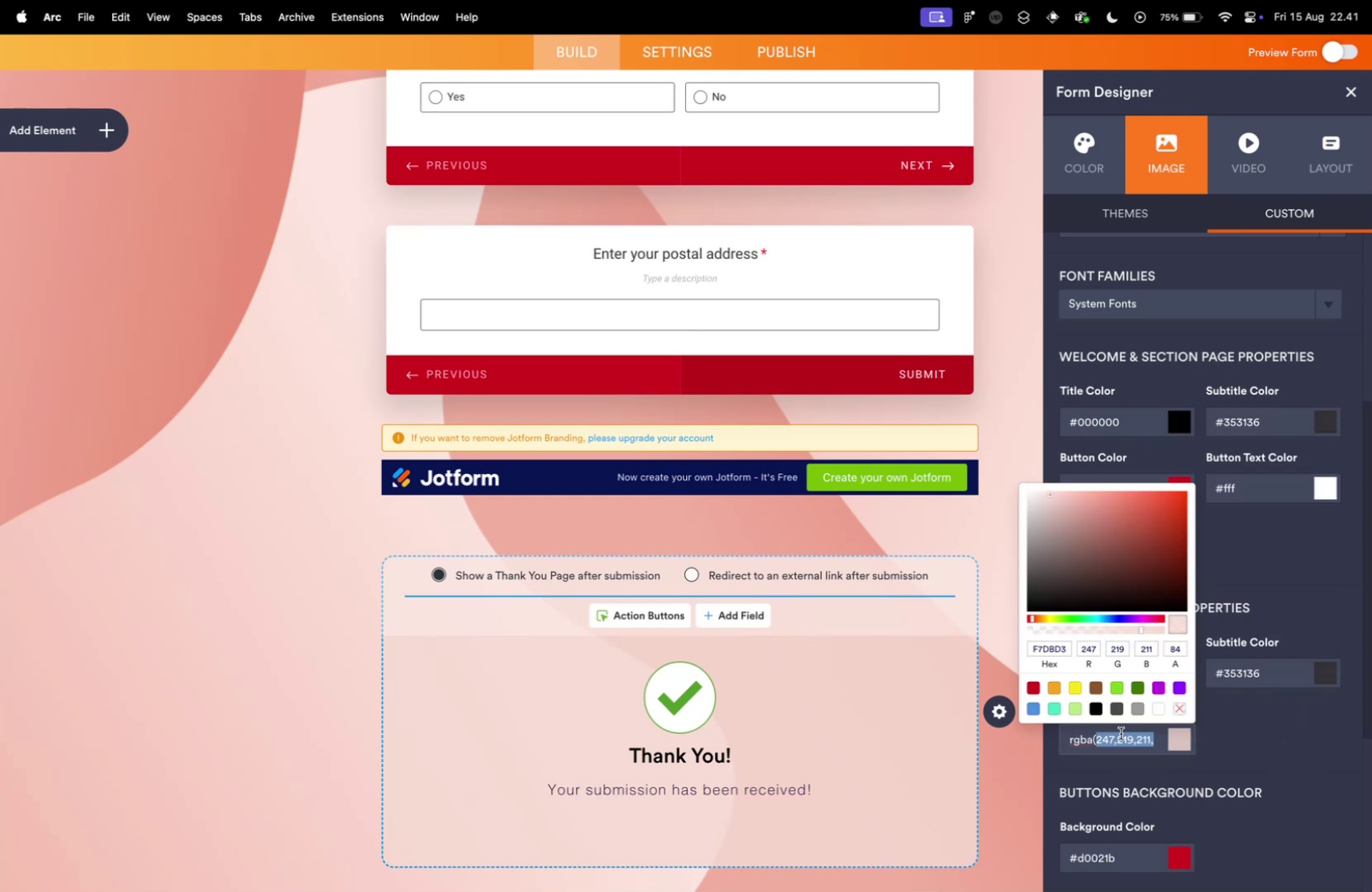 
triple_click([1120, 556])
 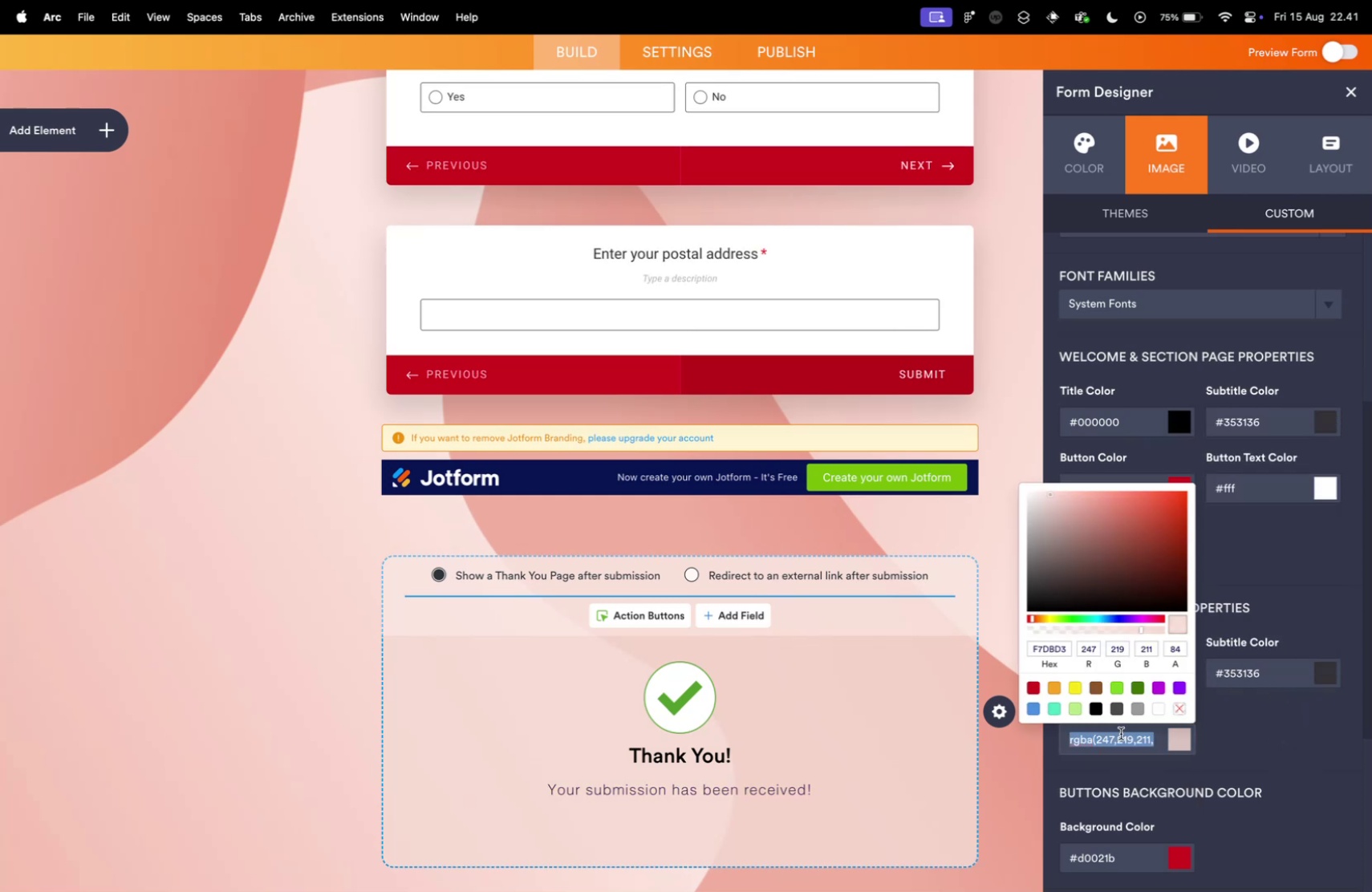 
key(Meta+C)
 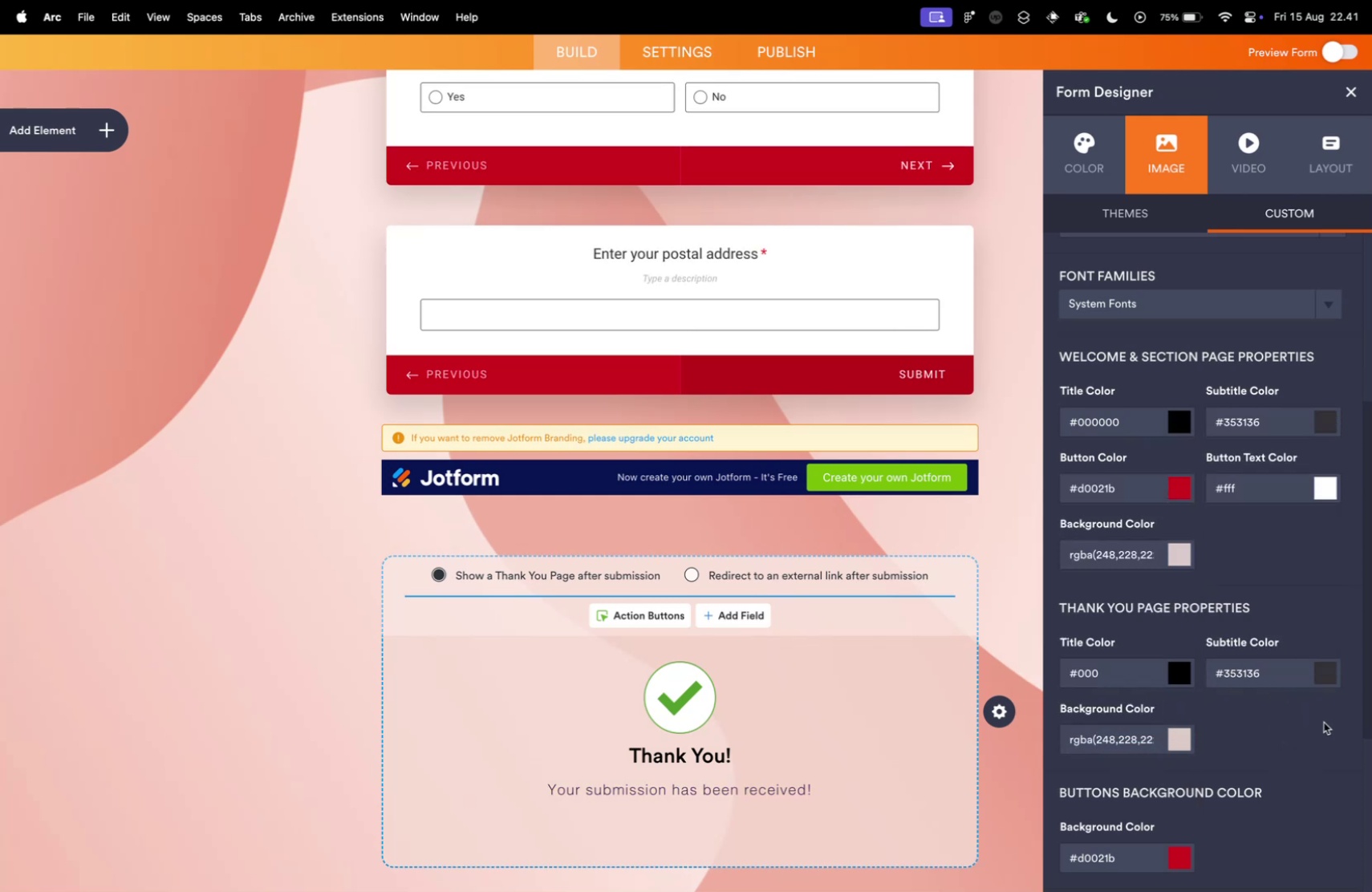 
left_click([1277, 732])
 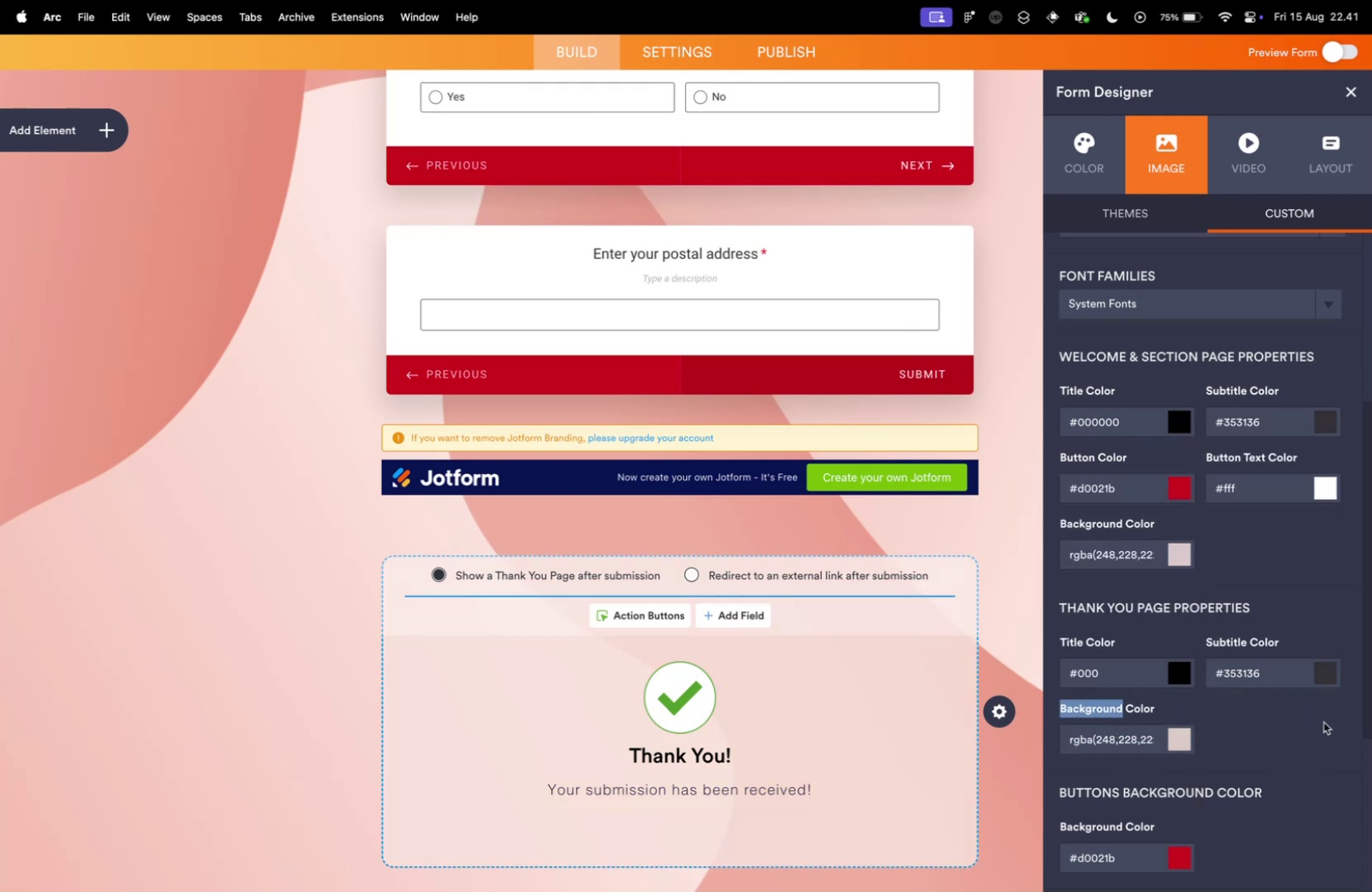 
double_click([1121, 732])
 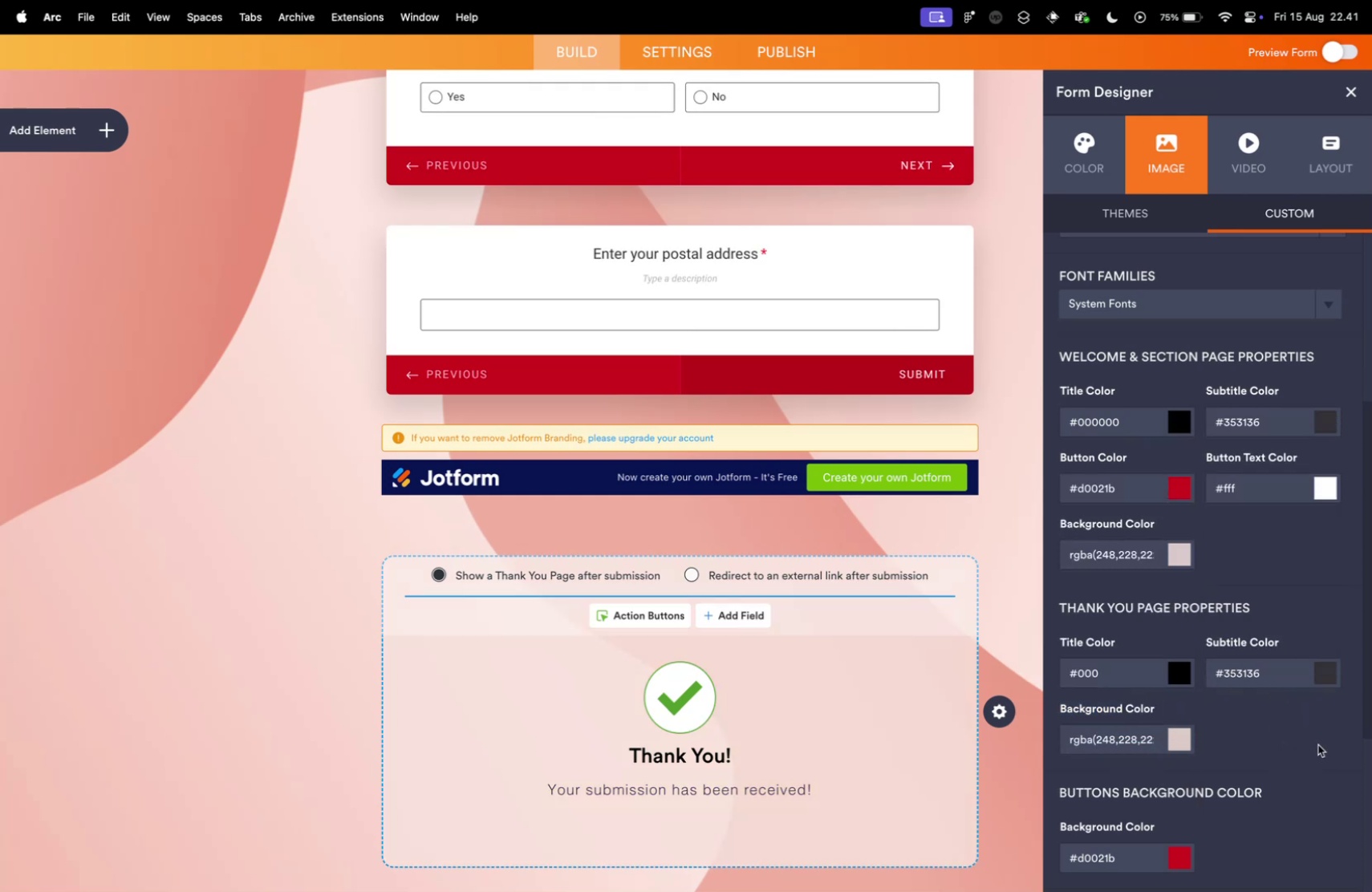 
triple_click([1121, 732])
 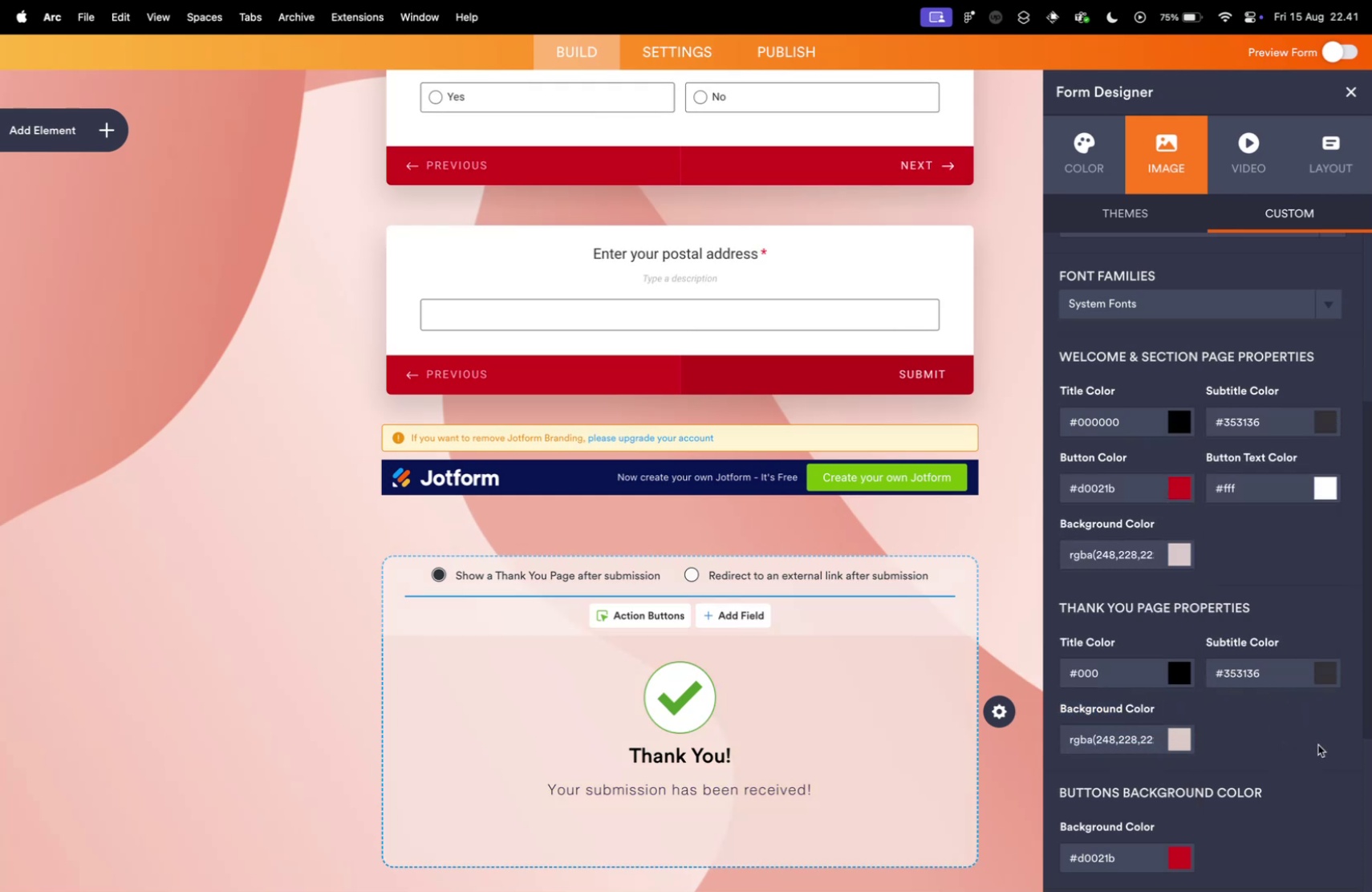 
key(Meta+V)
 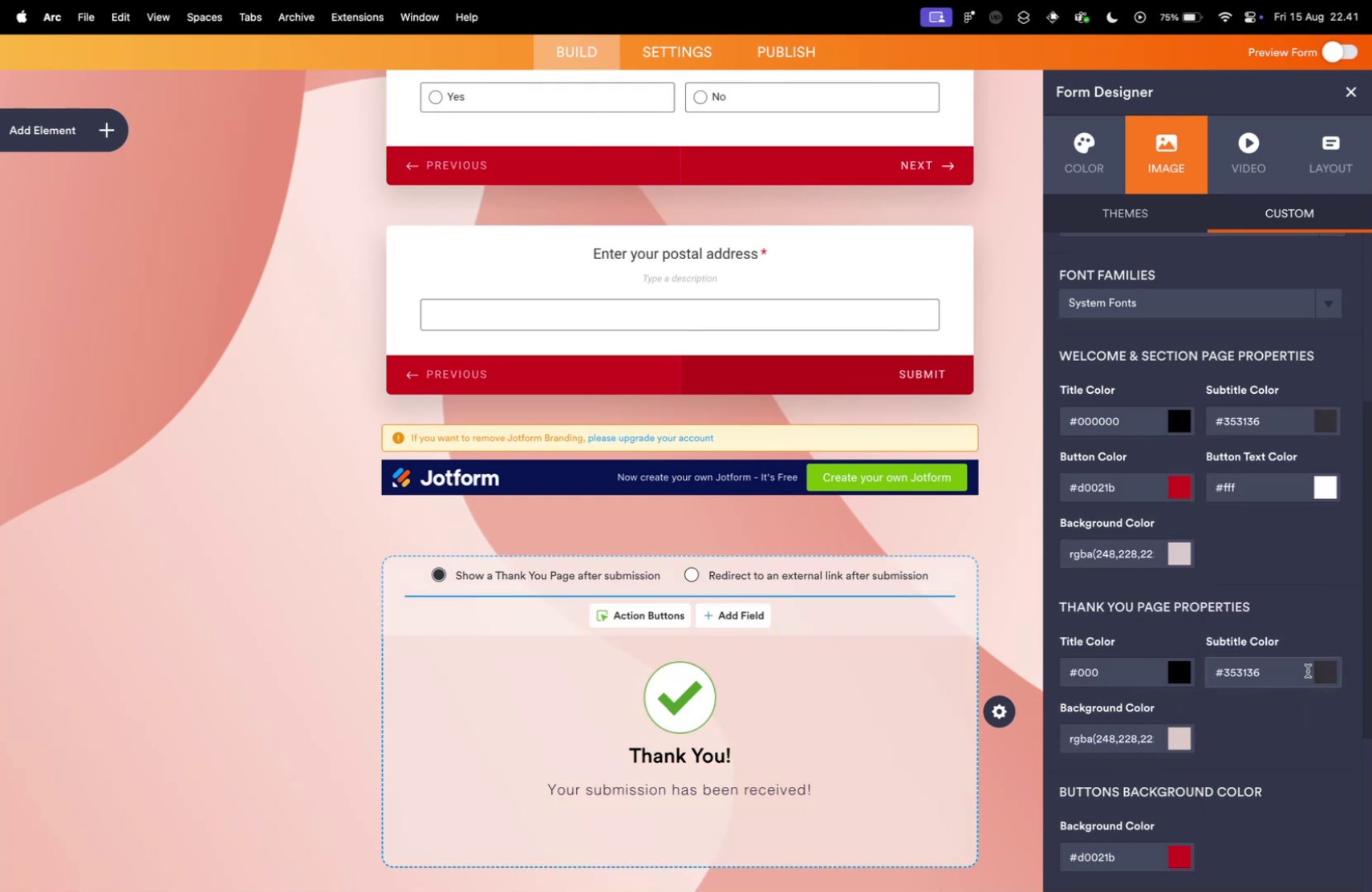 
double_click([1324, 721])
 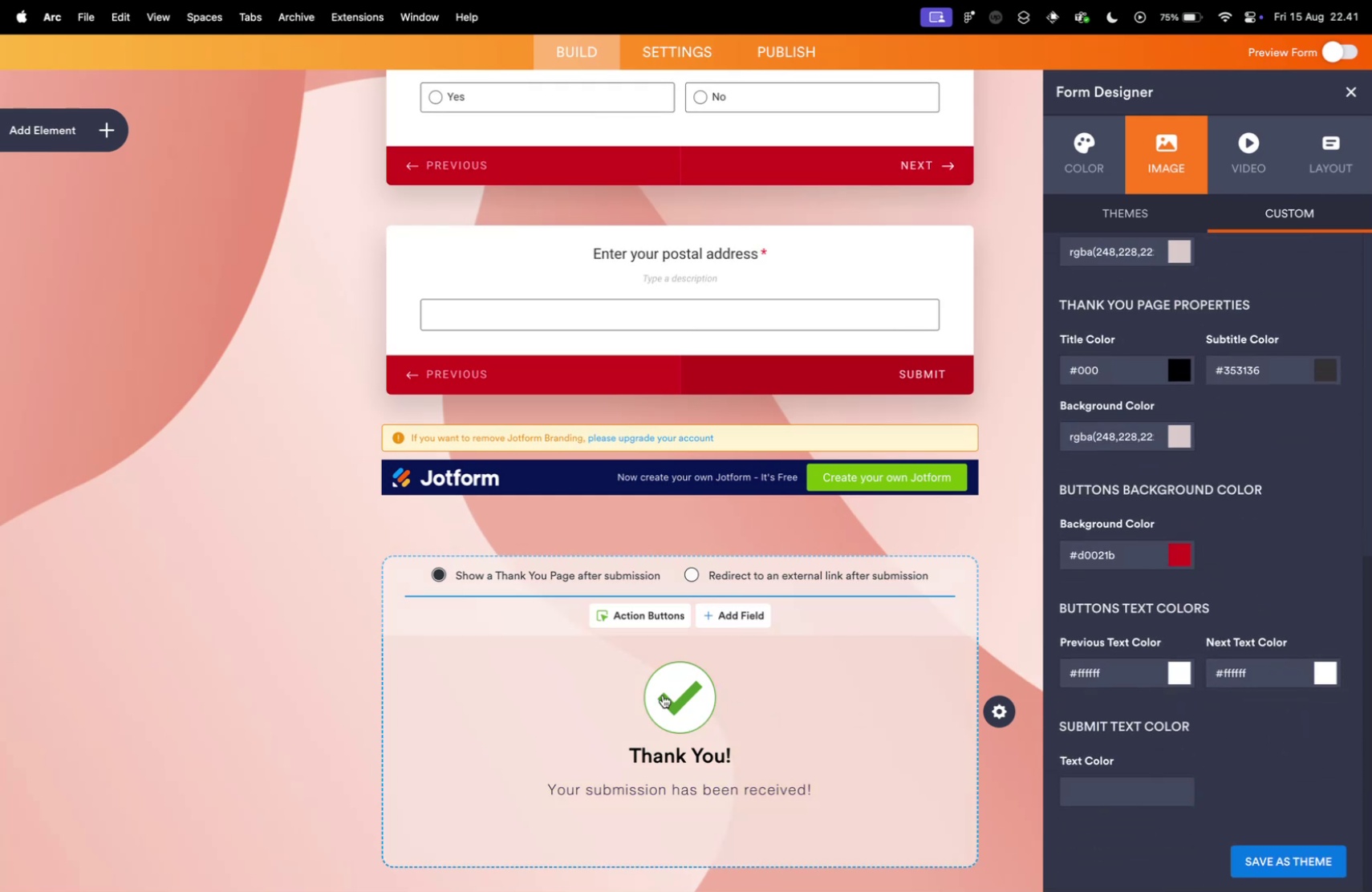 
scroll: coordinate [1305, 667], scroll_direction: down, amount: 10.0
 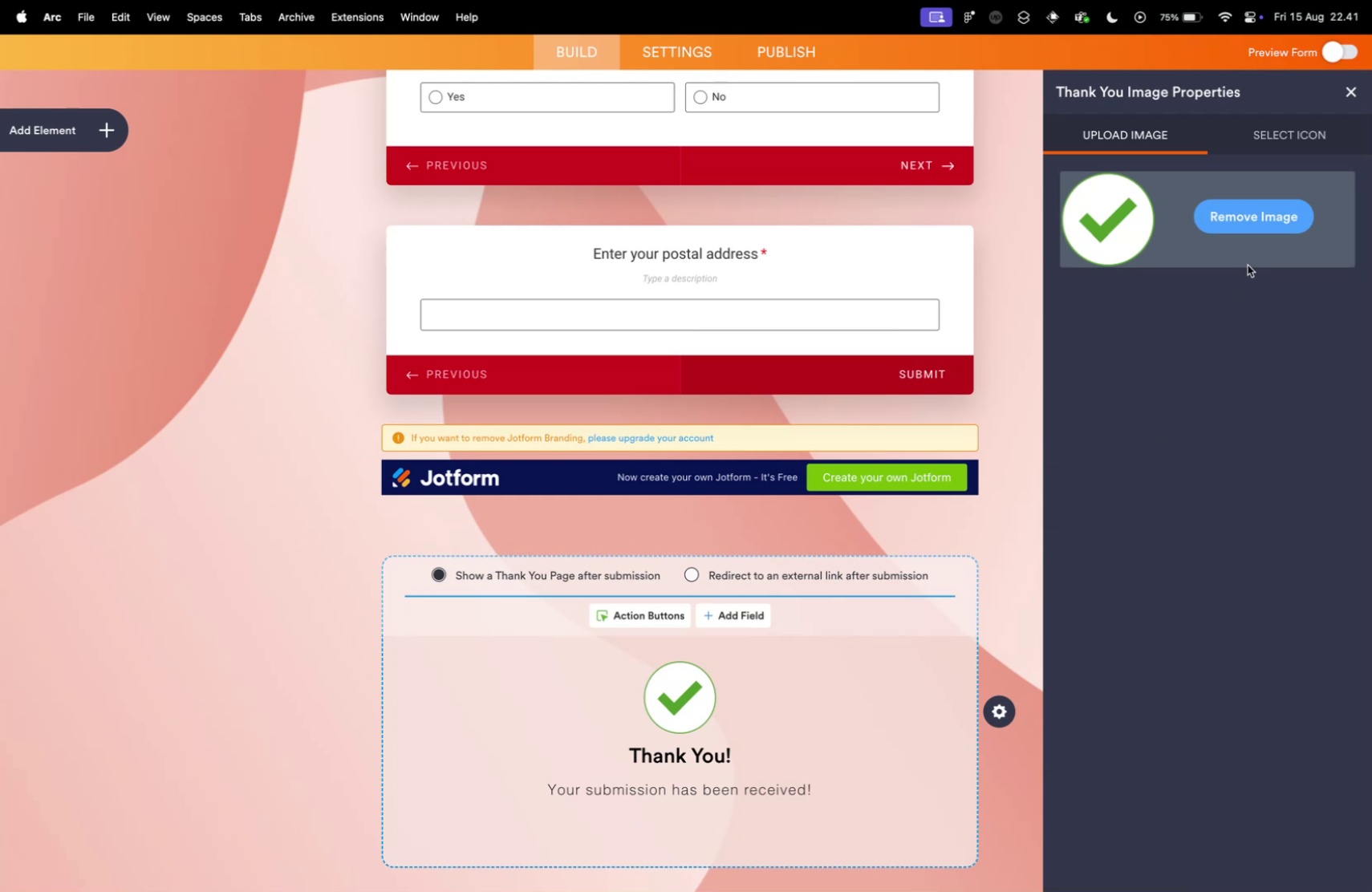 
left_click([663, 694])
 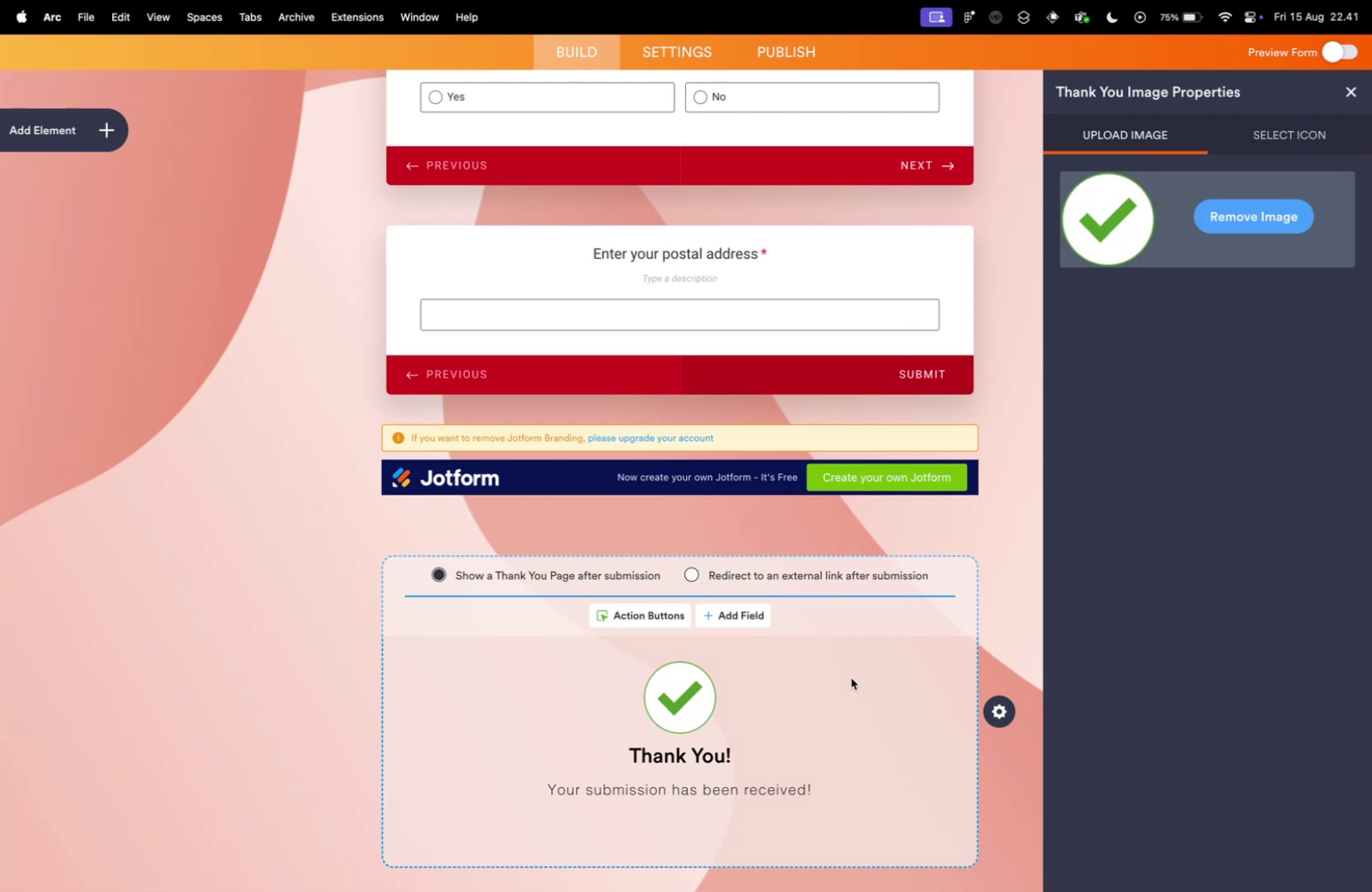 
left_click([1167, 142])
 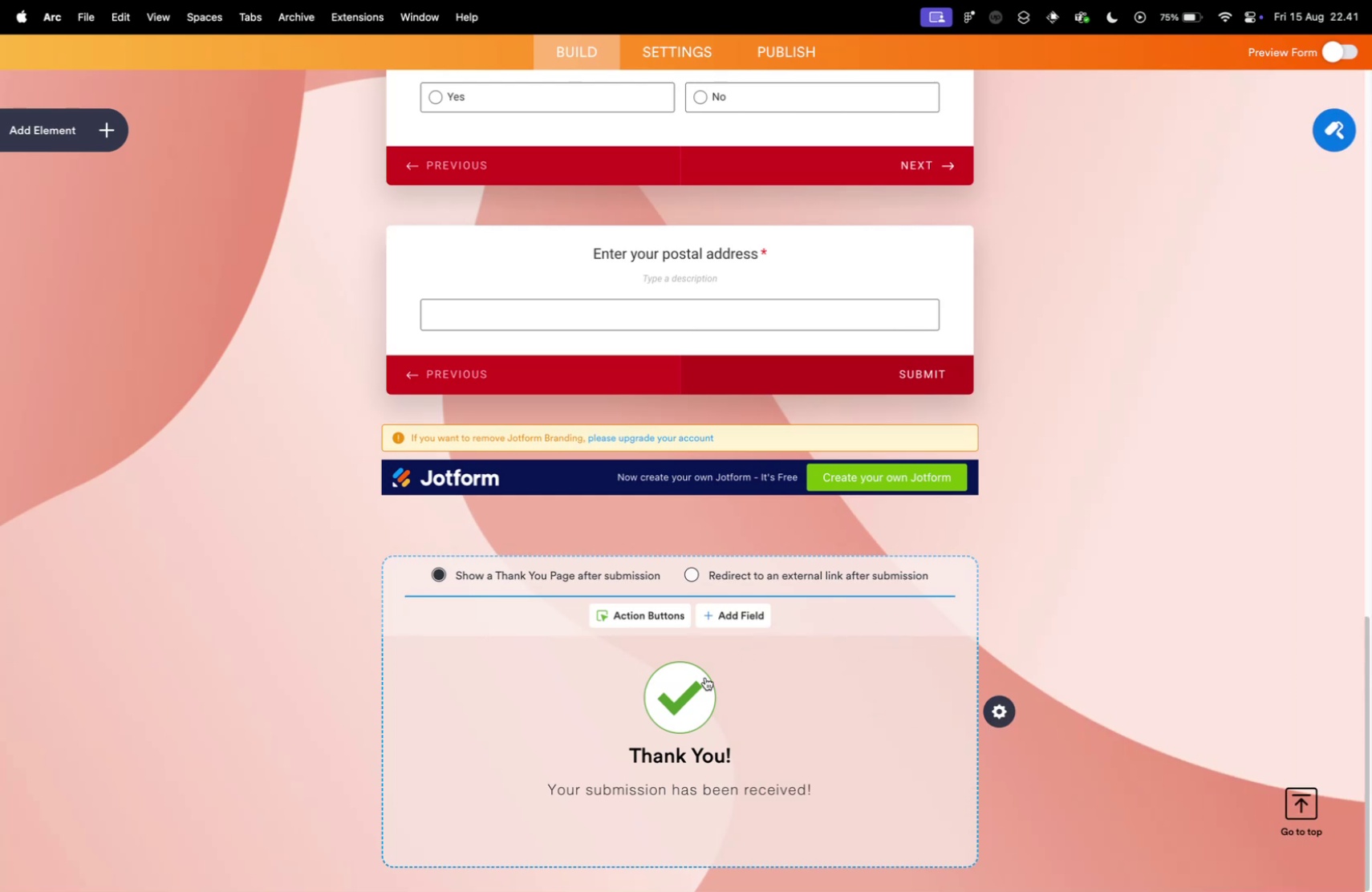 
left_click([1361, 94])
 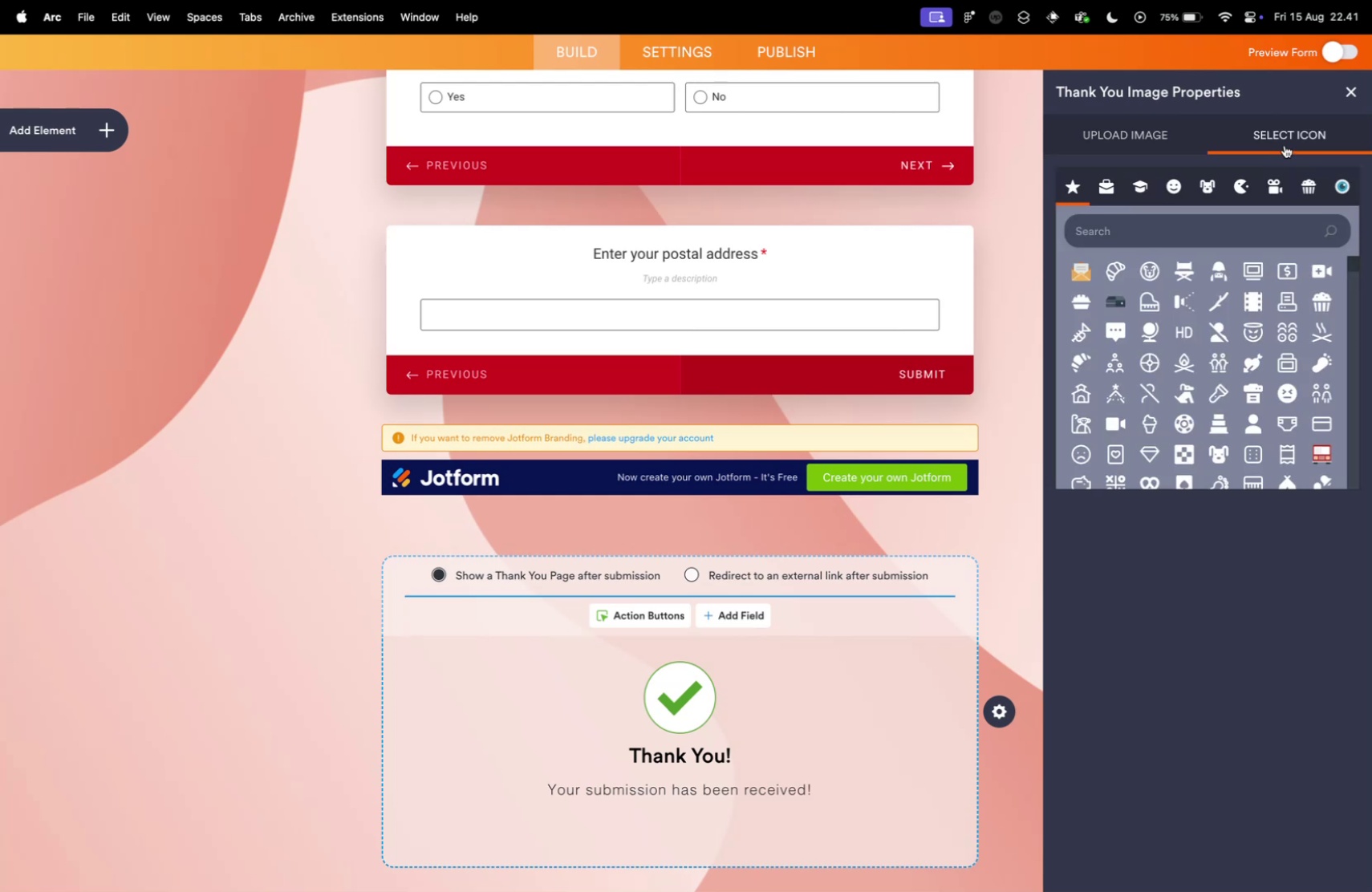 
left_click([692, 690])
 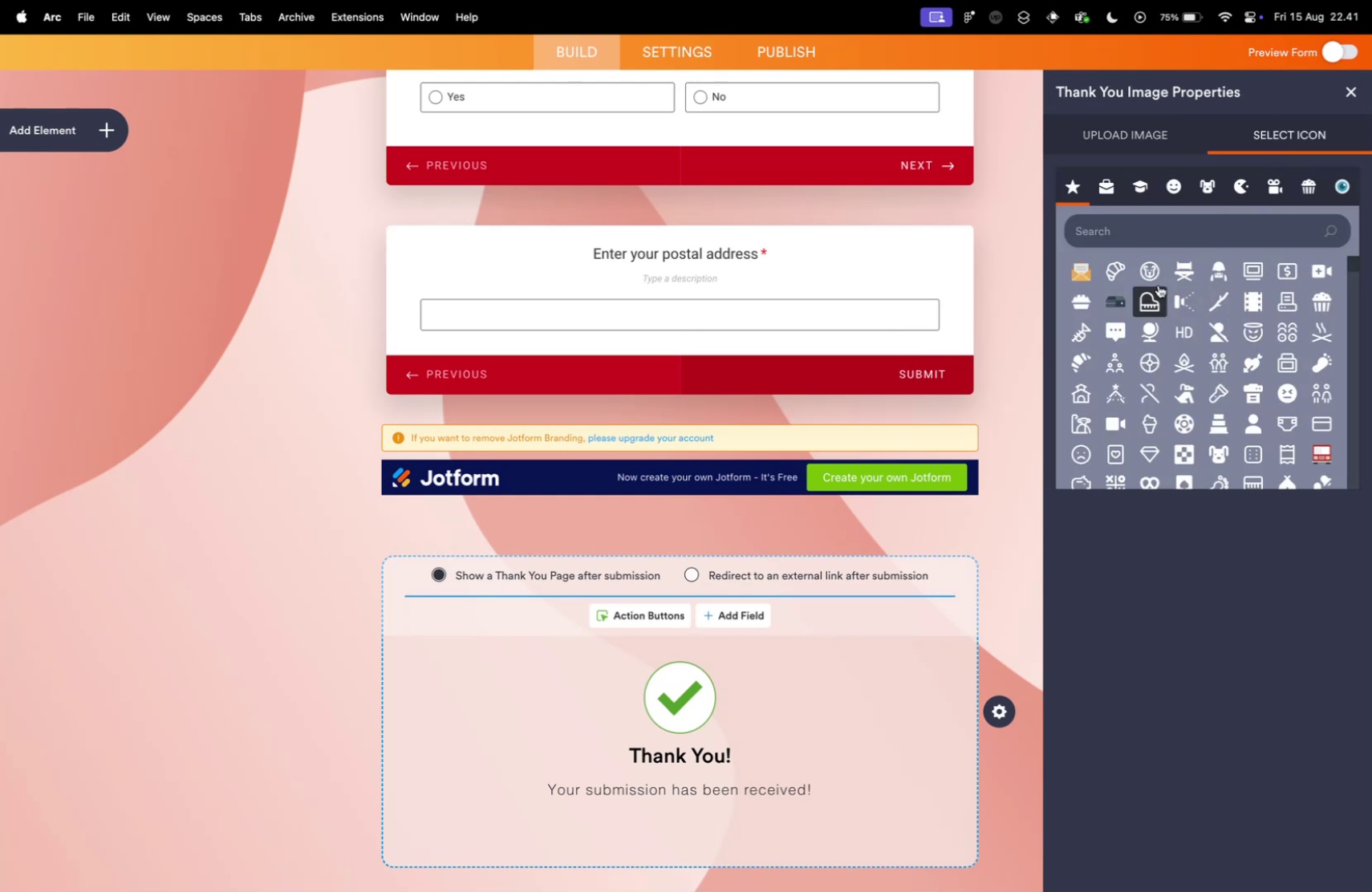 
left_click([1285, 145])
 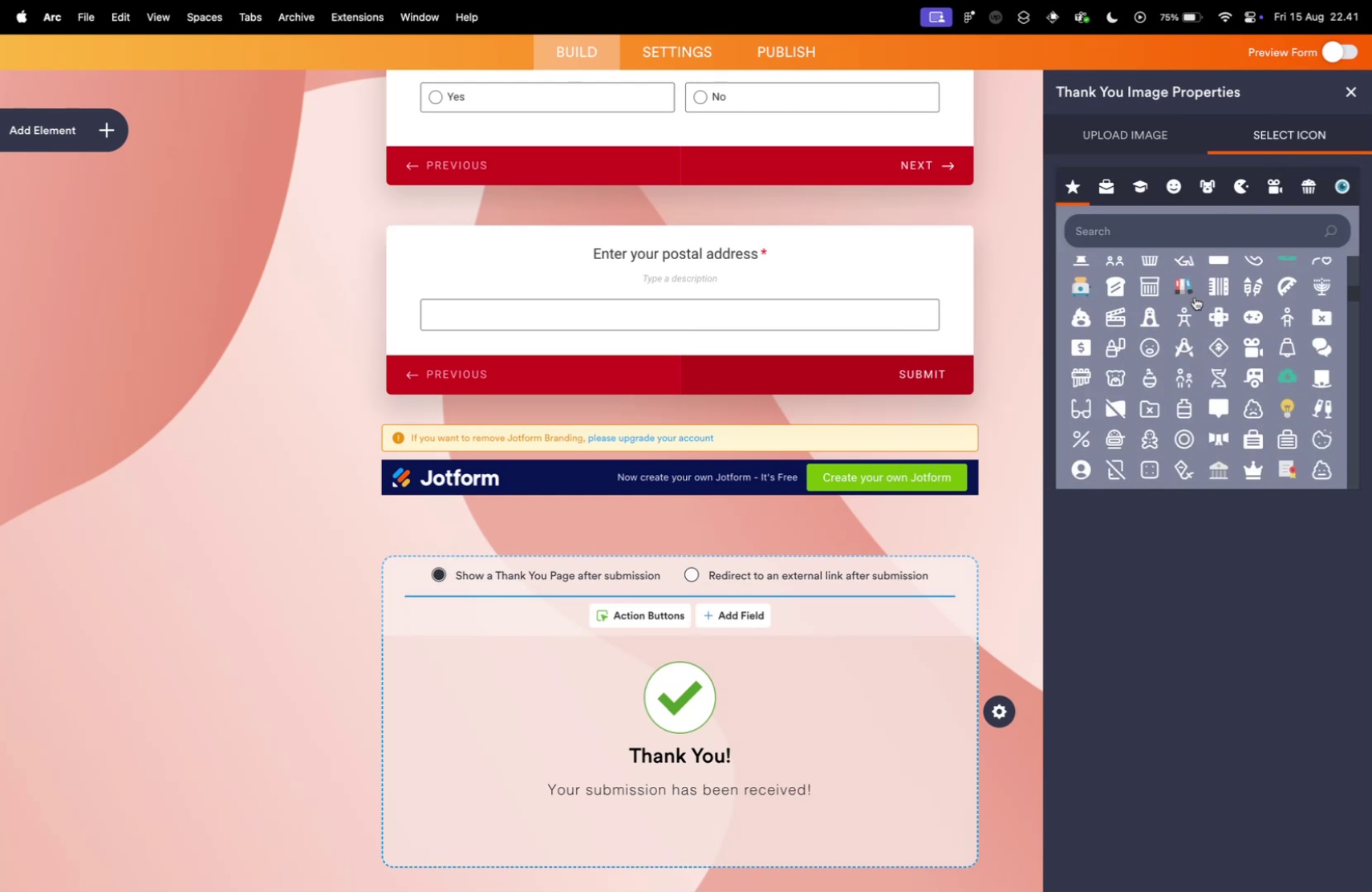 
scroll: coordinate [1193, 298], scroll_direction: down, amount: 14.0
 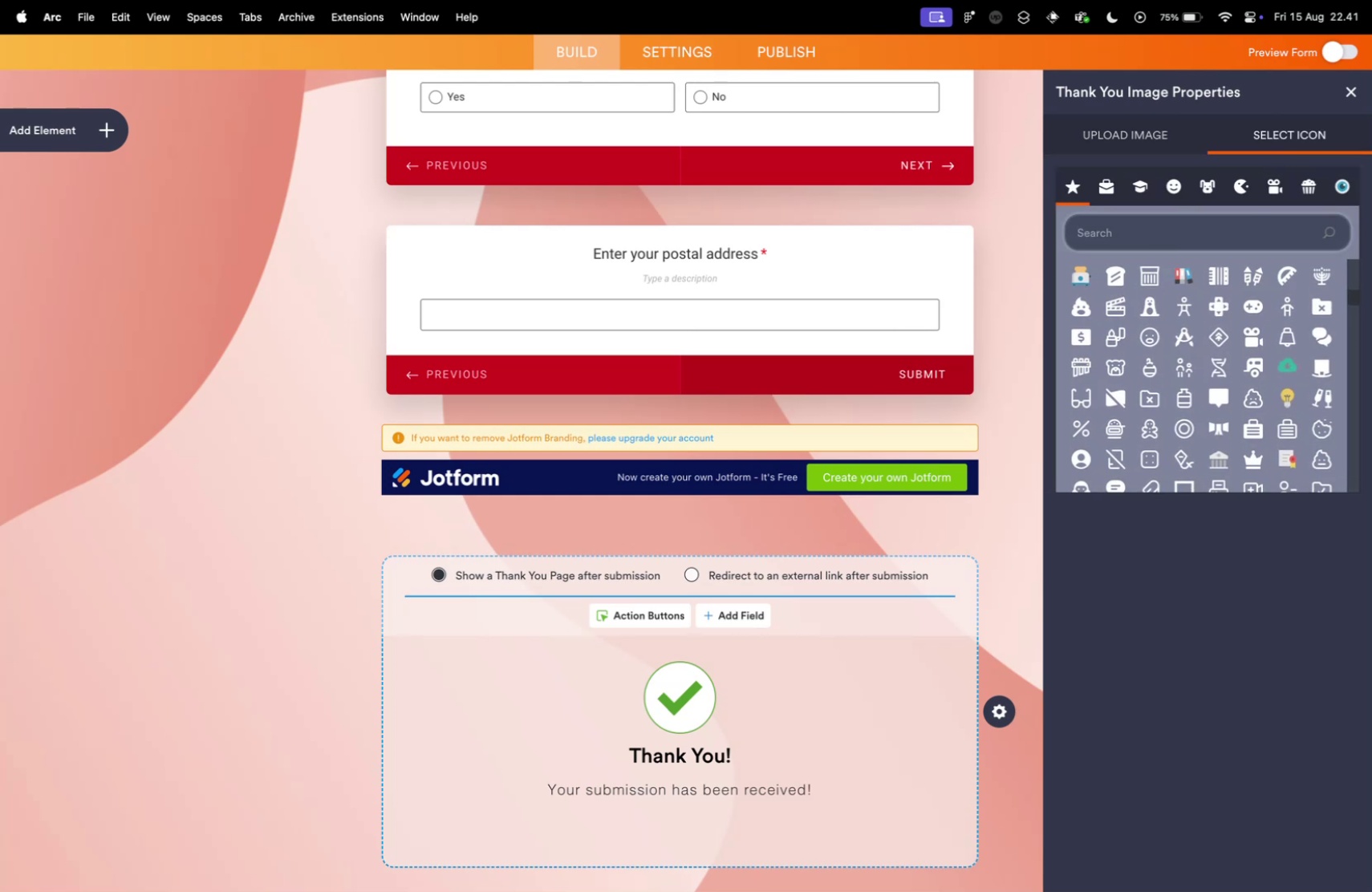 
left_click([1161, 233])
 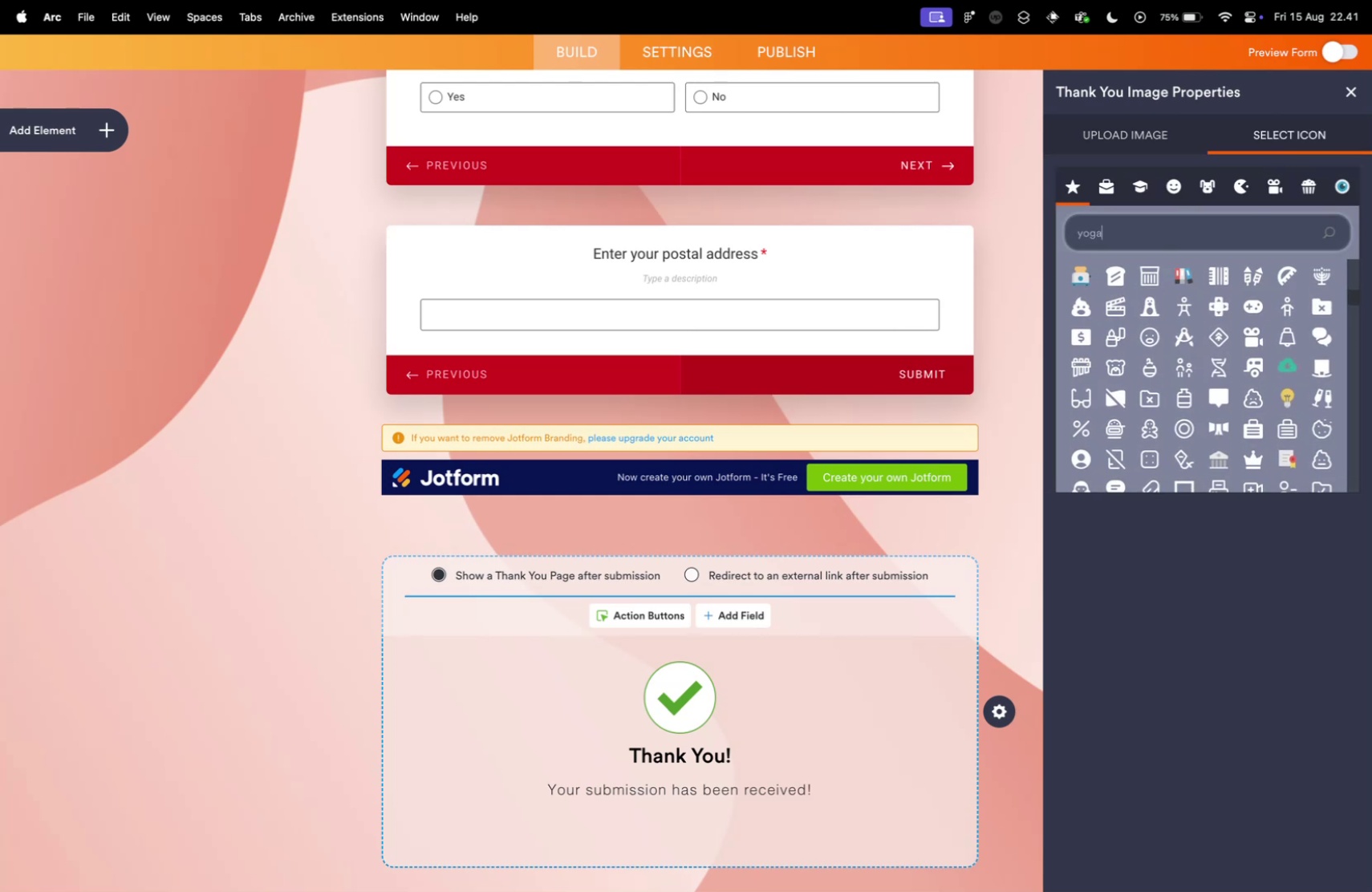 
key(Backspace)
key(Backspace)
type(yoga)
 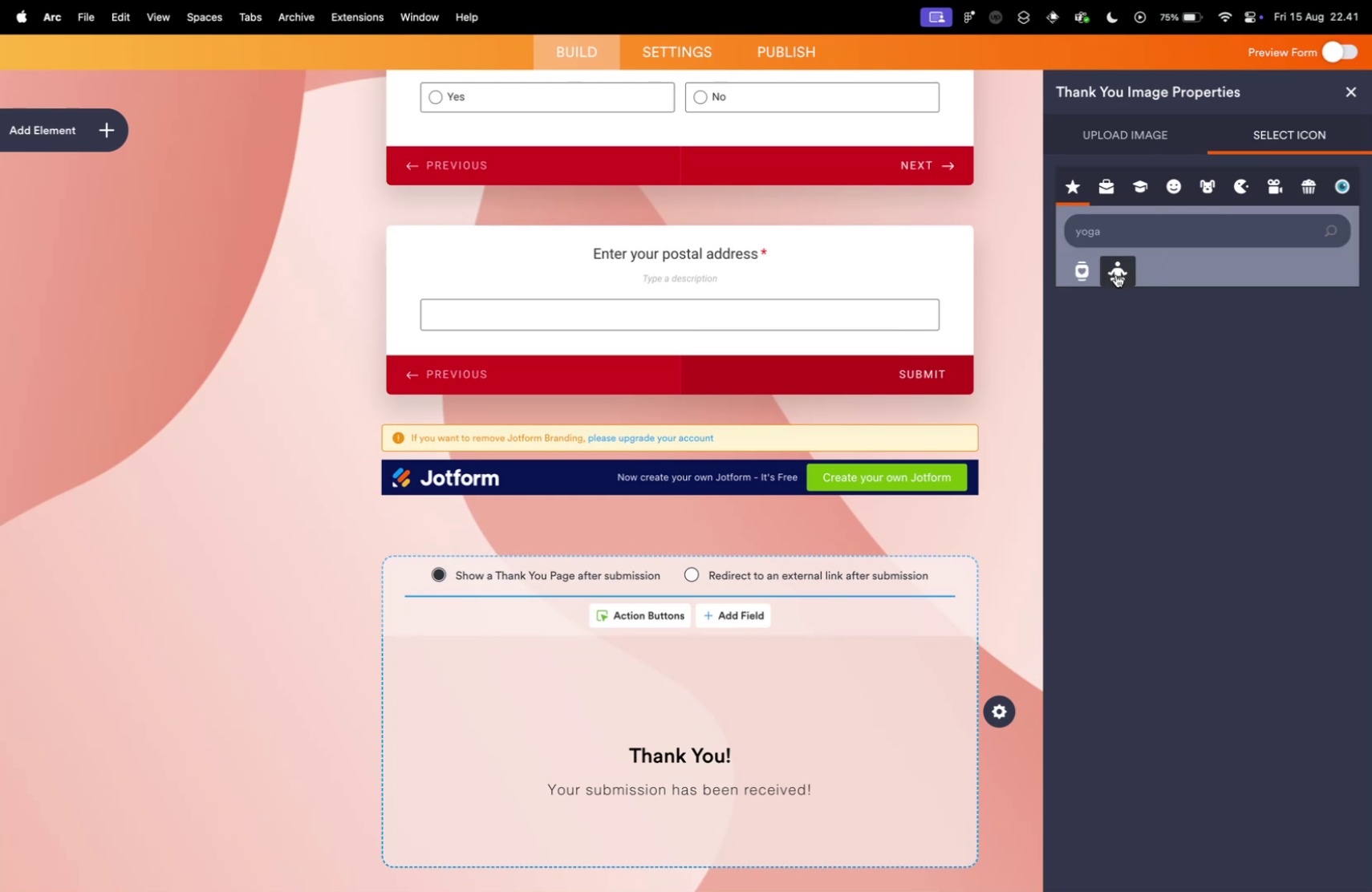 
key(Enter)
 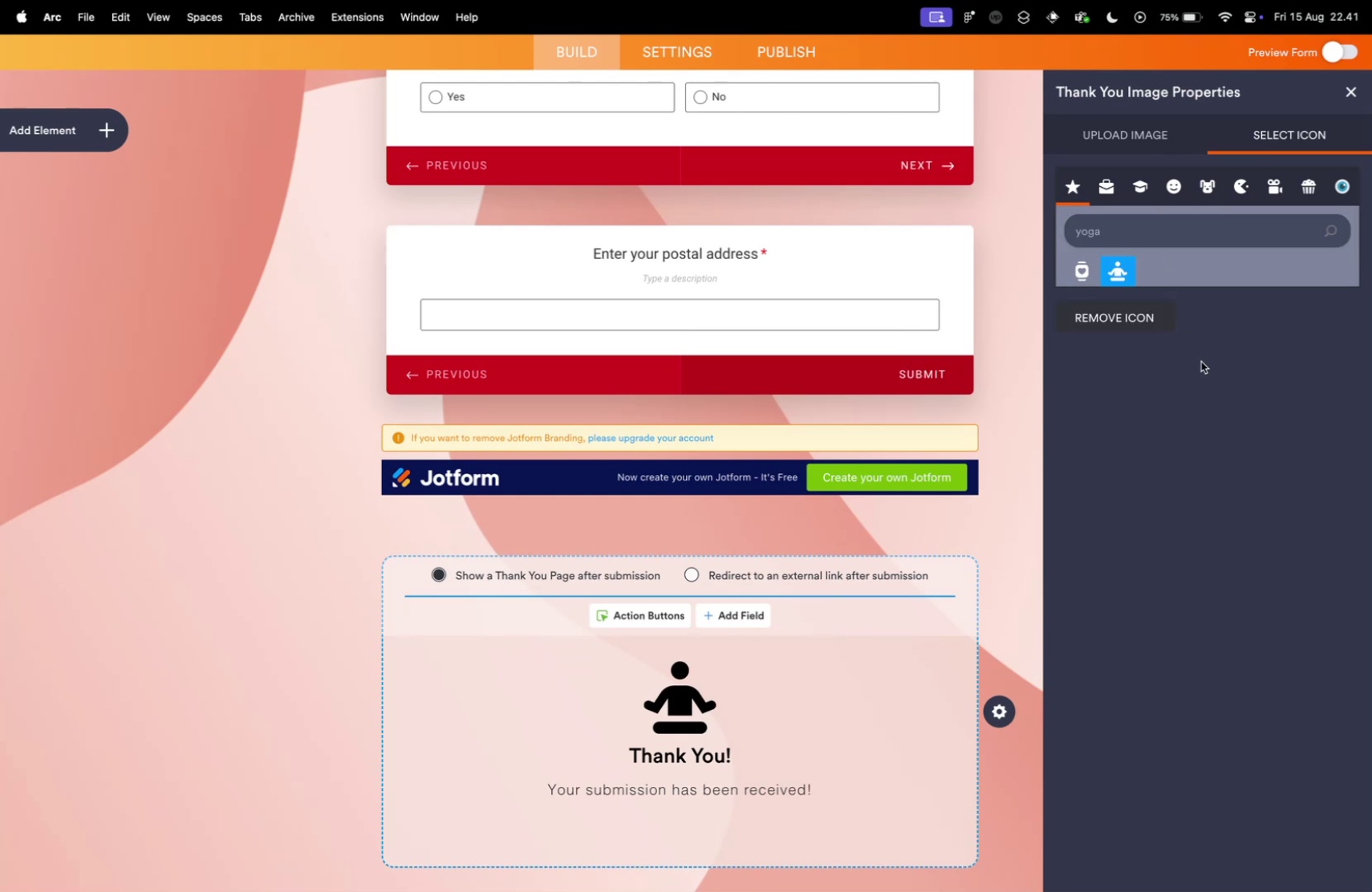 
left_click([1116, 274])
 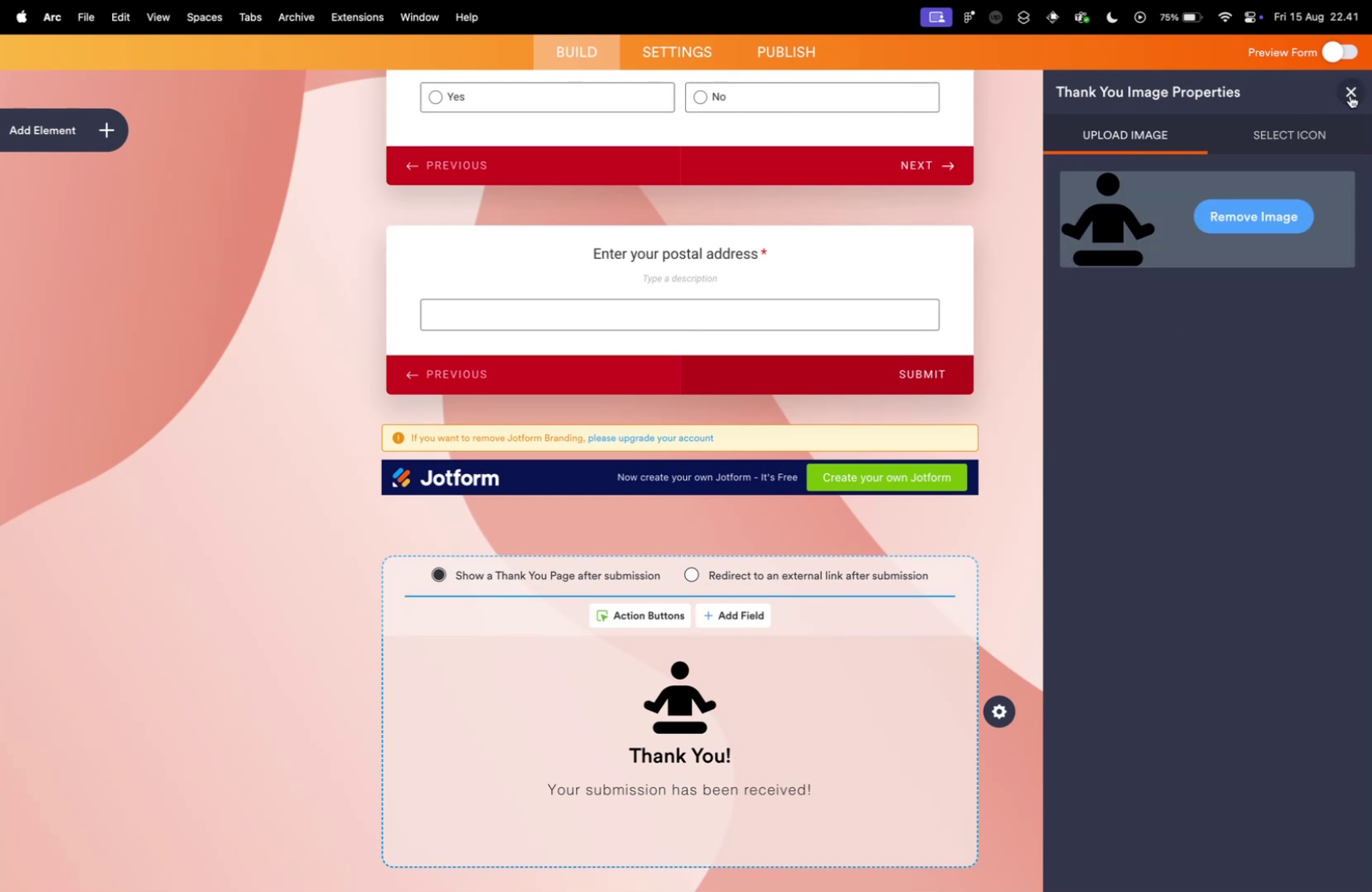 
left_click([1135, 147])
 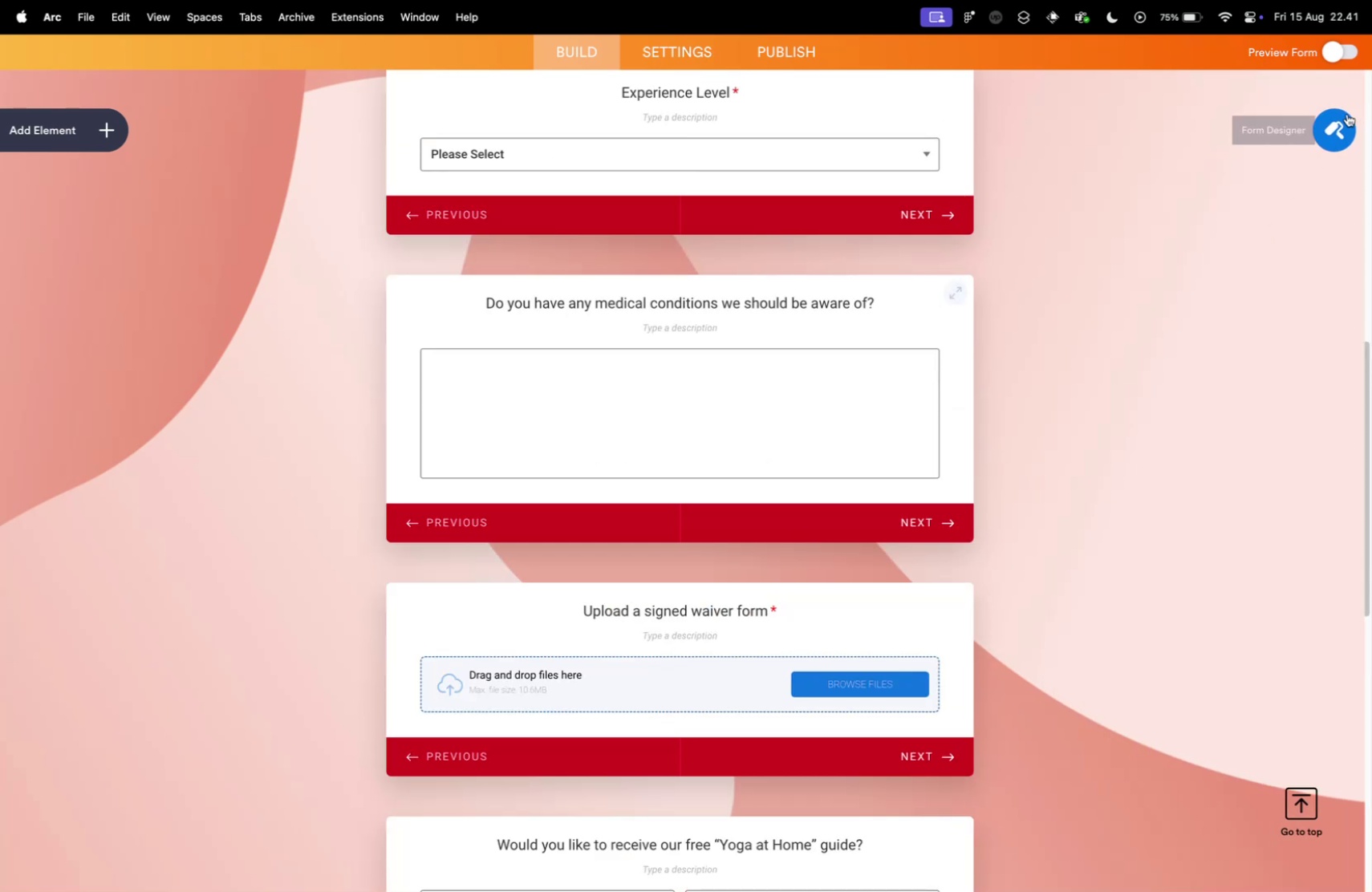 
left_click([1350, 95])
 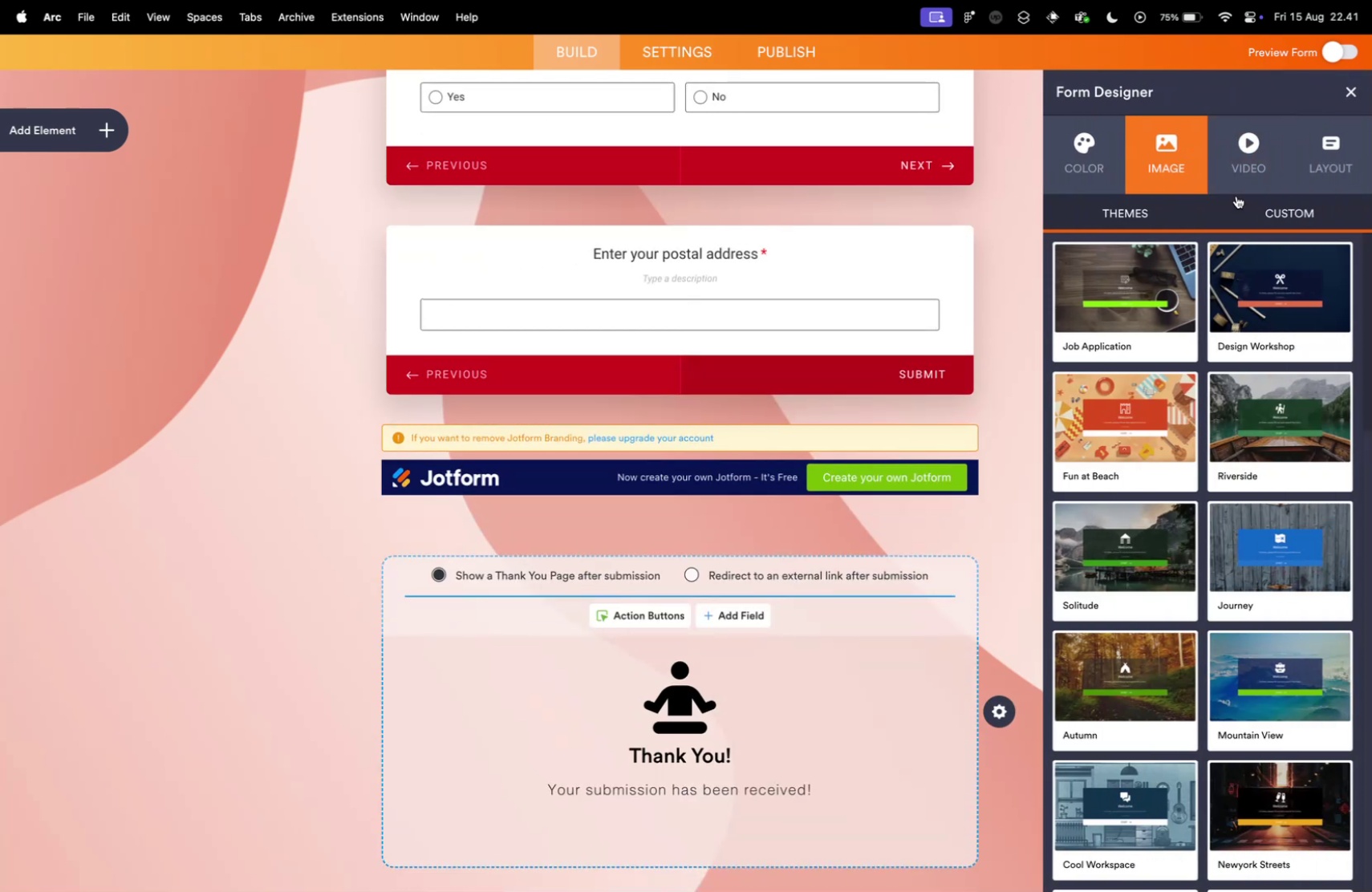 
scroll: coordinate [891, 372], scroll_direction: down, amount: 62.0
 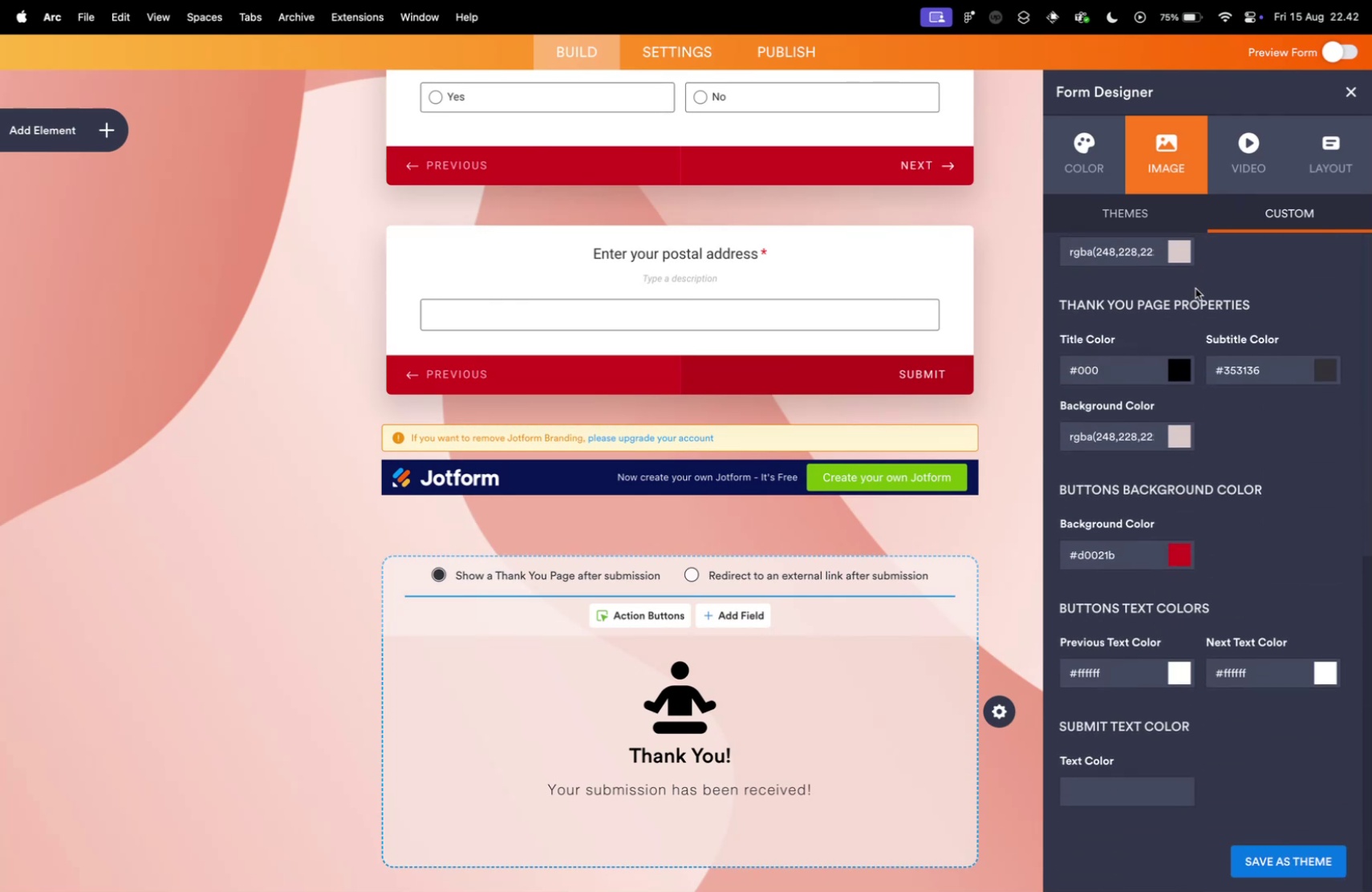 
left_click([1236, 196])
 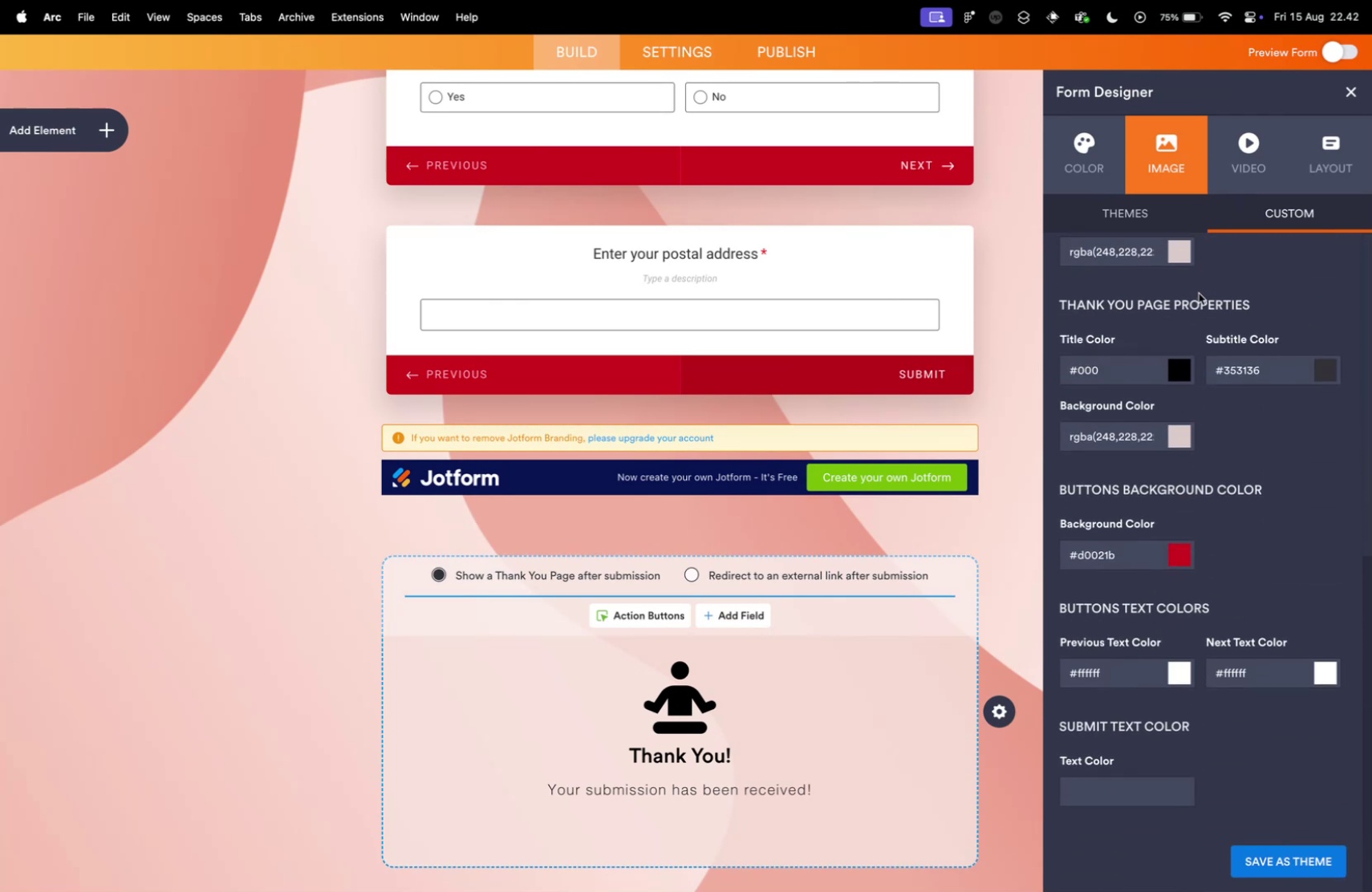 
scroll: coordinate [1195, 288], scroll_direction: down, amount: 41.0
 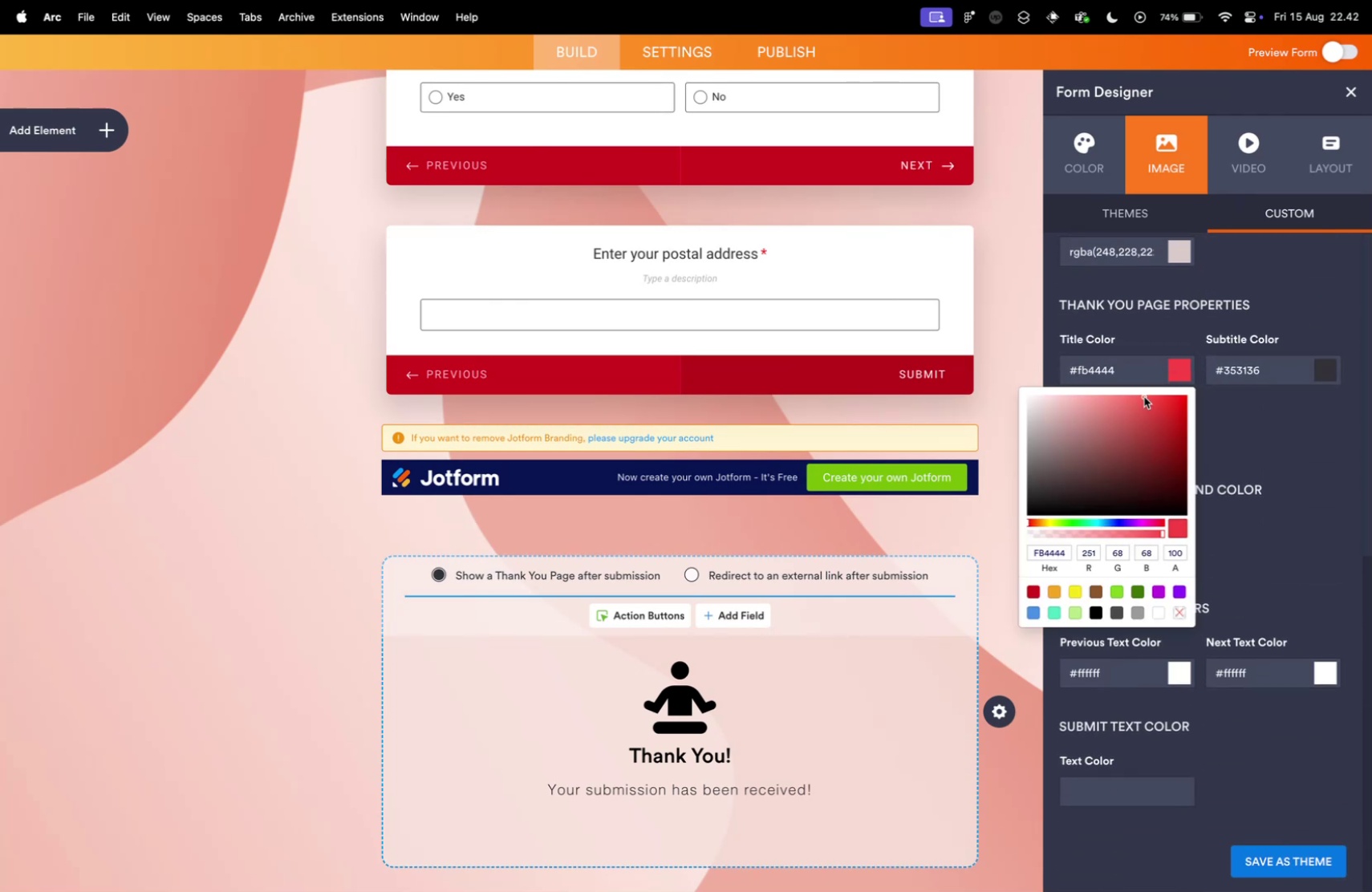 
left_click([1186, 368])
 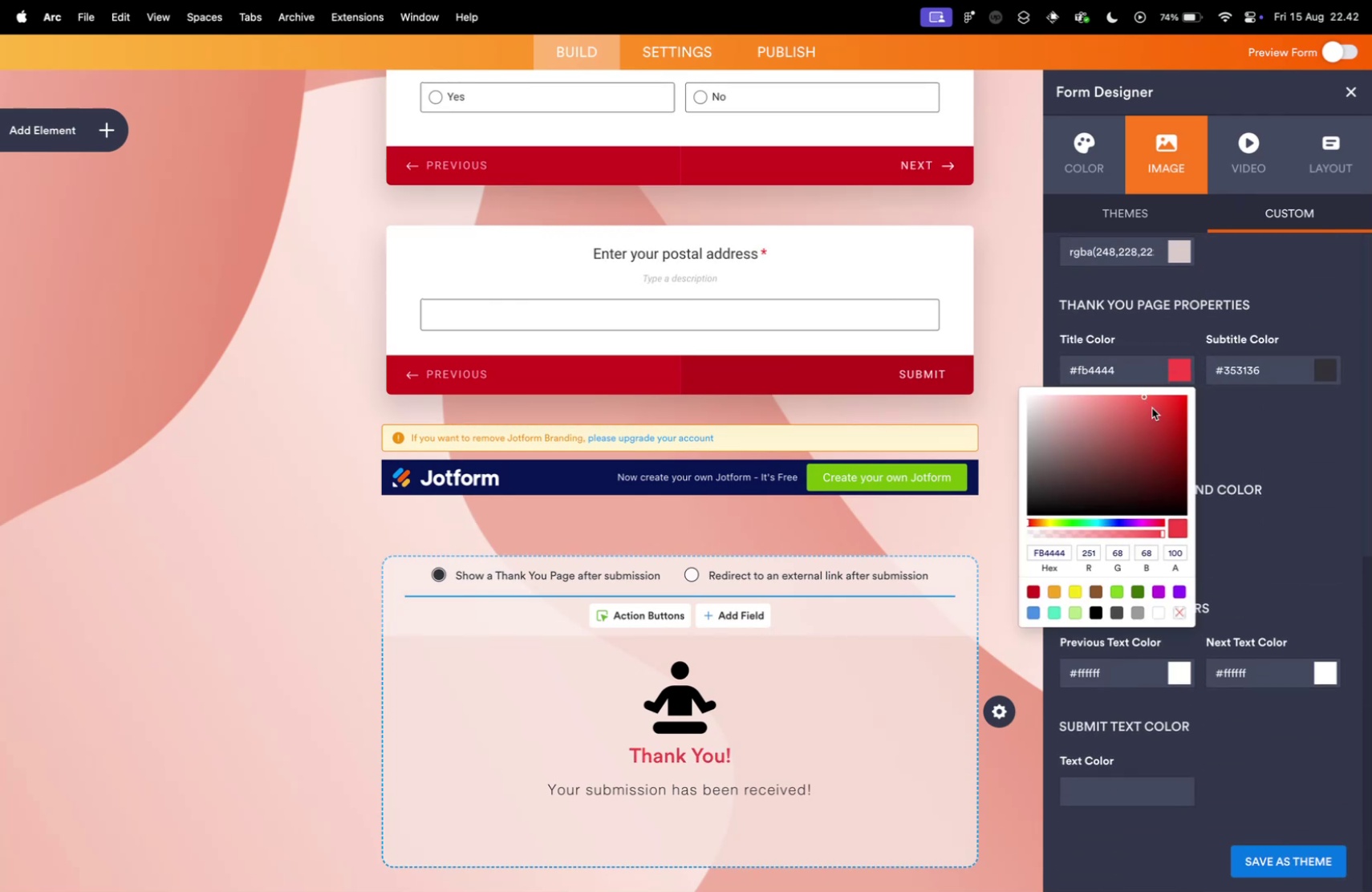 
left_click_drag(start_coordinate=[1141, 442], to_coordinate=[1144, 396])
 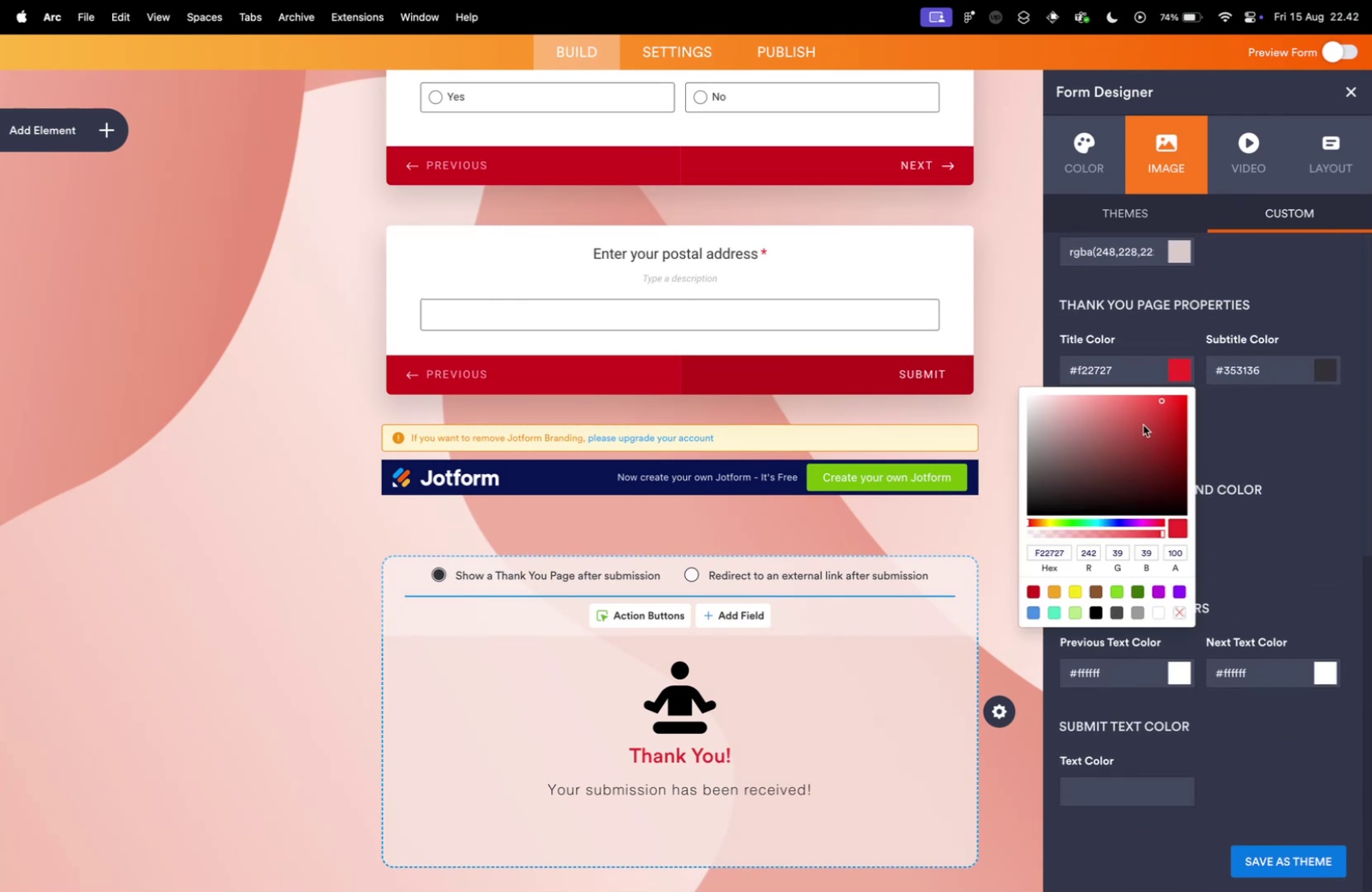 
left_click_drag(start_coordinate=[1145, 418], to_coordinate=[1162, 400])
 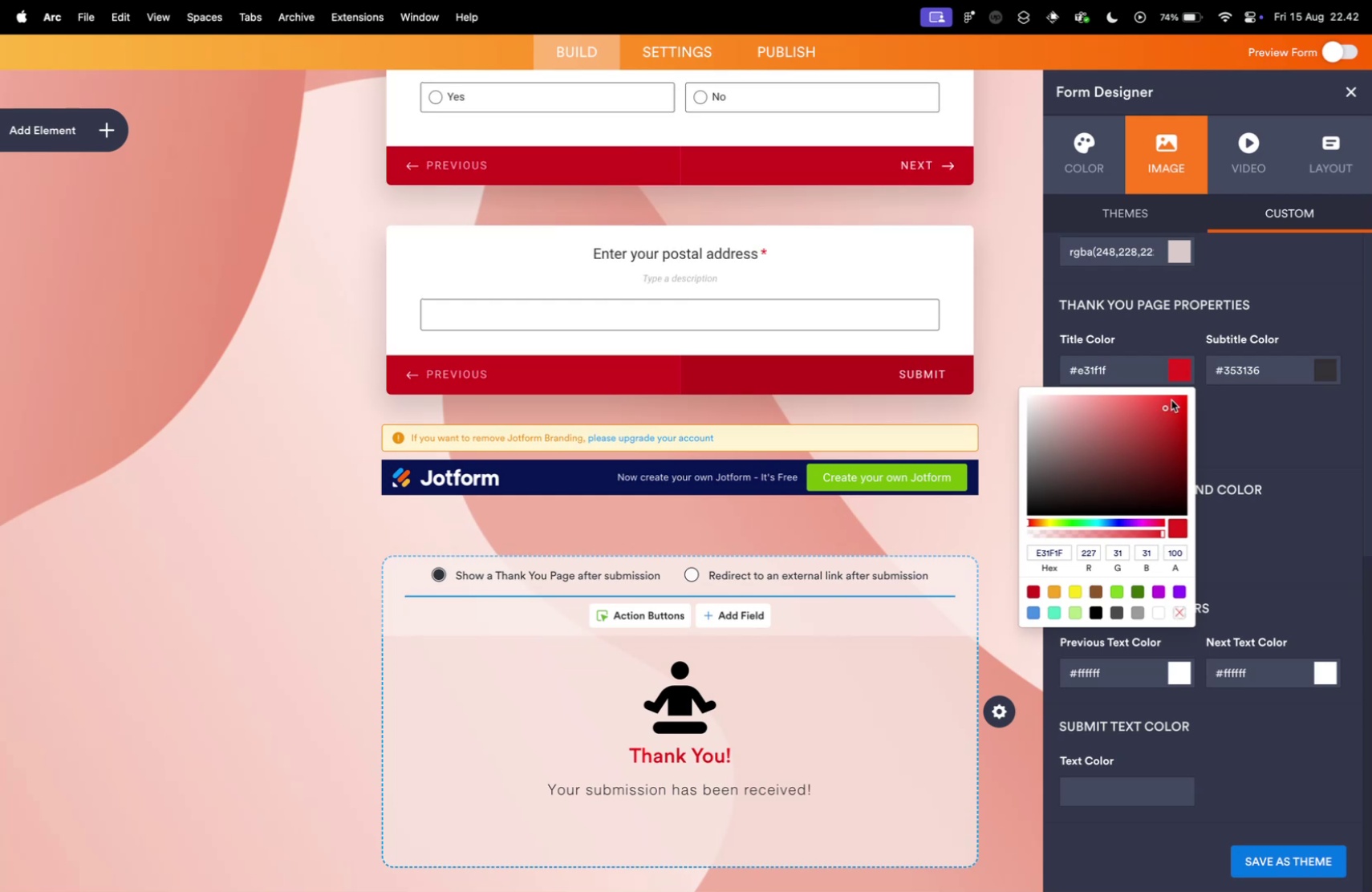 
left_click_drag(start_coordinate=[1159, 409], to_coordinate=[1184, 396])
 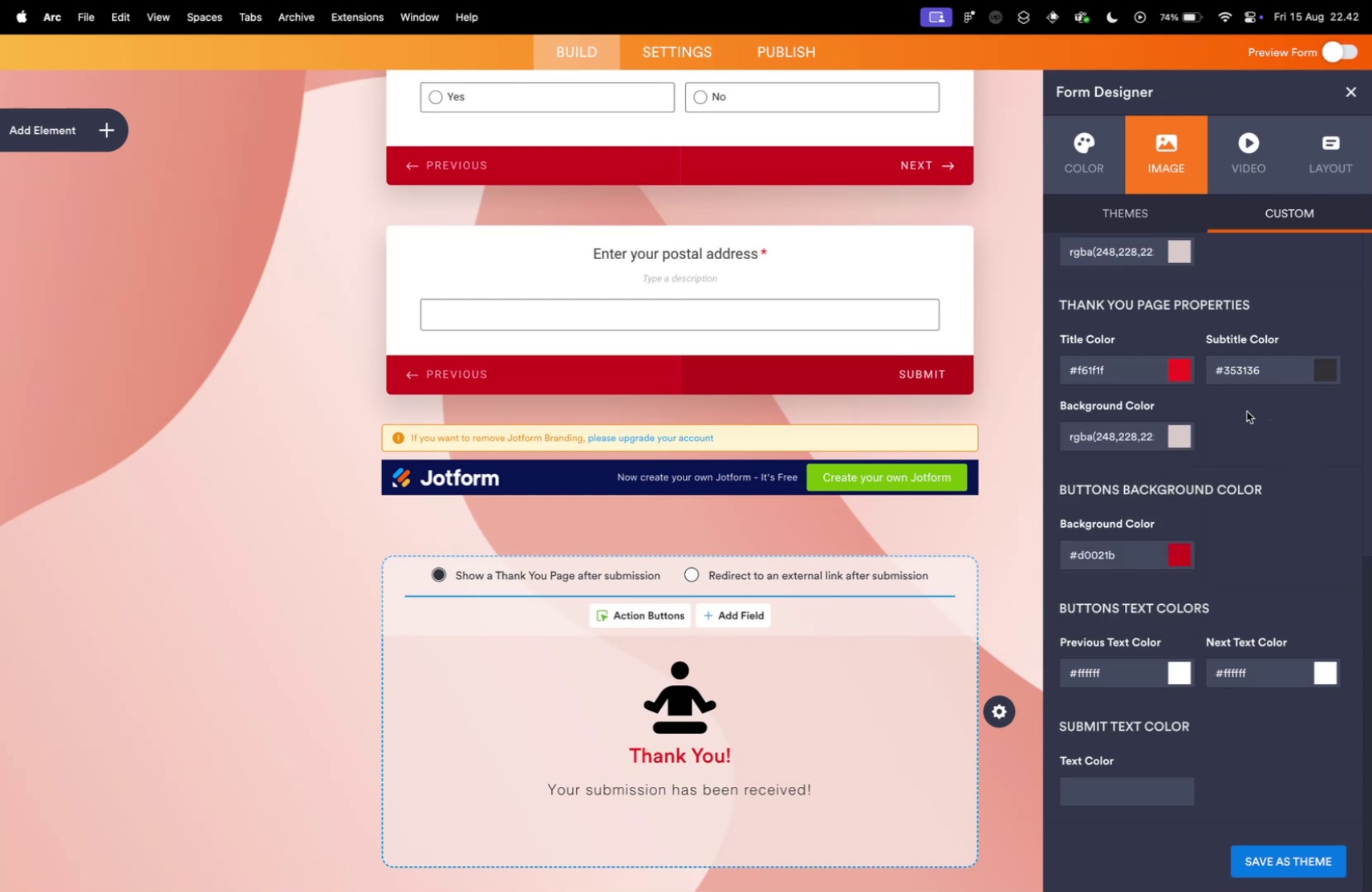 
left_click([1166, 407])
 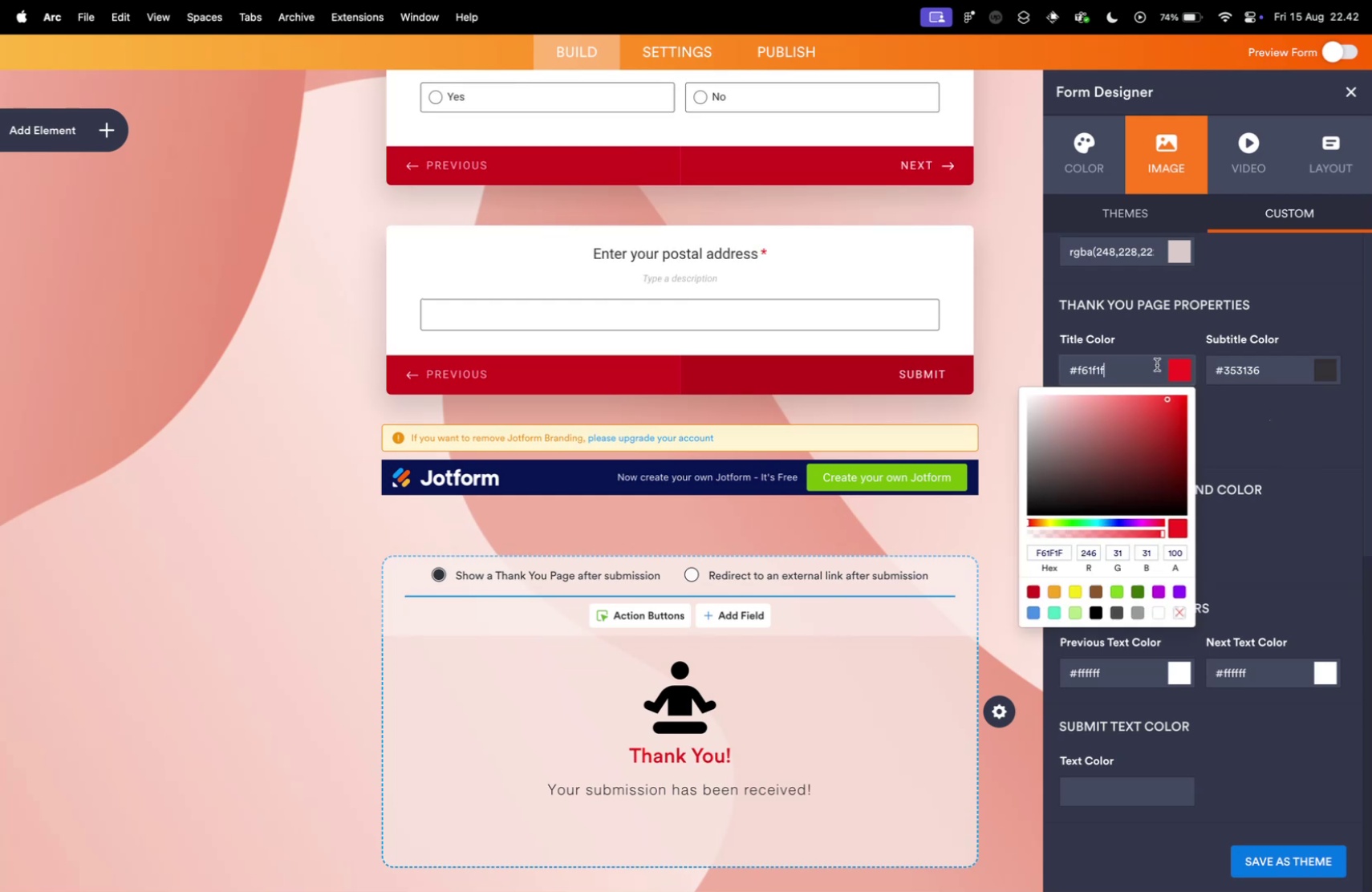 
left_click([1269, 412])
 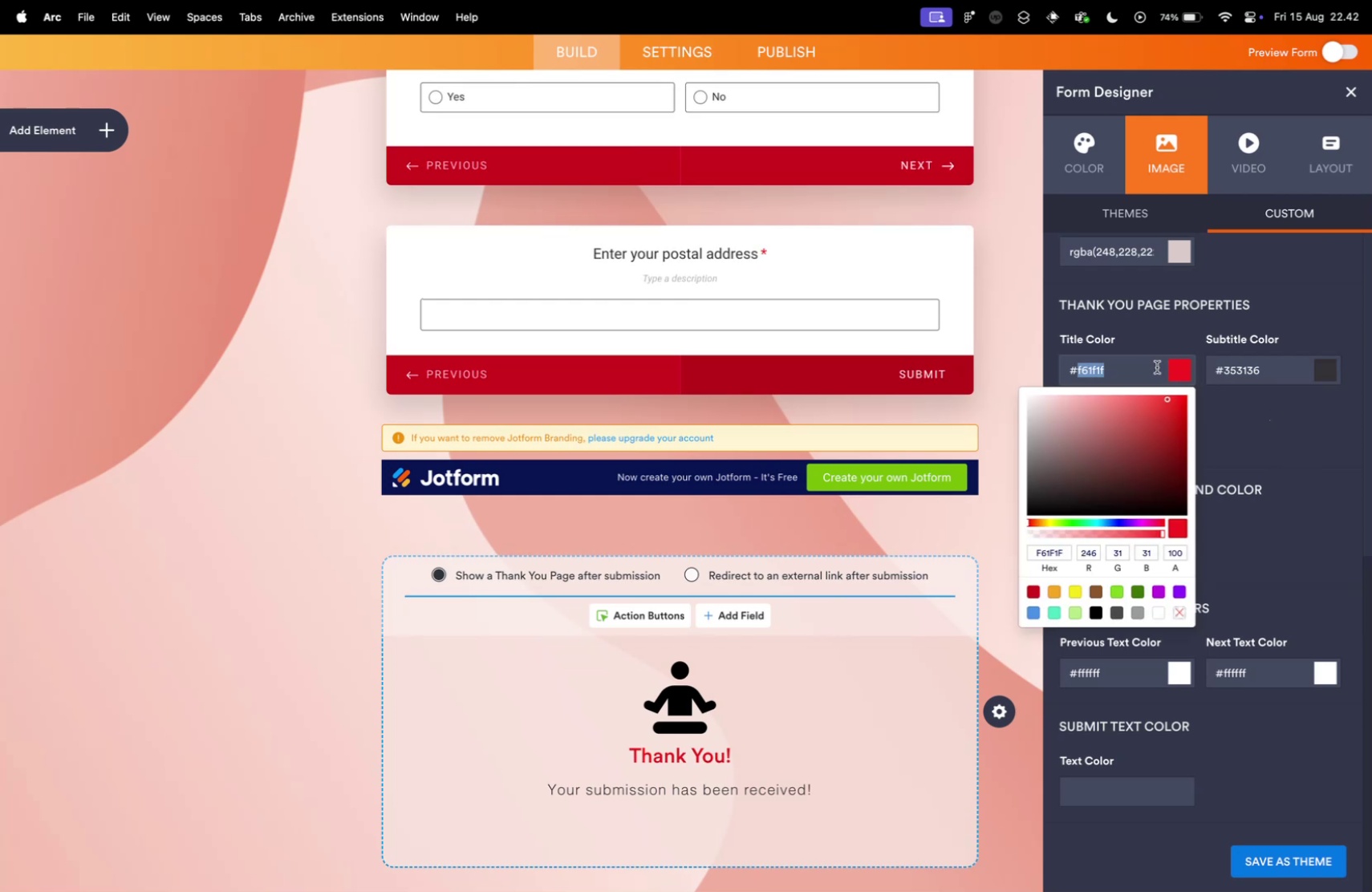 
left_click([1157, 364])
 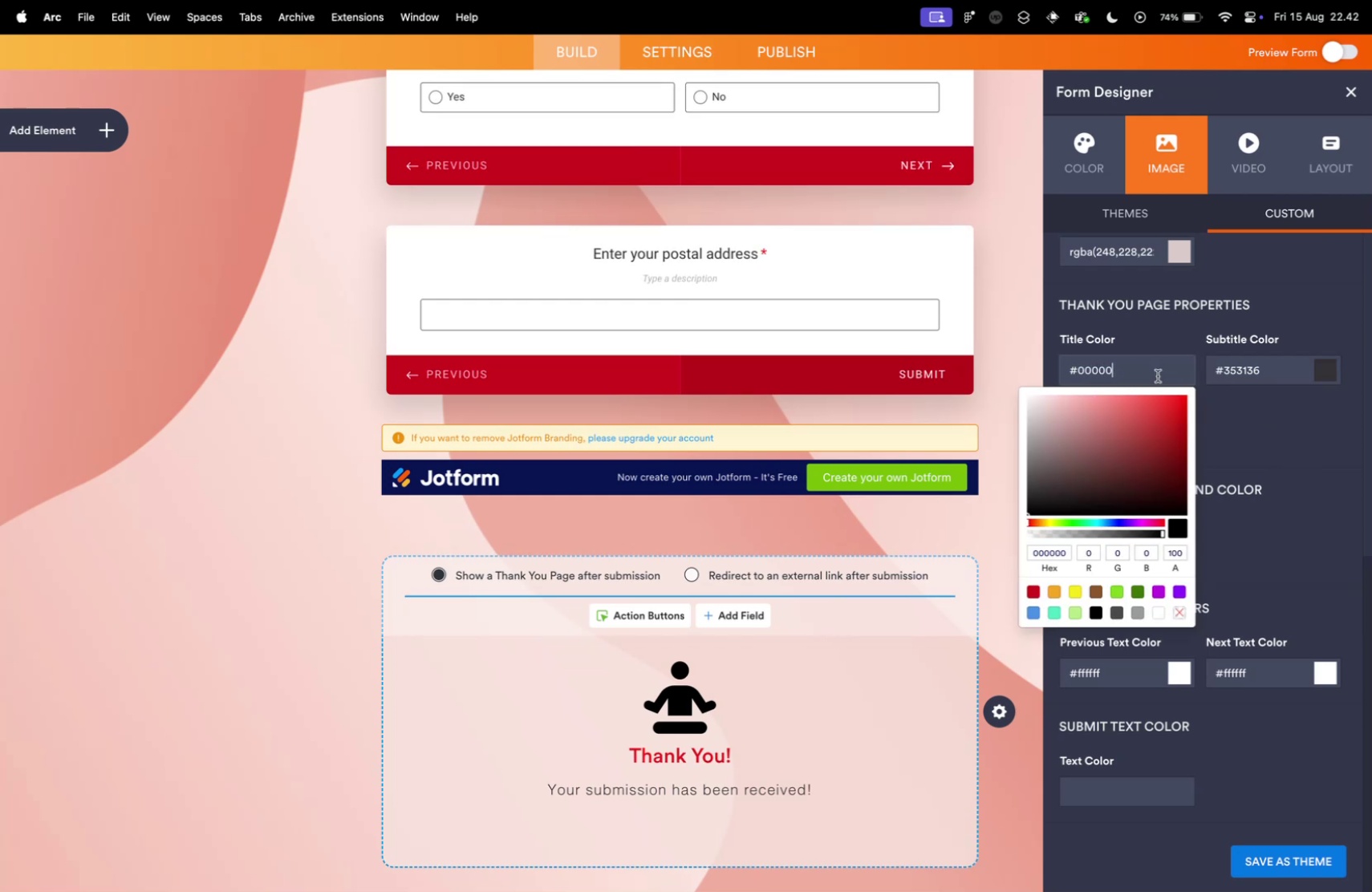 
double_click([1157, 364])
 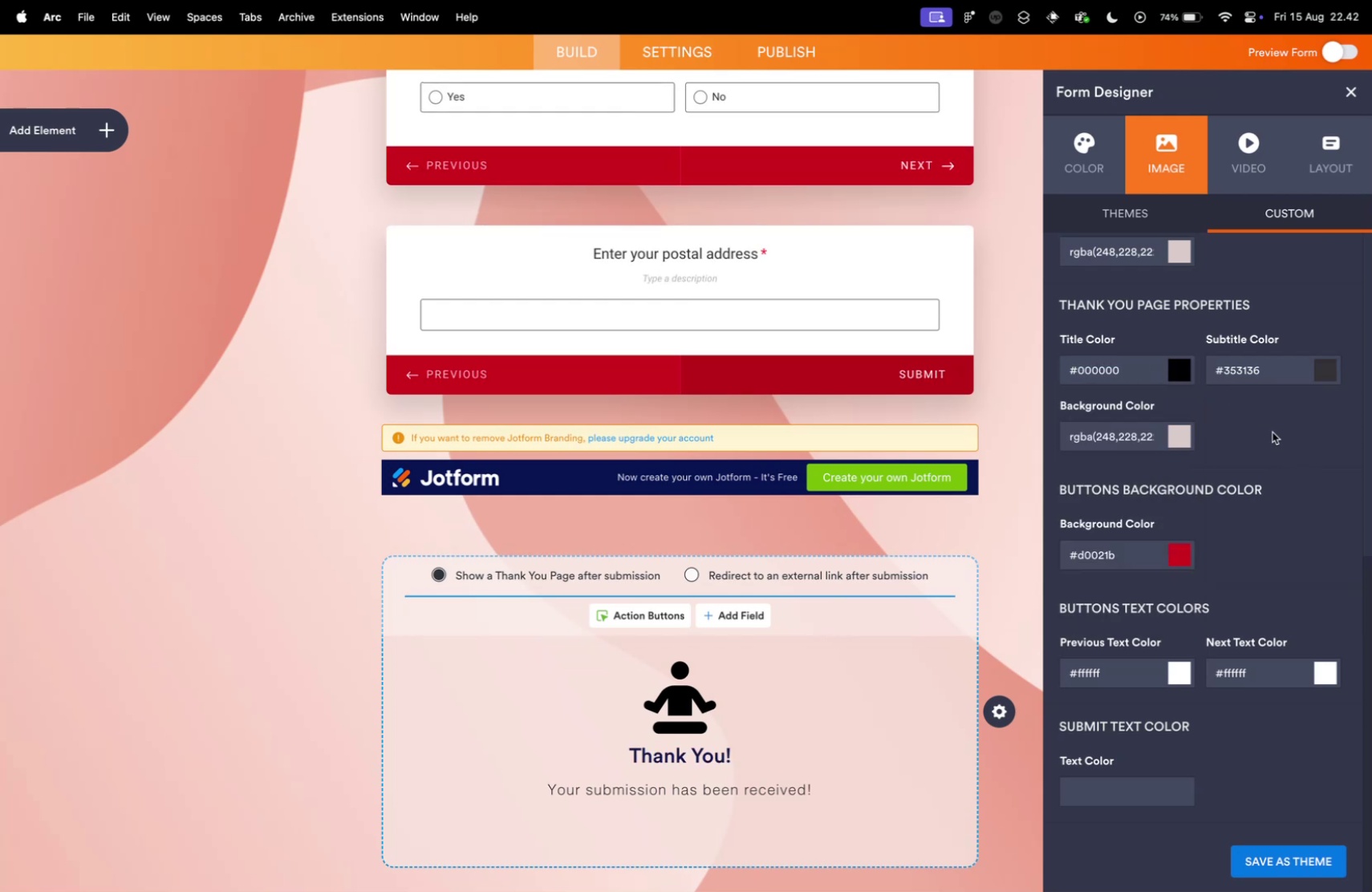 
type(000000)
 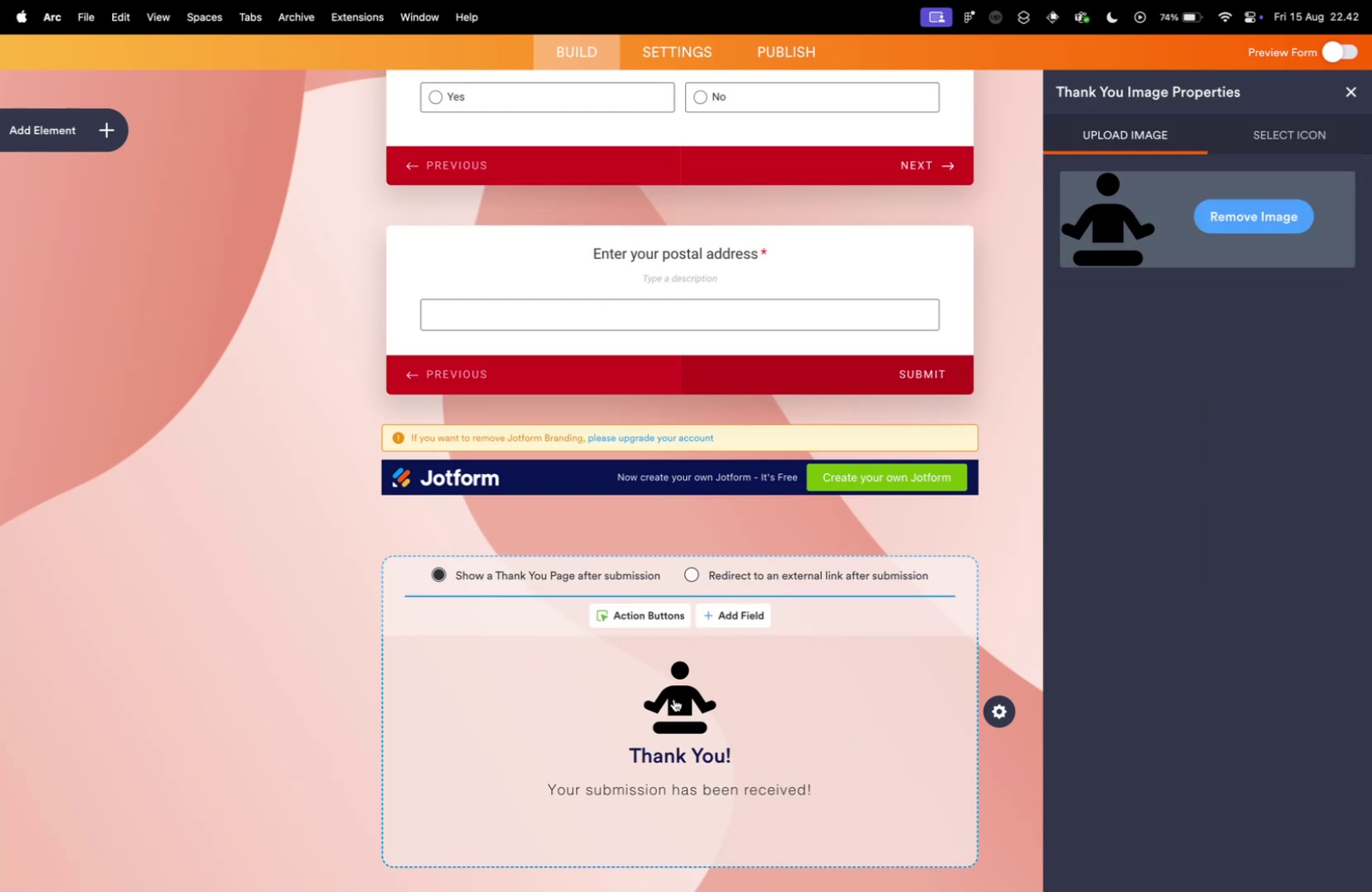 
left_click([1277, 434])
 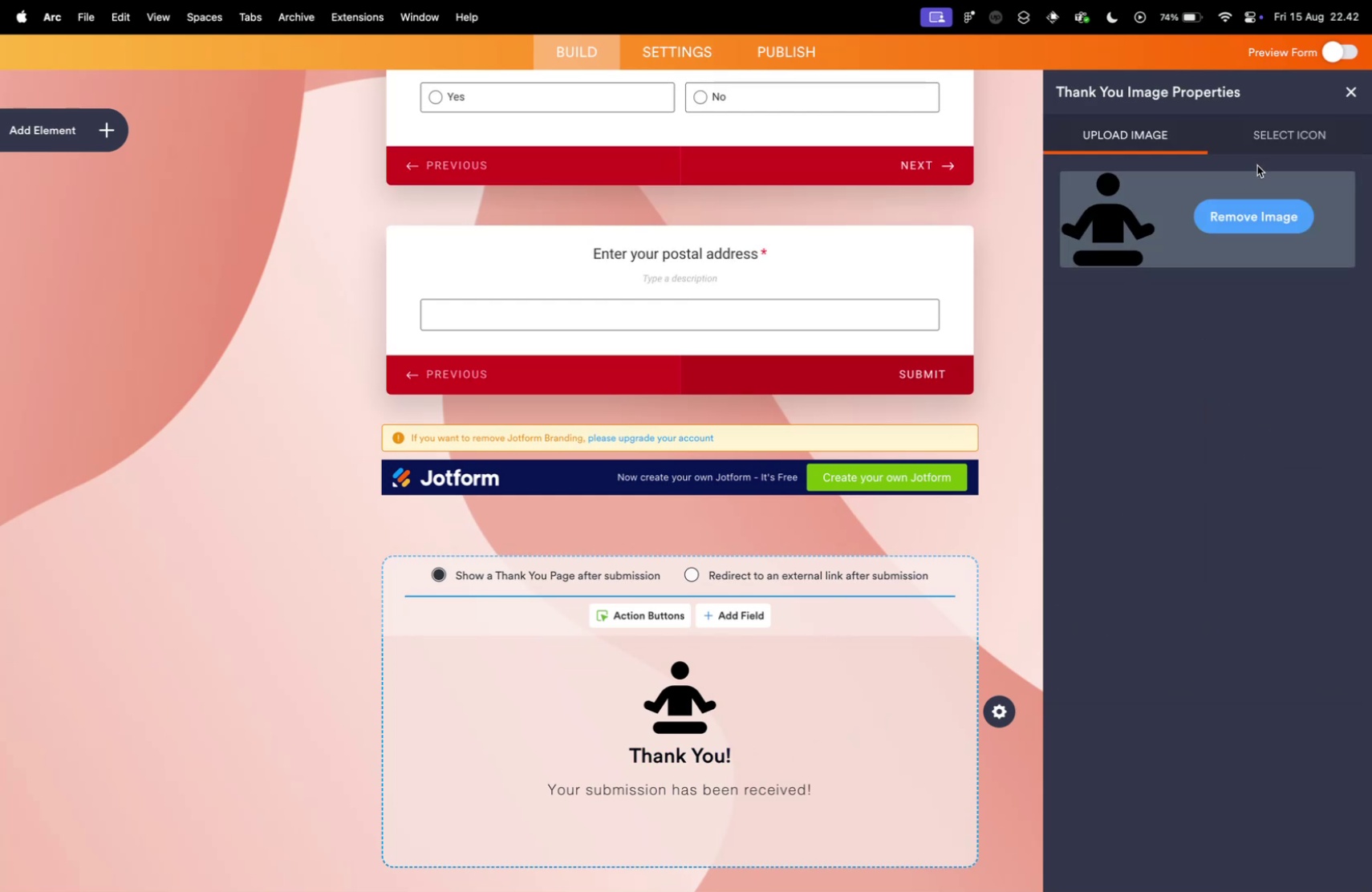 
left_click([672, 700])
 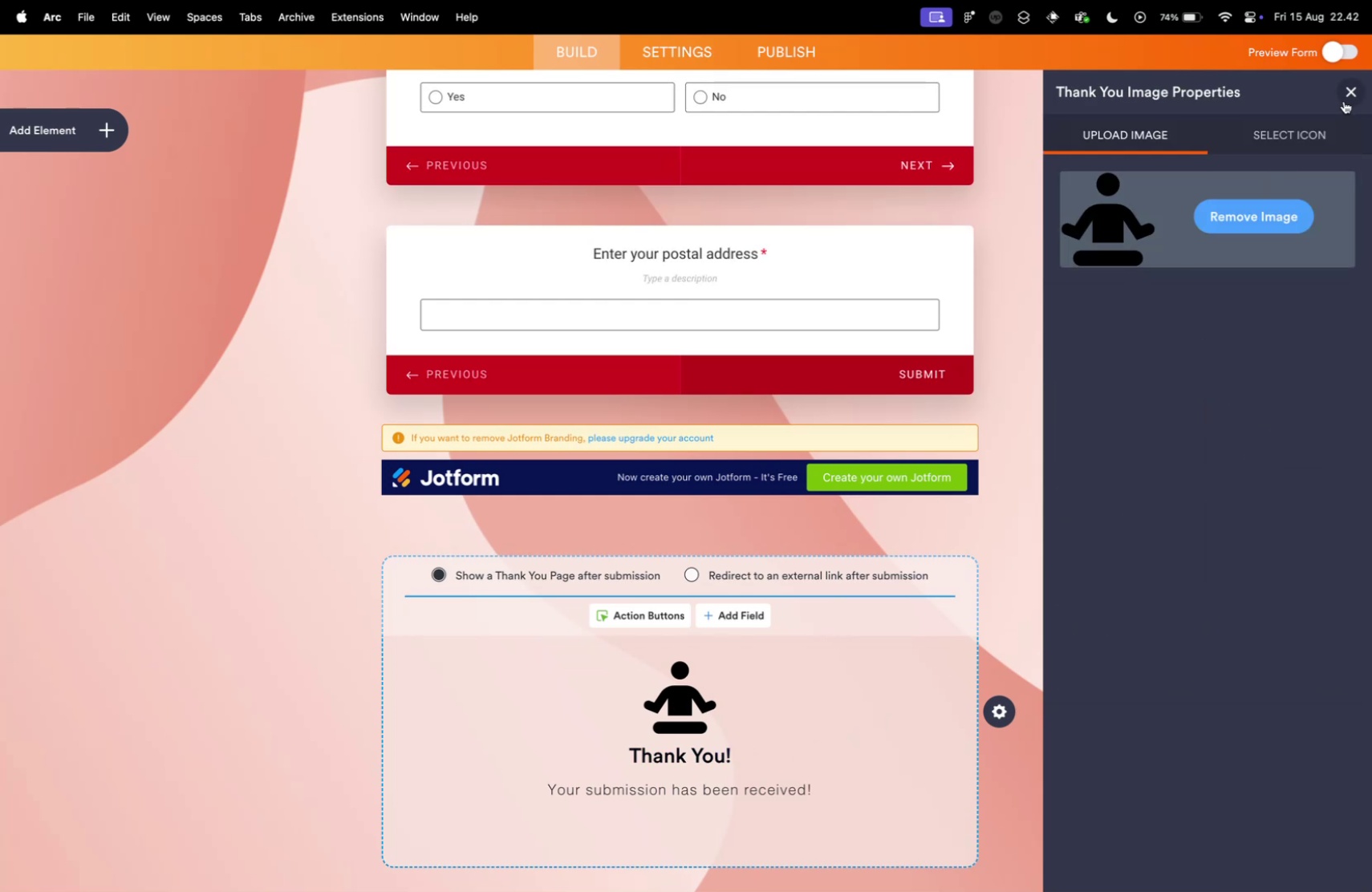 
left_click([674, 698])
 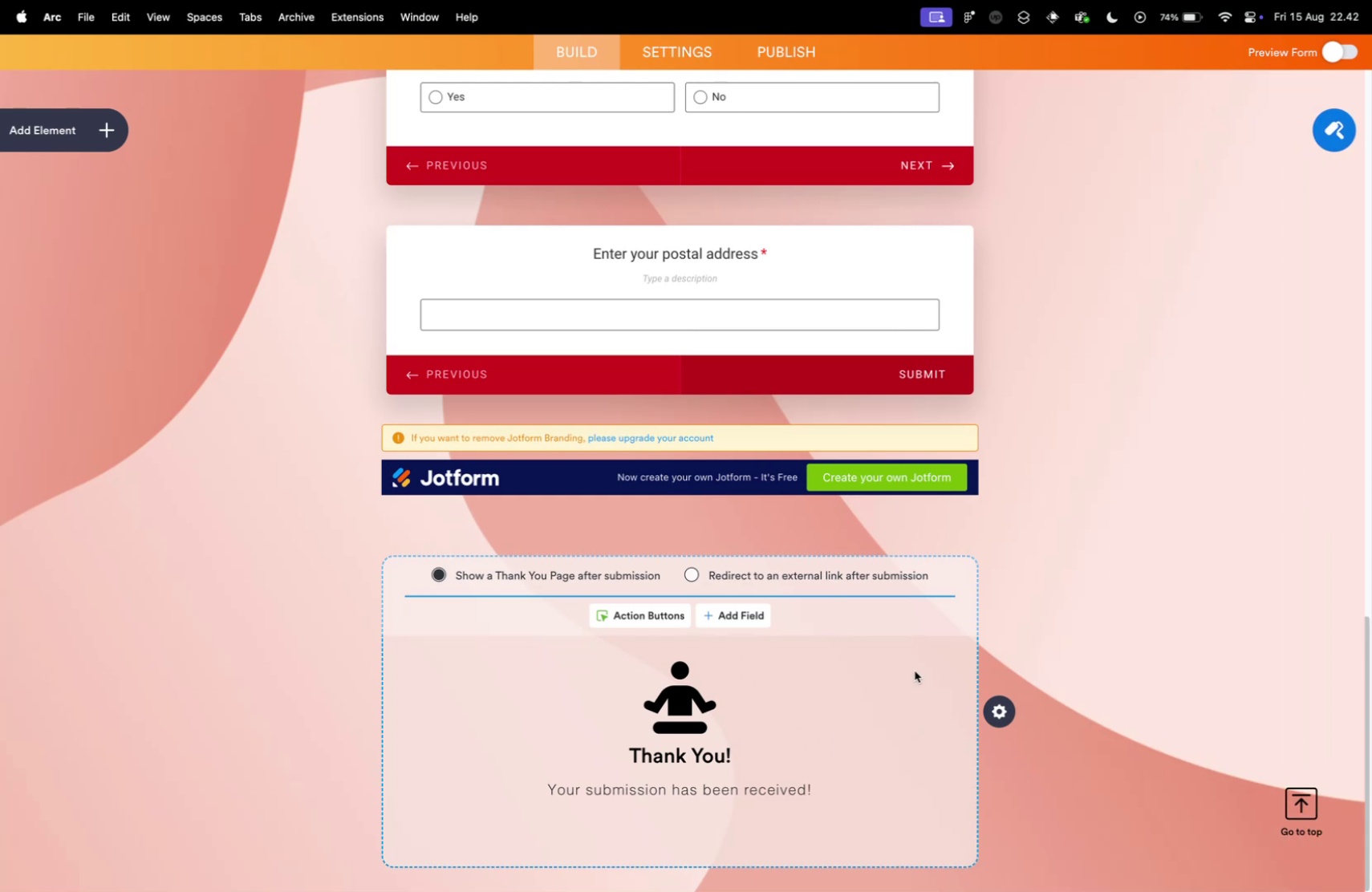 
scroll: coordinate [773, 553], scroll_direction: down, amount: 6.0
 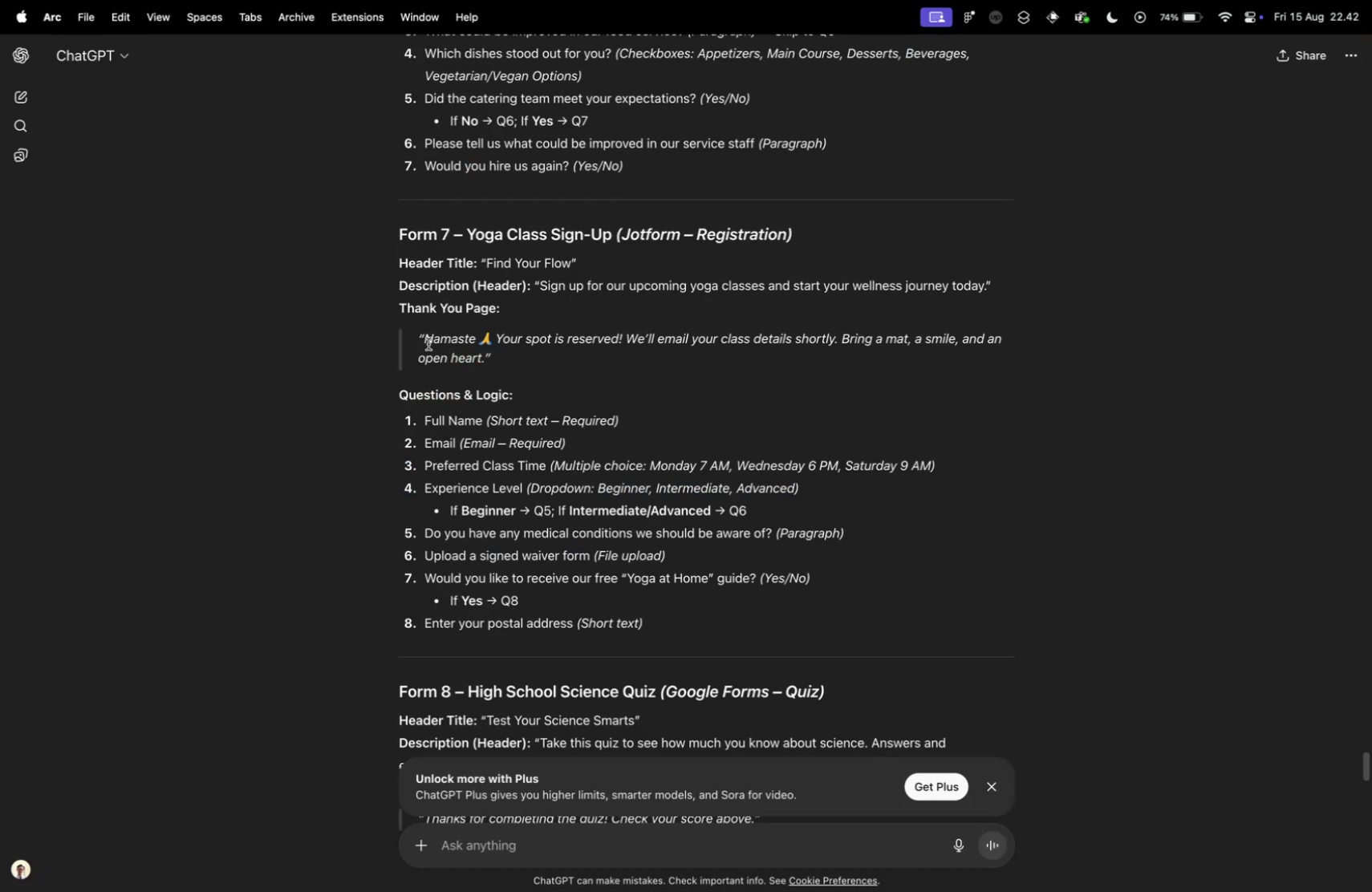 
key(Control+ControlLeft)
 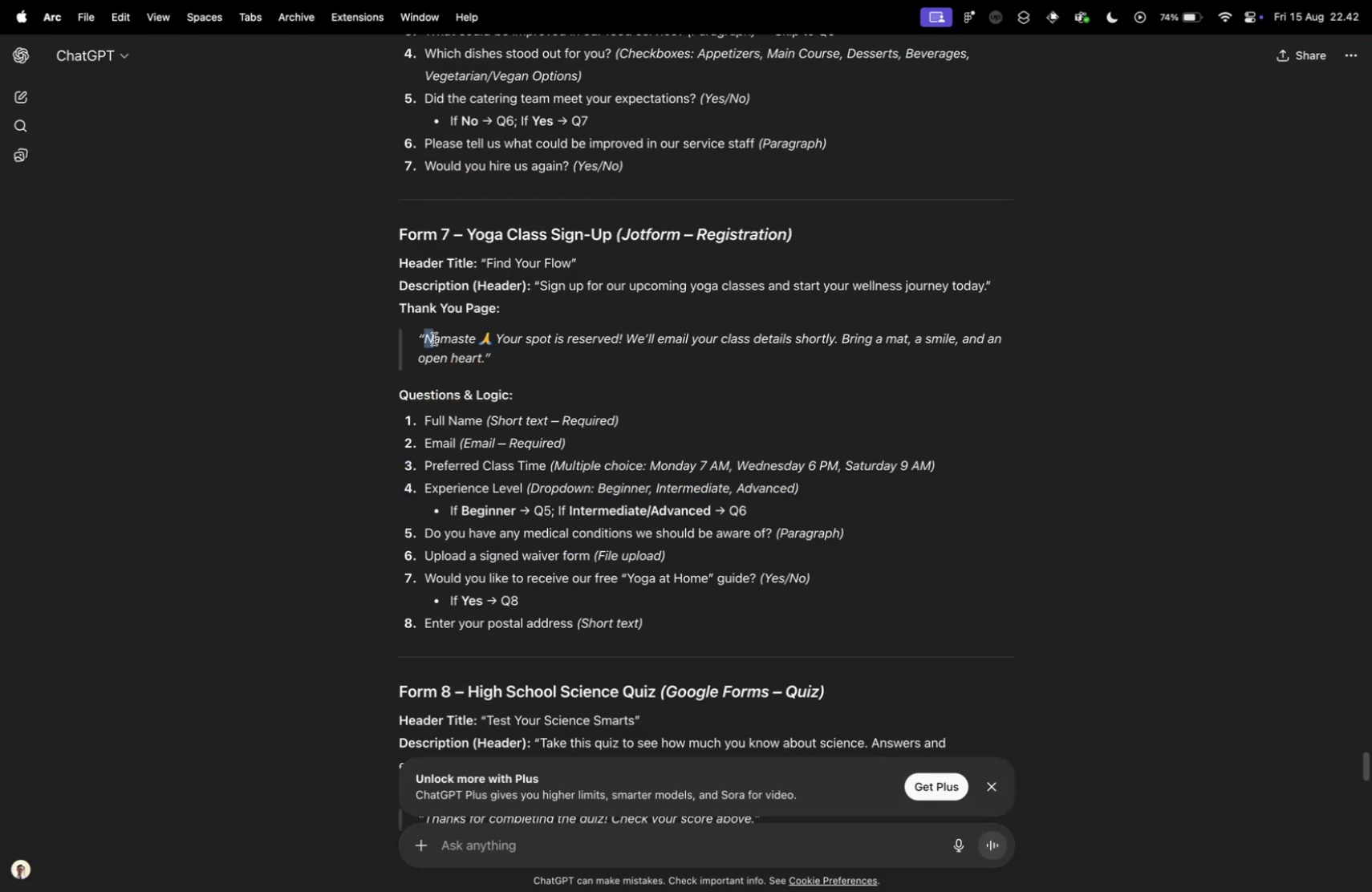 
key(Control+Tab)
 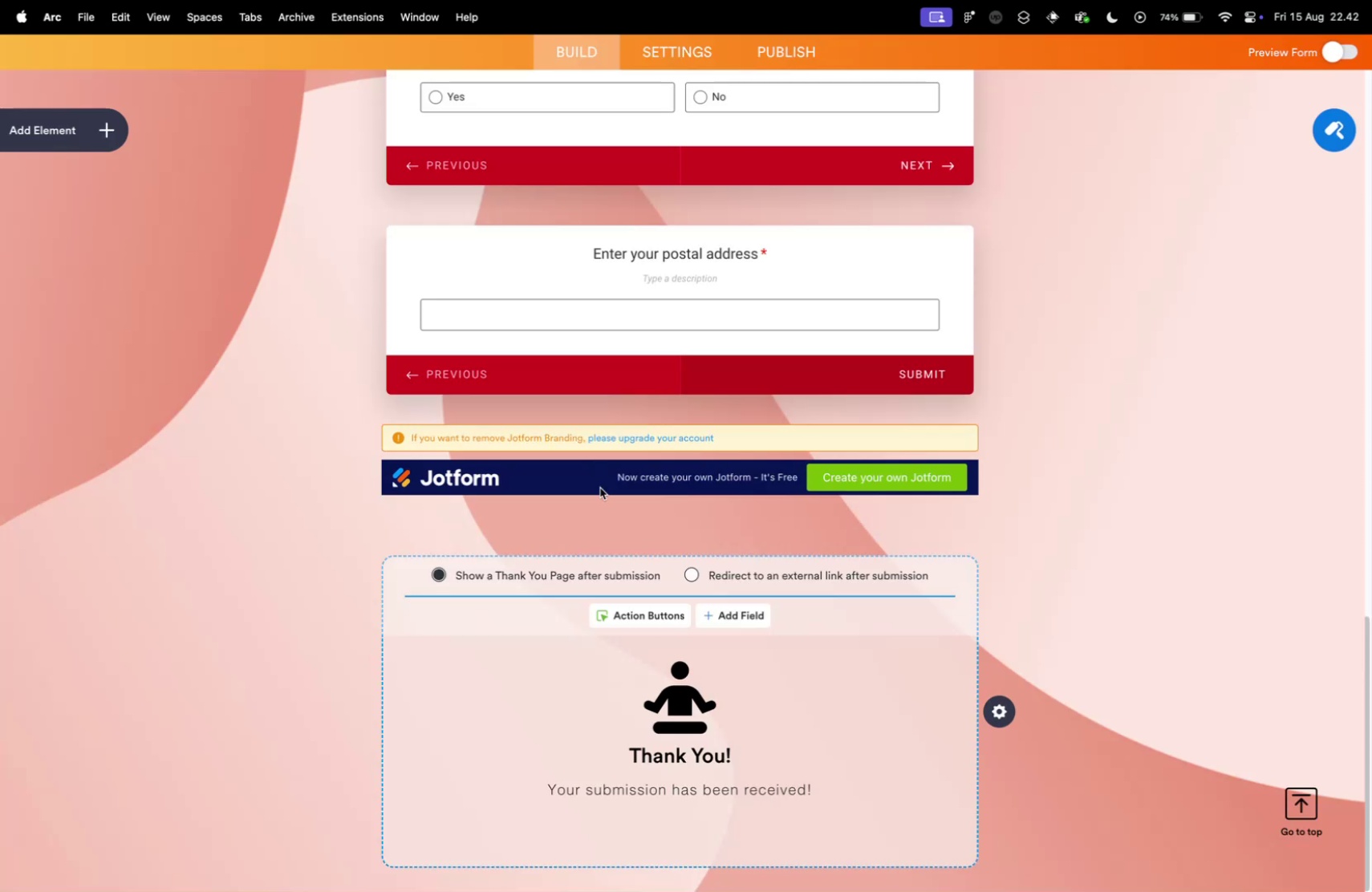 
left_click_drag(start_coordinate=[427, 339], to_coordinate=[488, 338])
 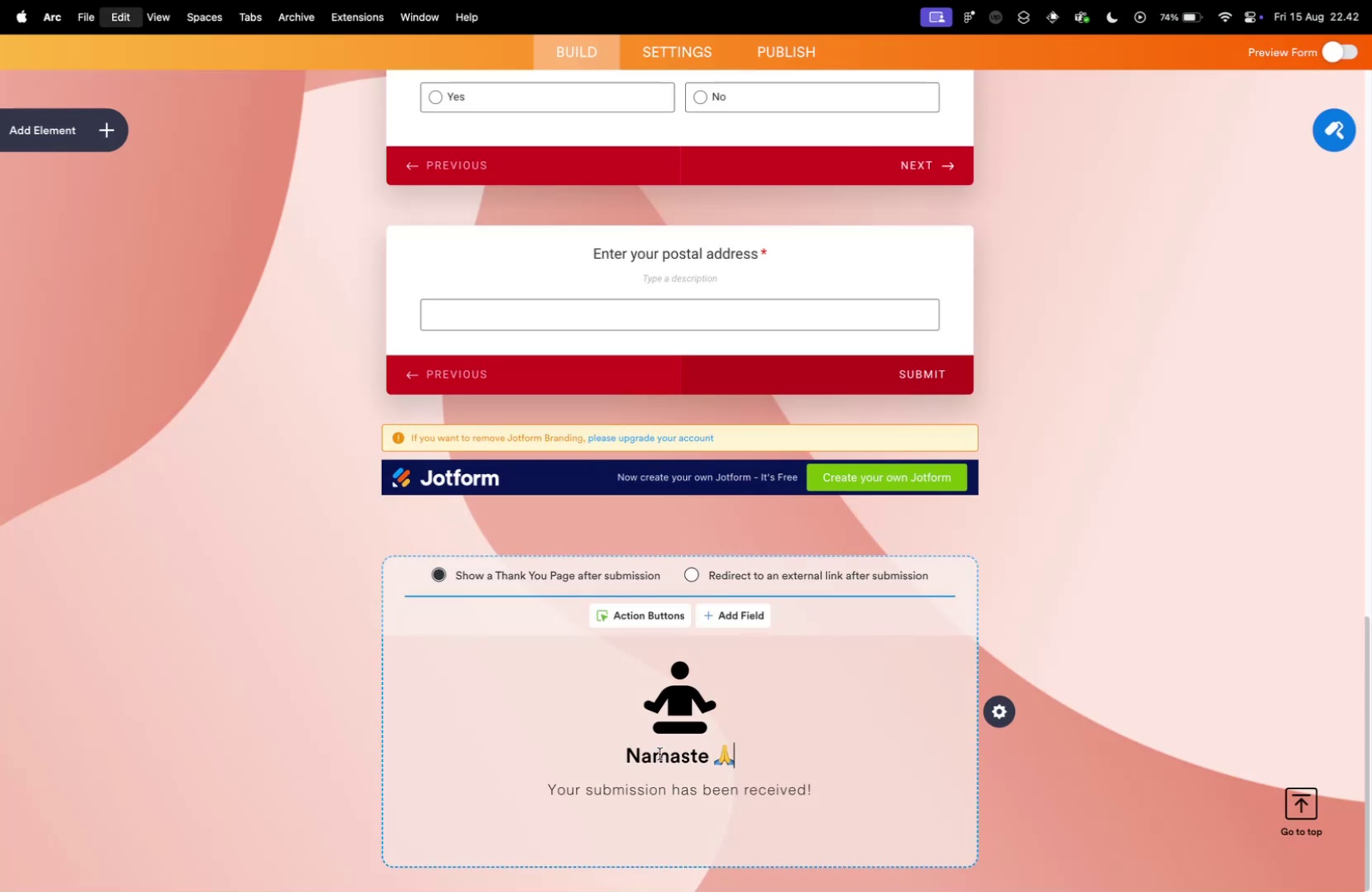 
key(Meta+CommandLeft)
 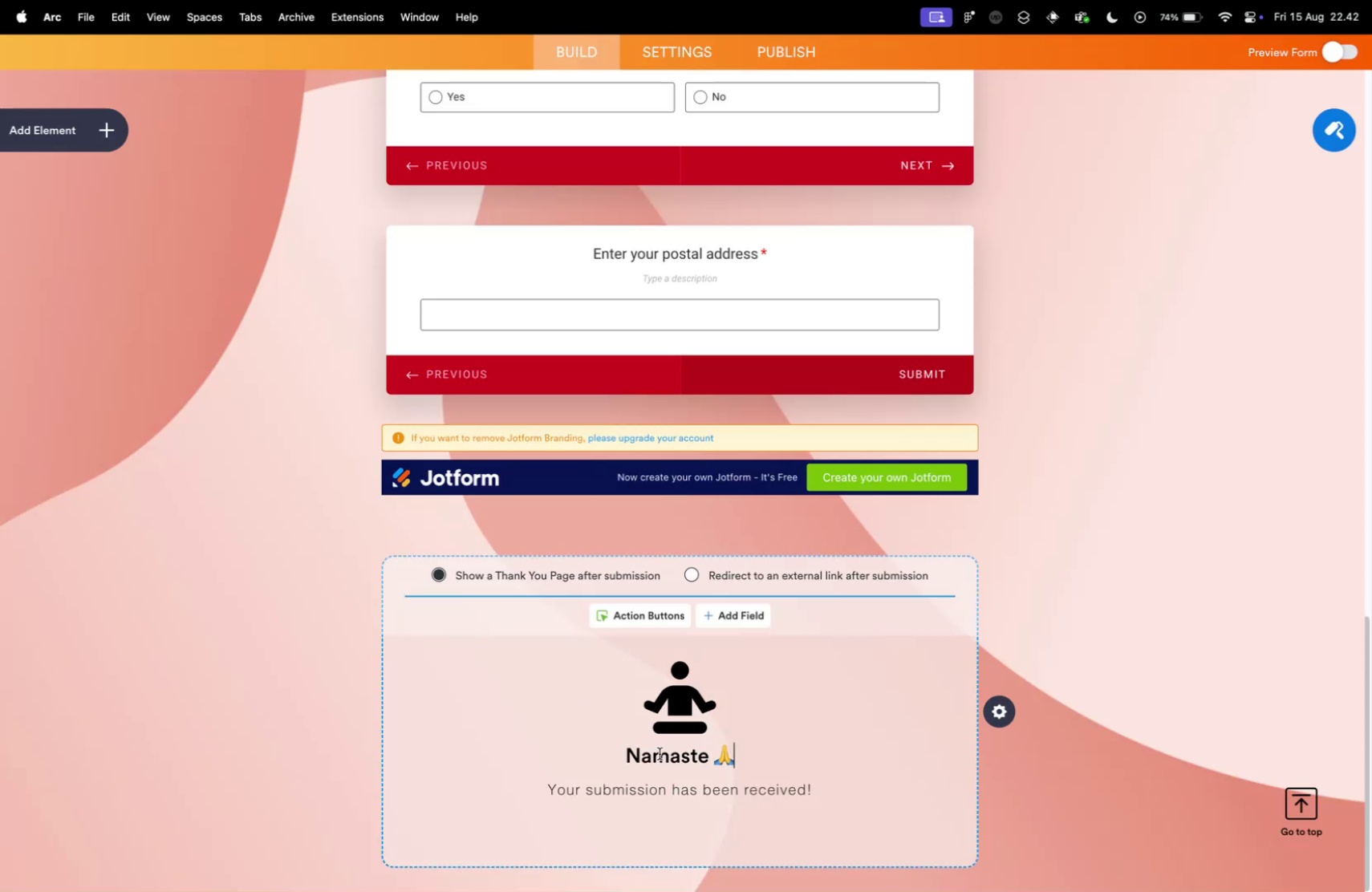 
key(Meta+C)
 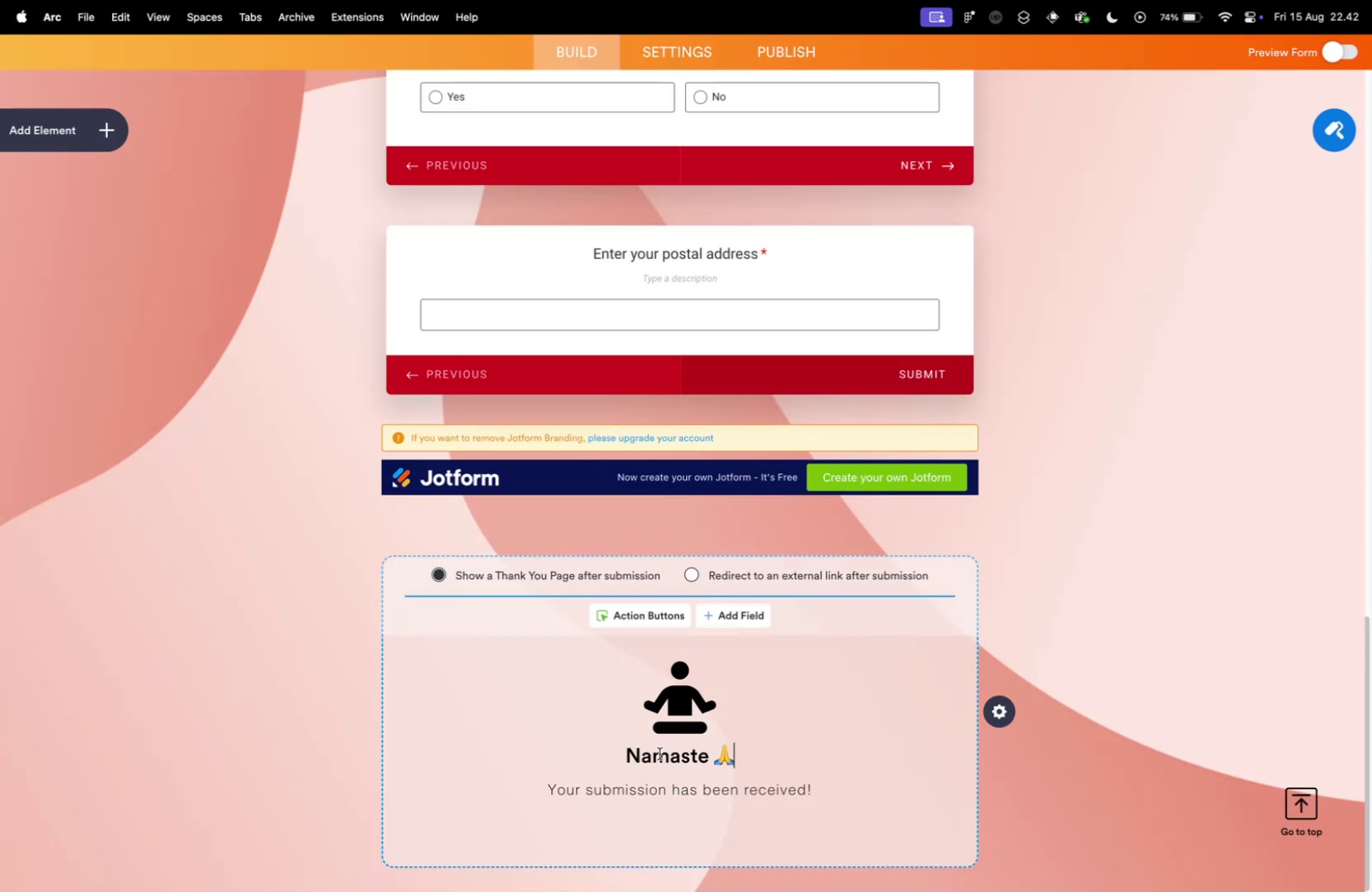 
key(Control+ControlLeft)
 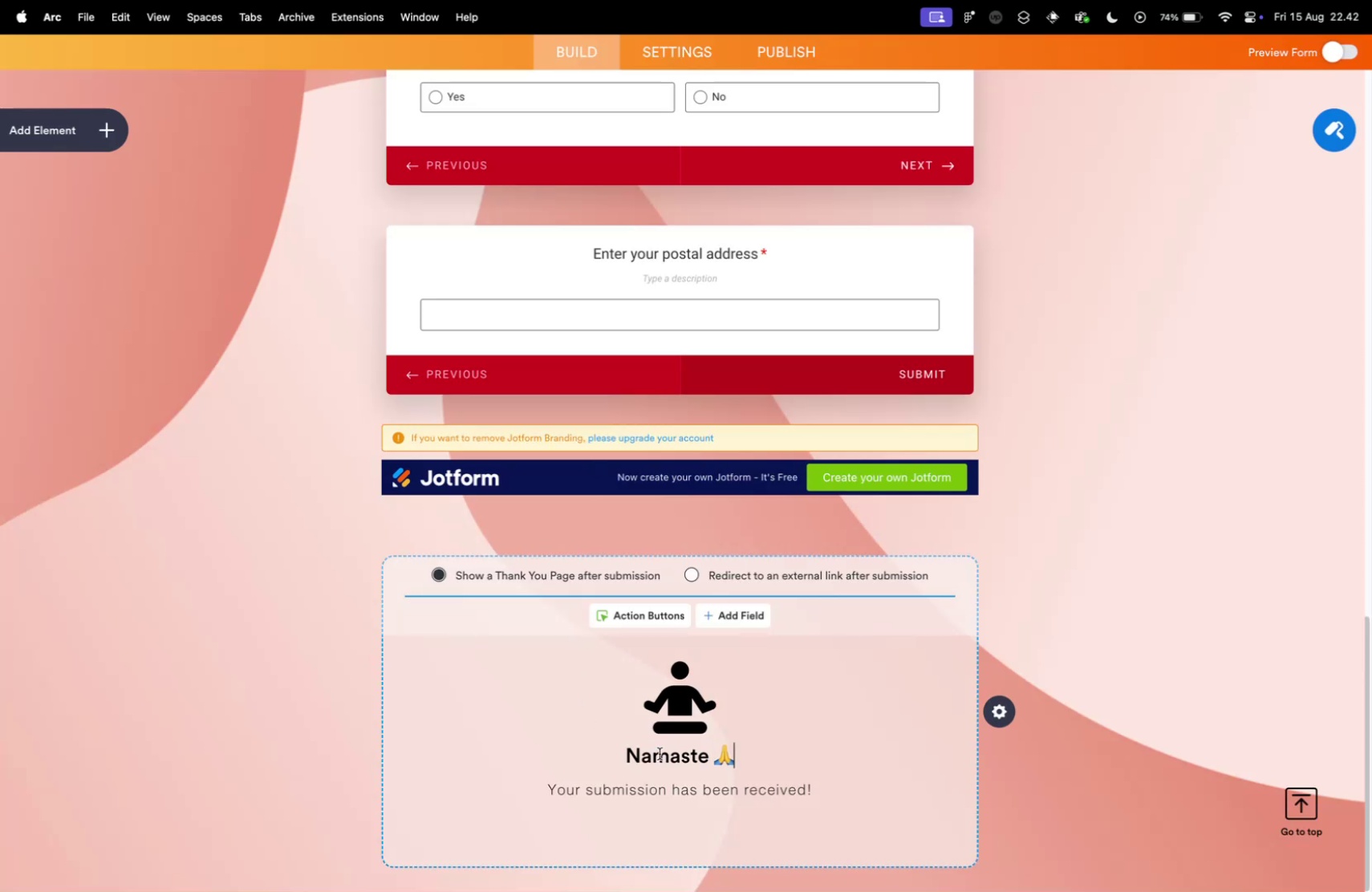 
key(Control+Tab)
 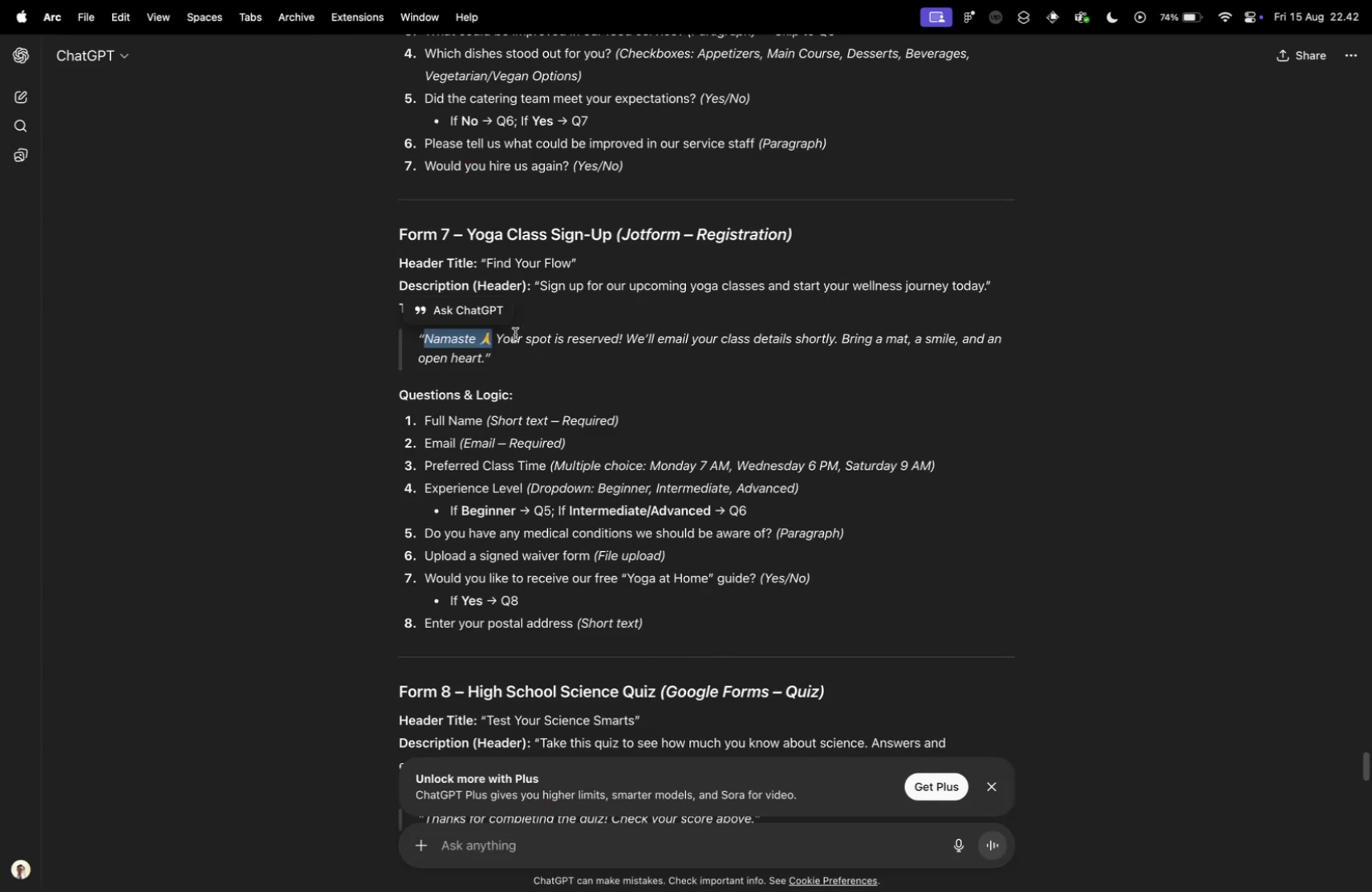 
left_click([660, 752])
 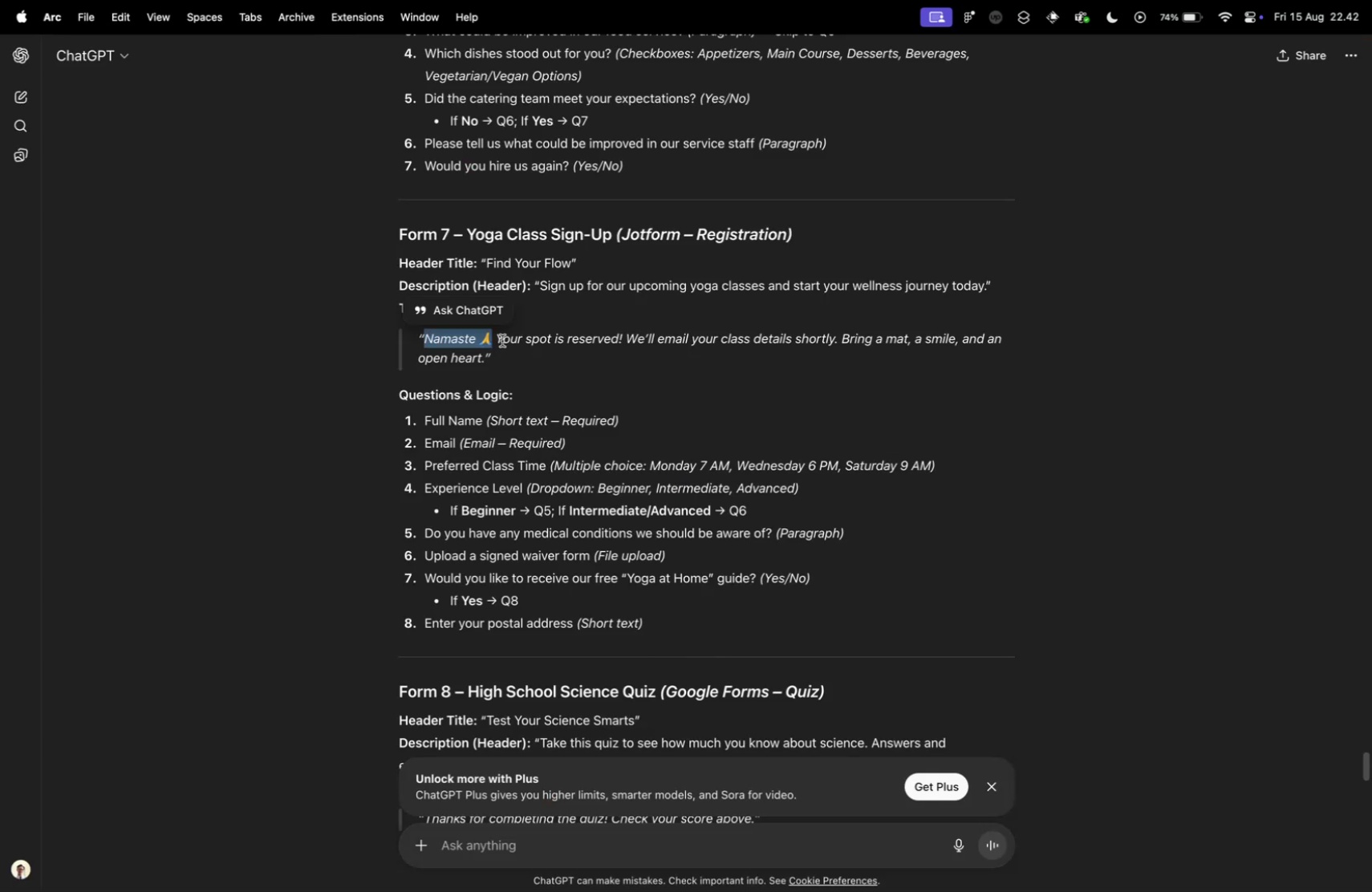 
key(Meta+A)
 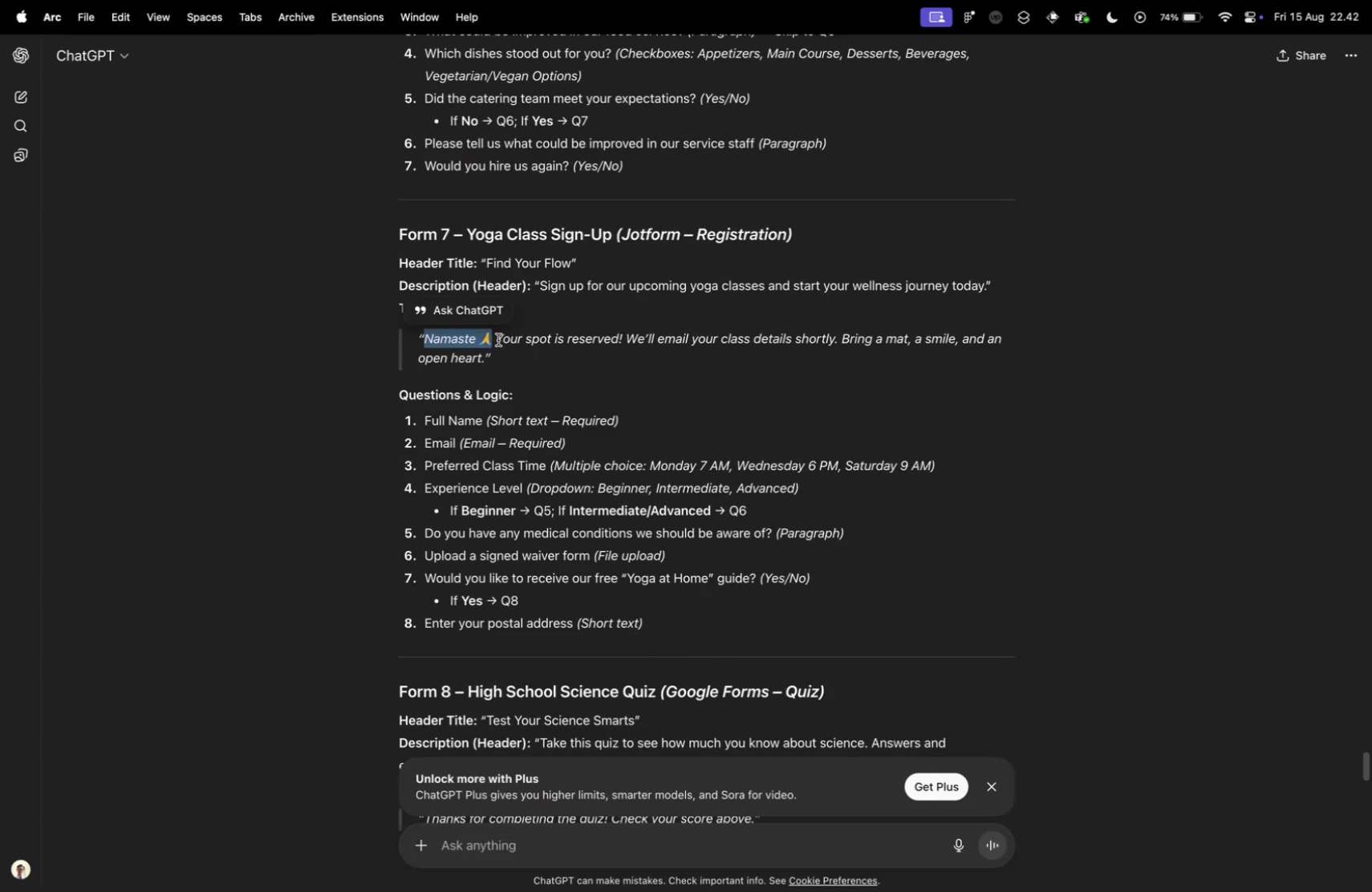 
key(Meta+V)
 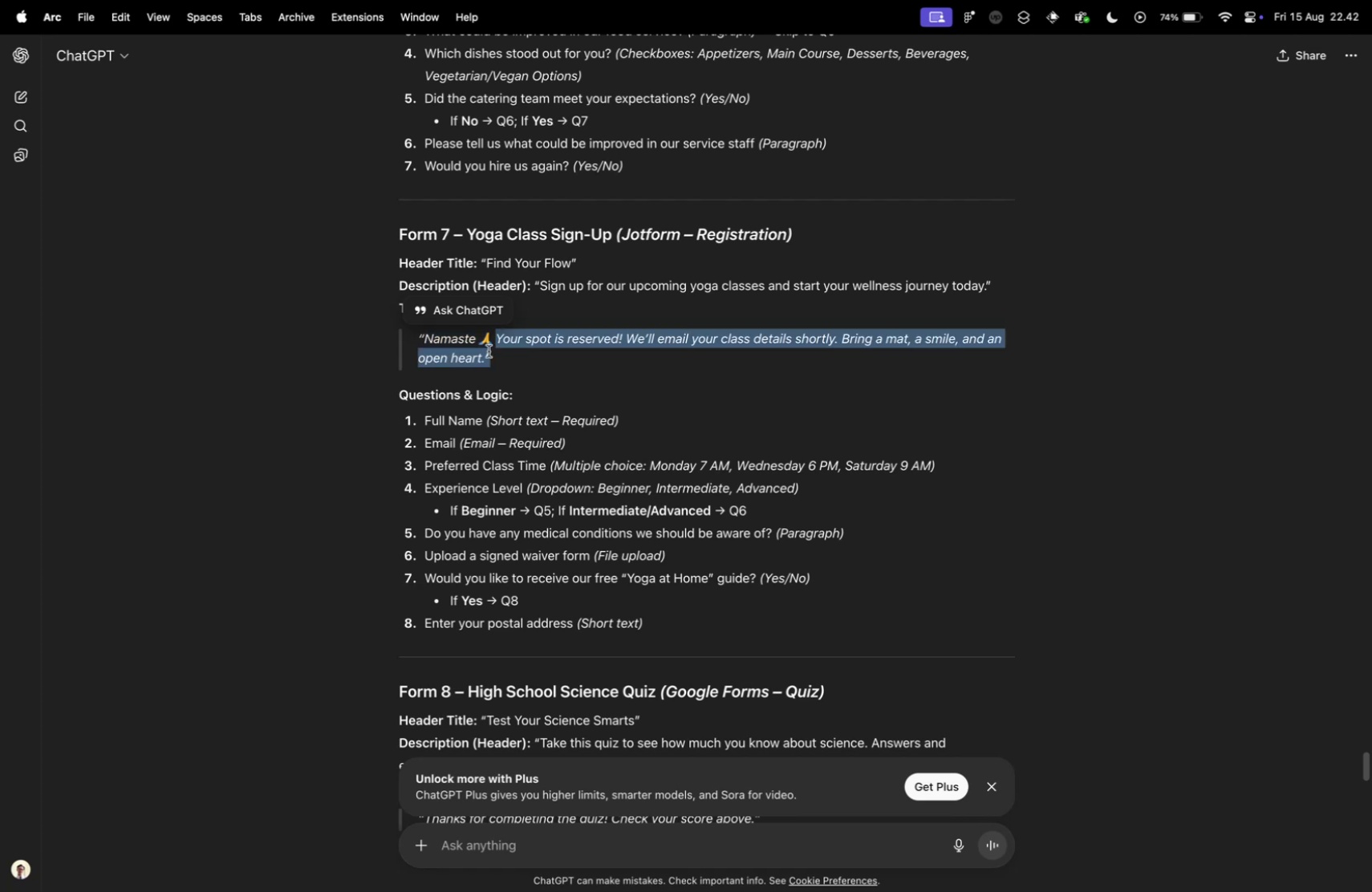 
key(Control+ControlLeft)
 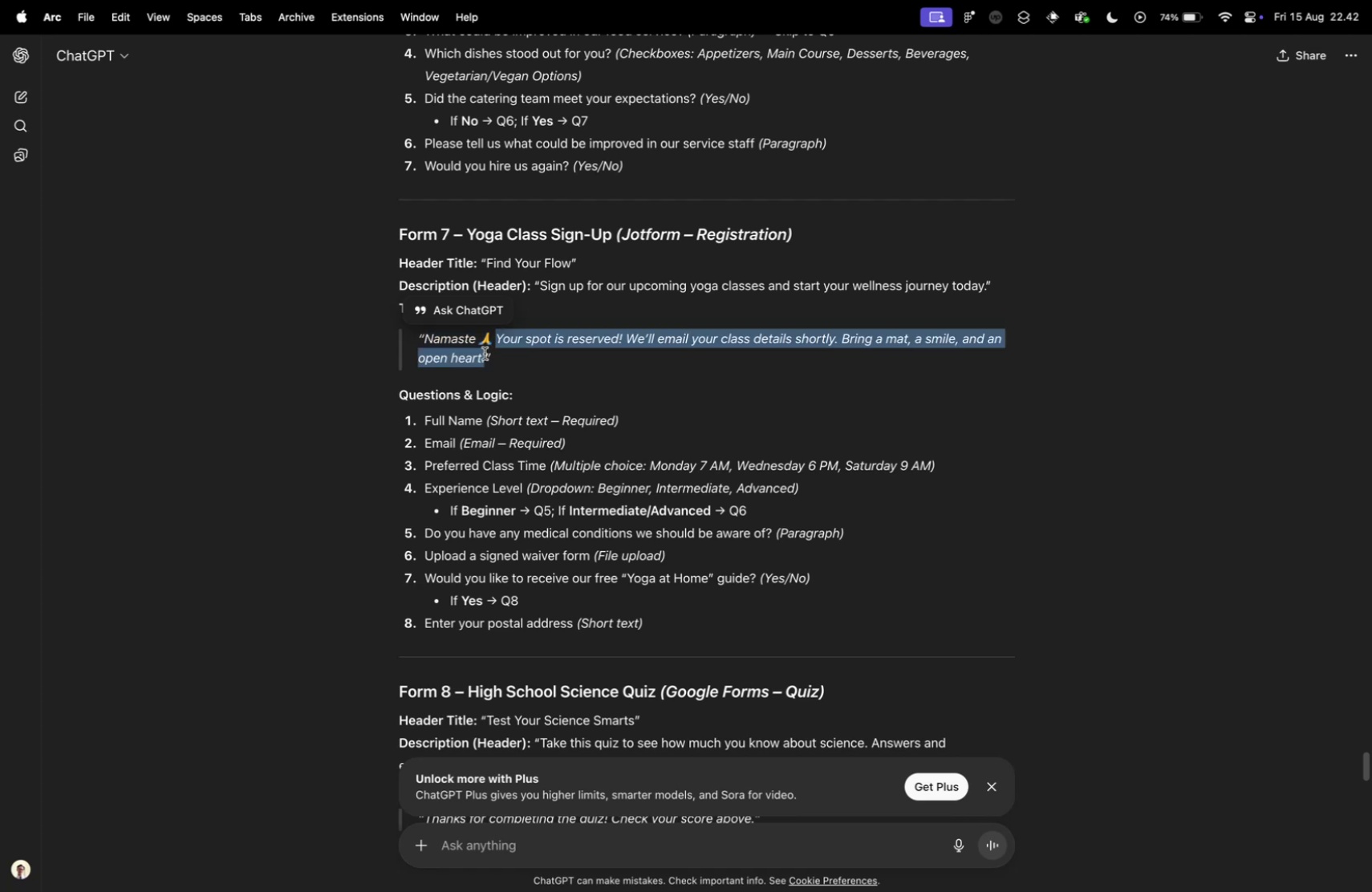 
key(Control+Tab)
 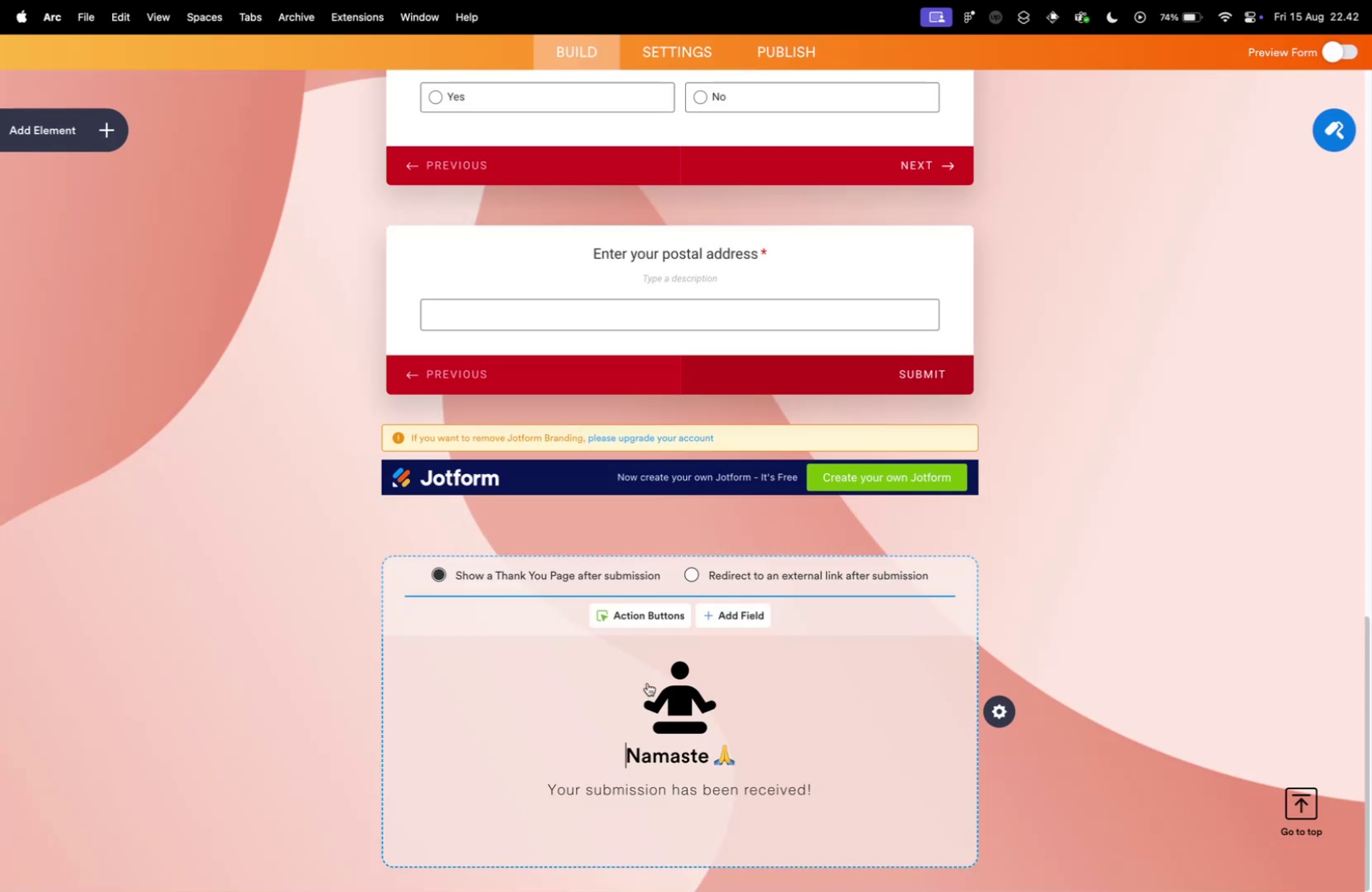 
left_click_drag(start_coordinate=[498, 339], to_coordinate=[485, 354])
 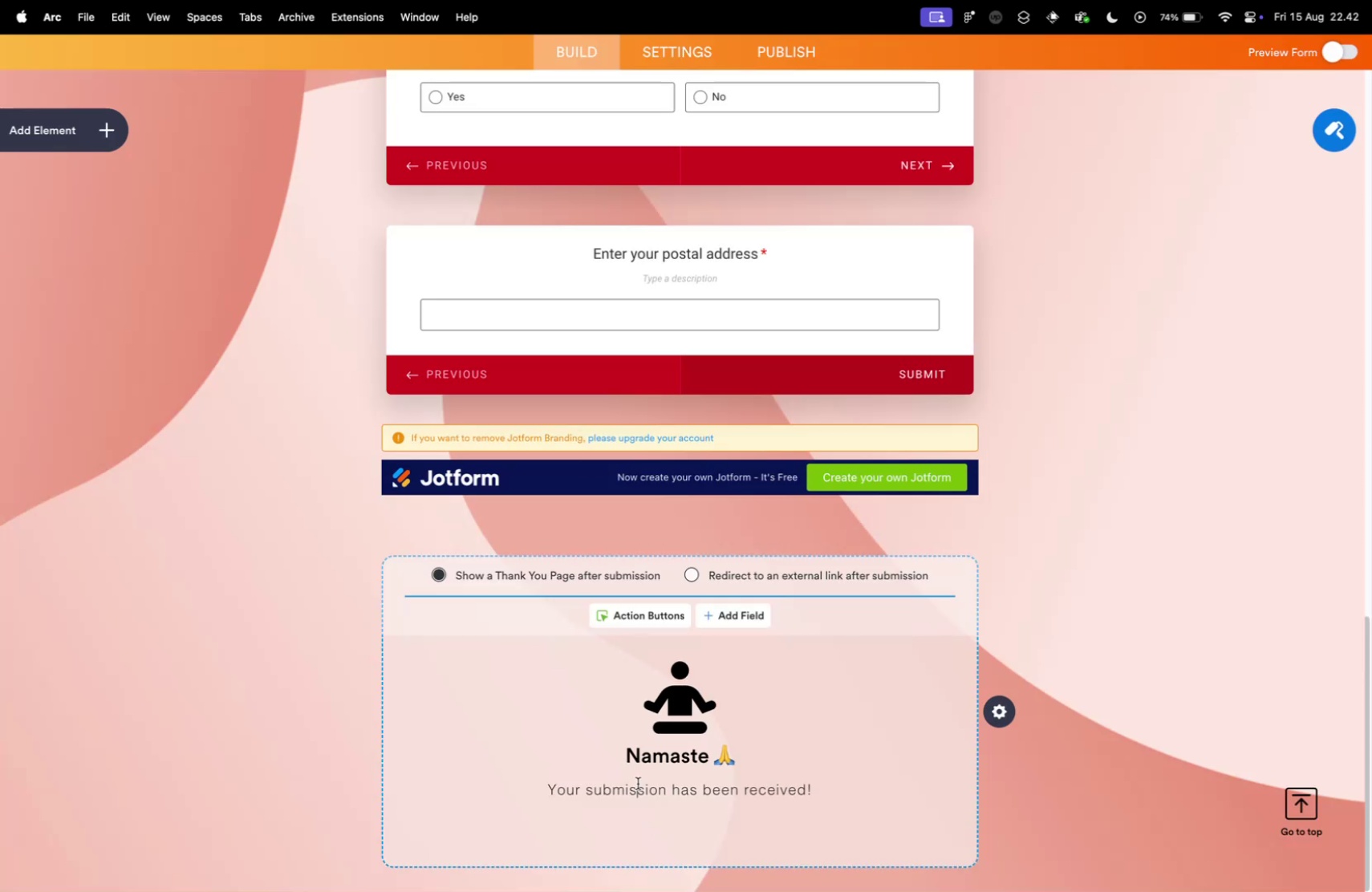 
key(Meta+CommandLeft)
 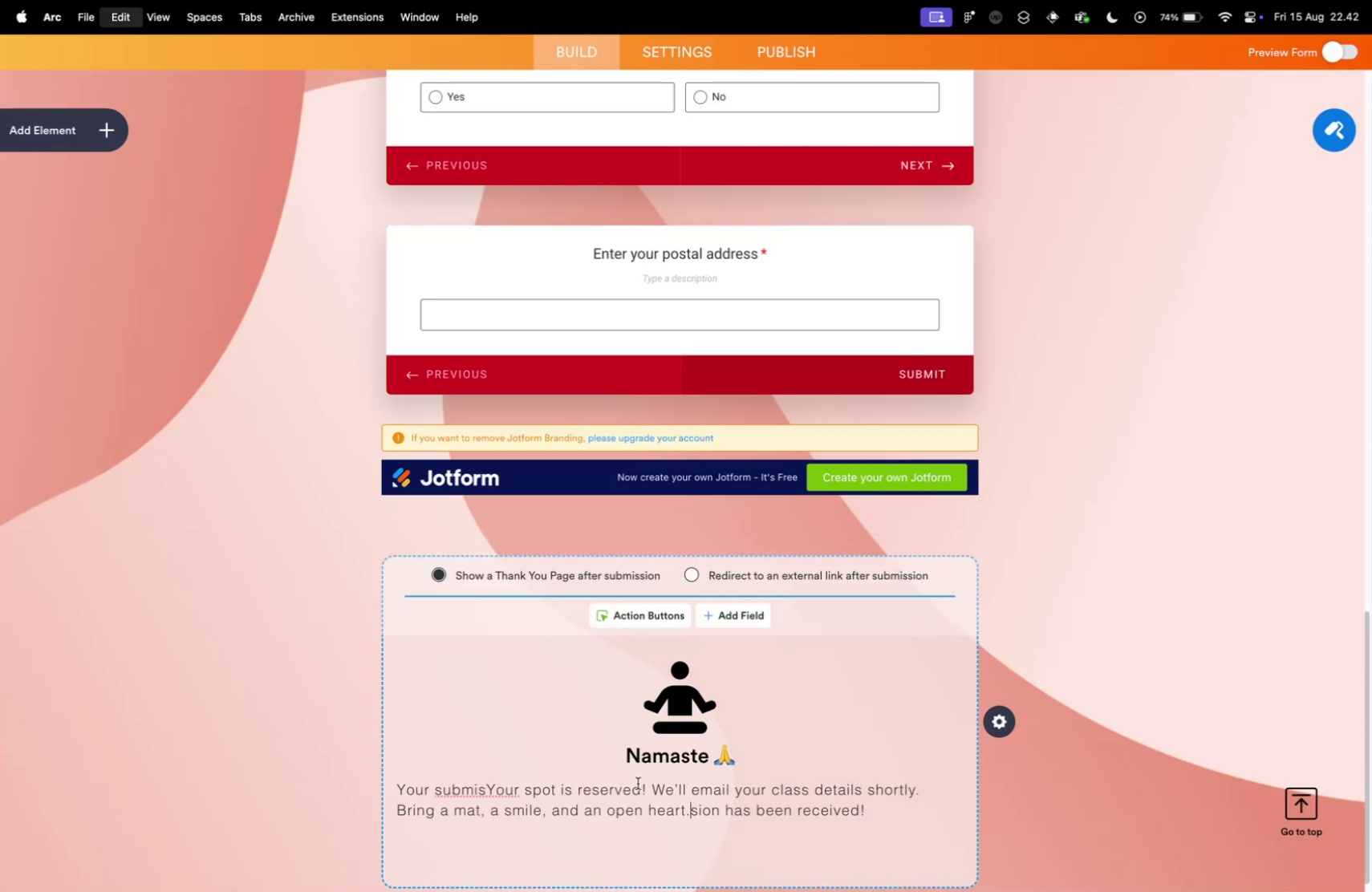 
key(Meta+C)
 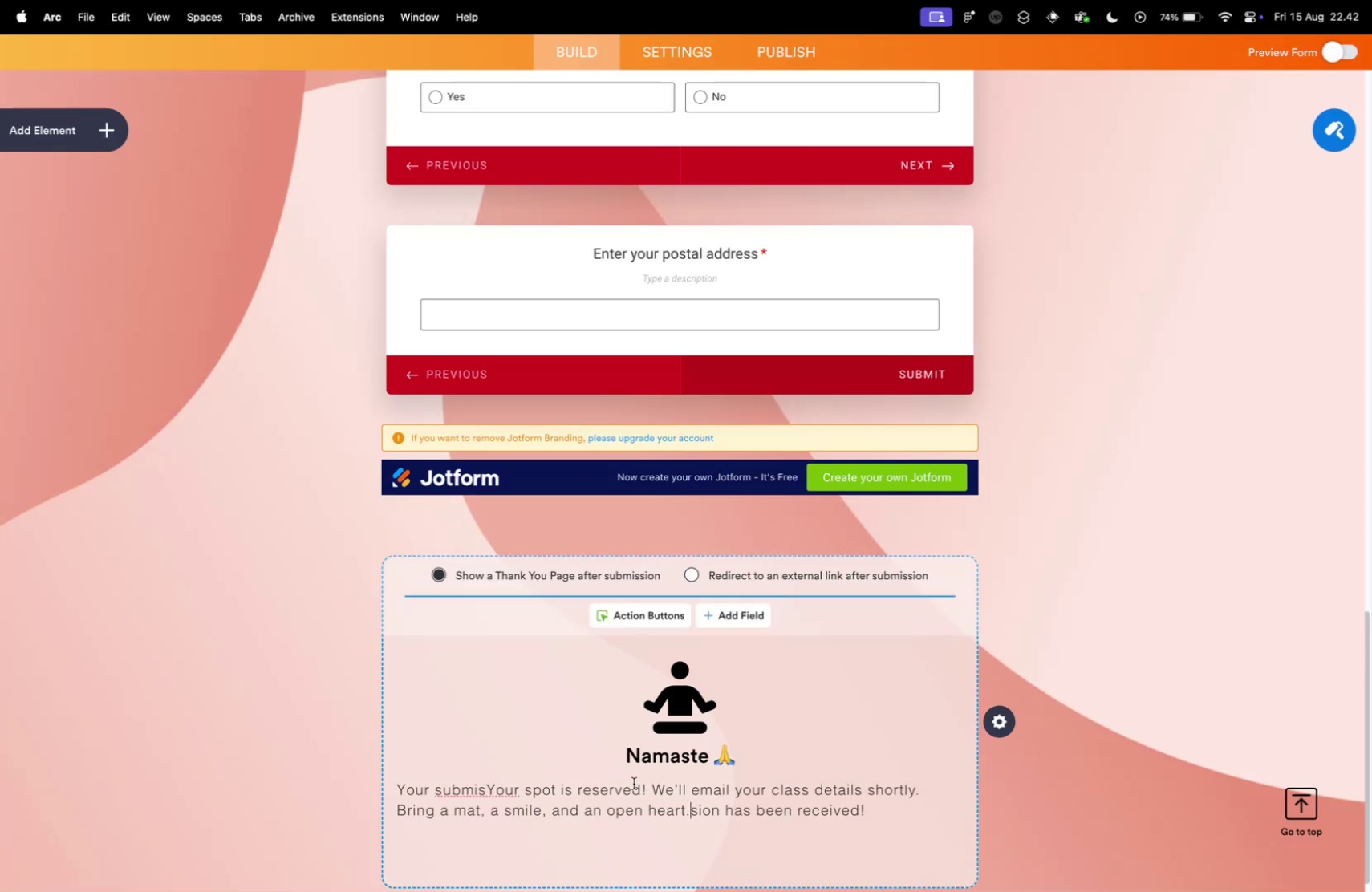 
key(Control+ControlLeft)
 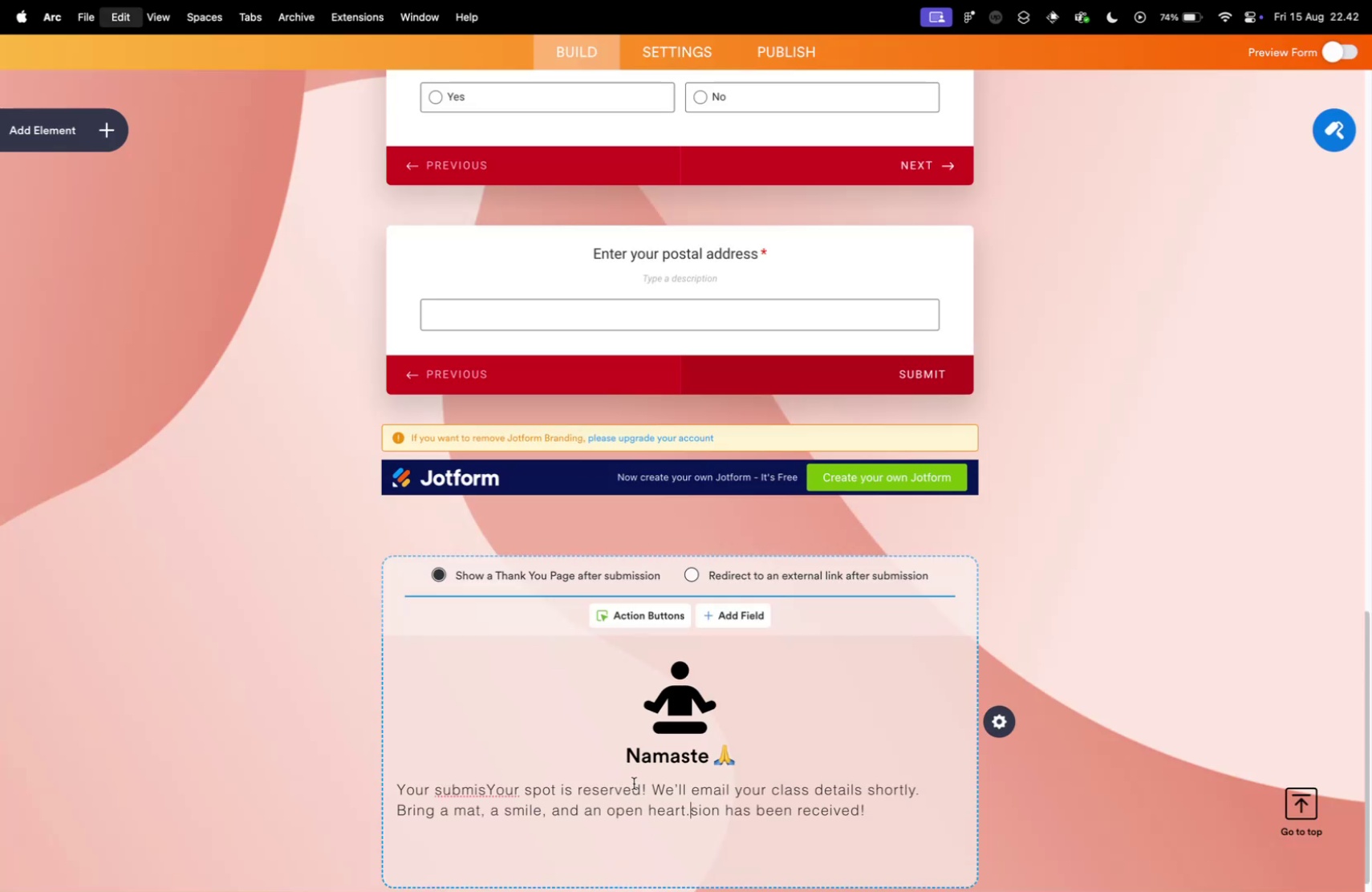 
key(Control+Tab)
 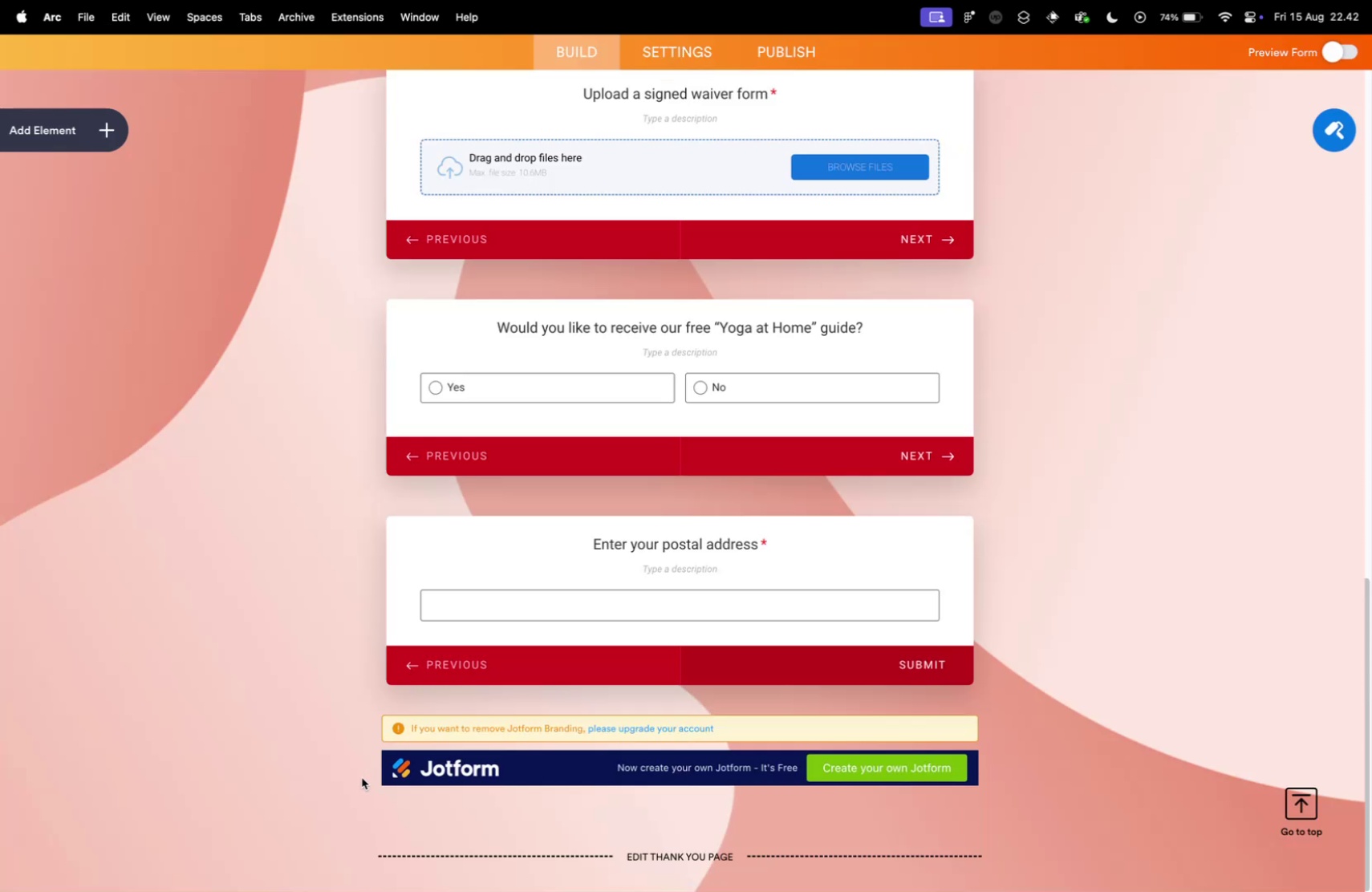 
left_click([639, 784])
 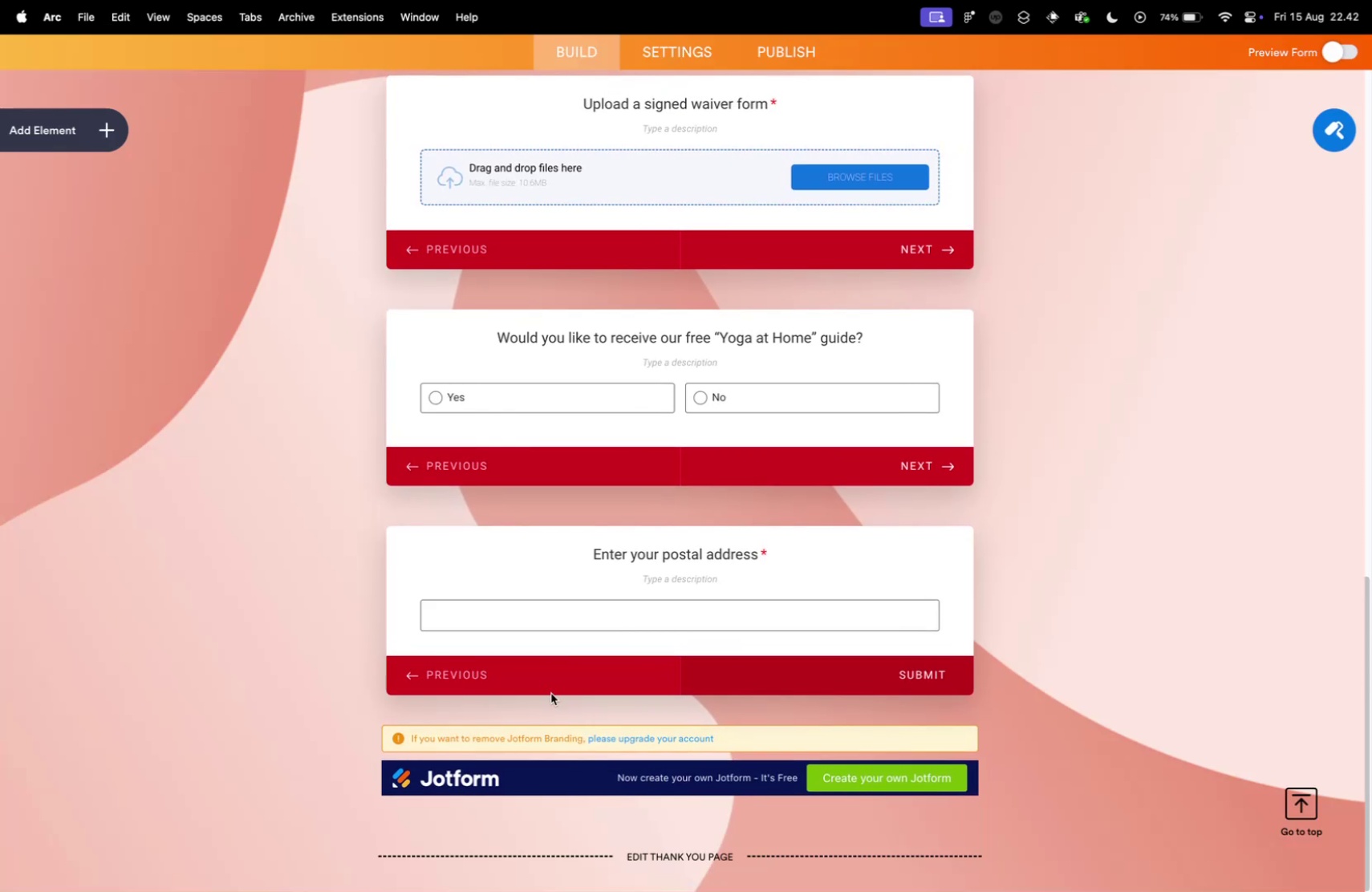 
key(Meta+V)
 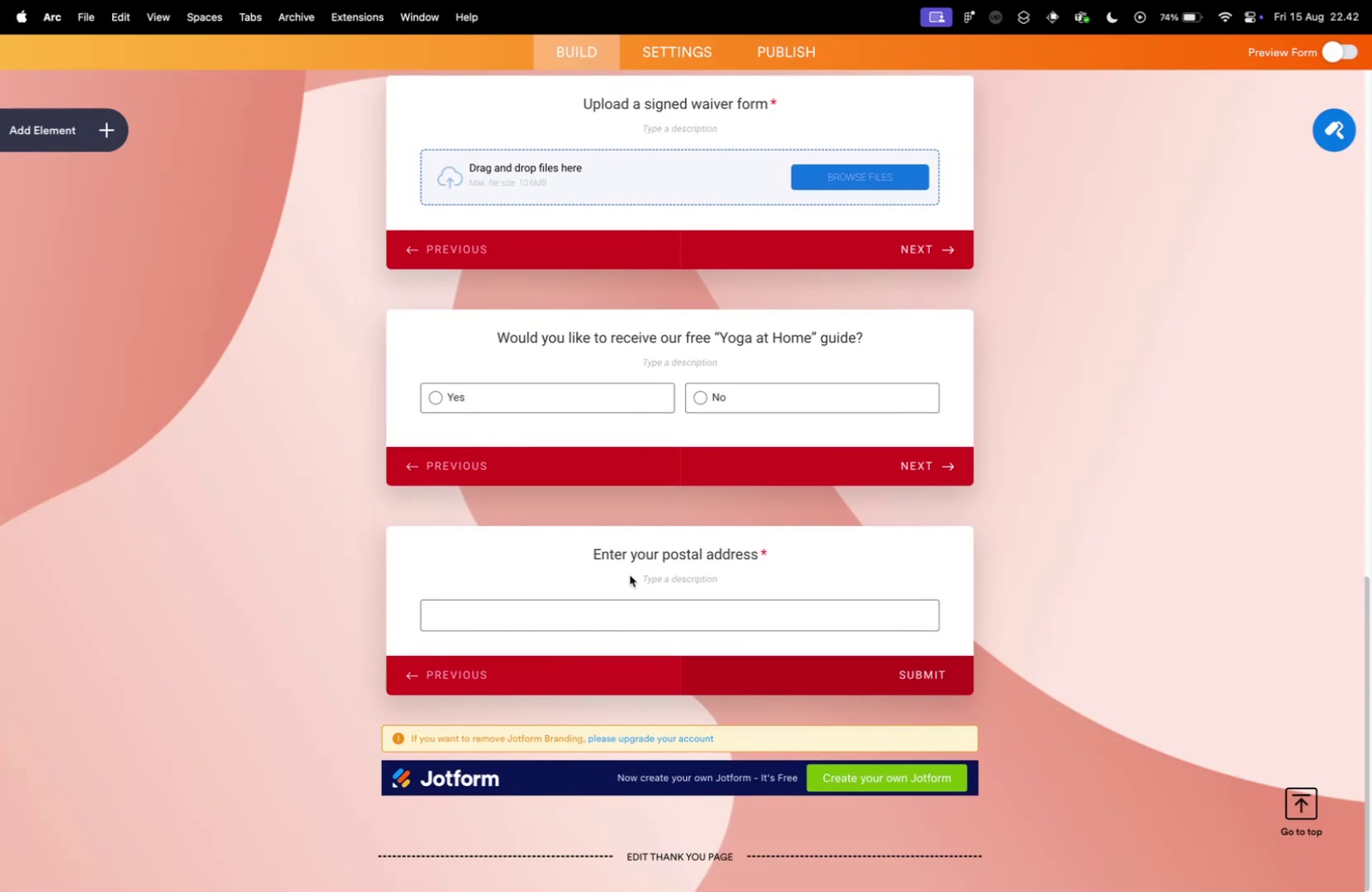 
key(Meta+A)
 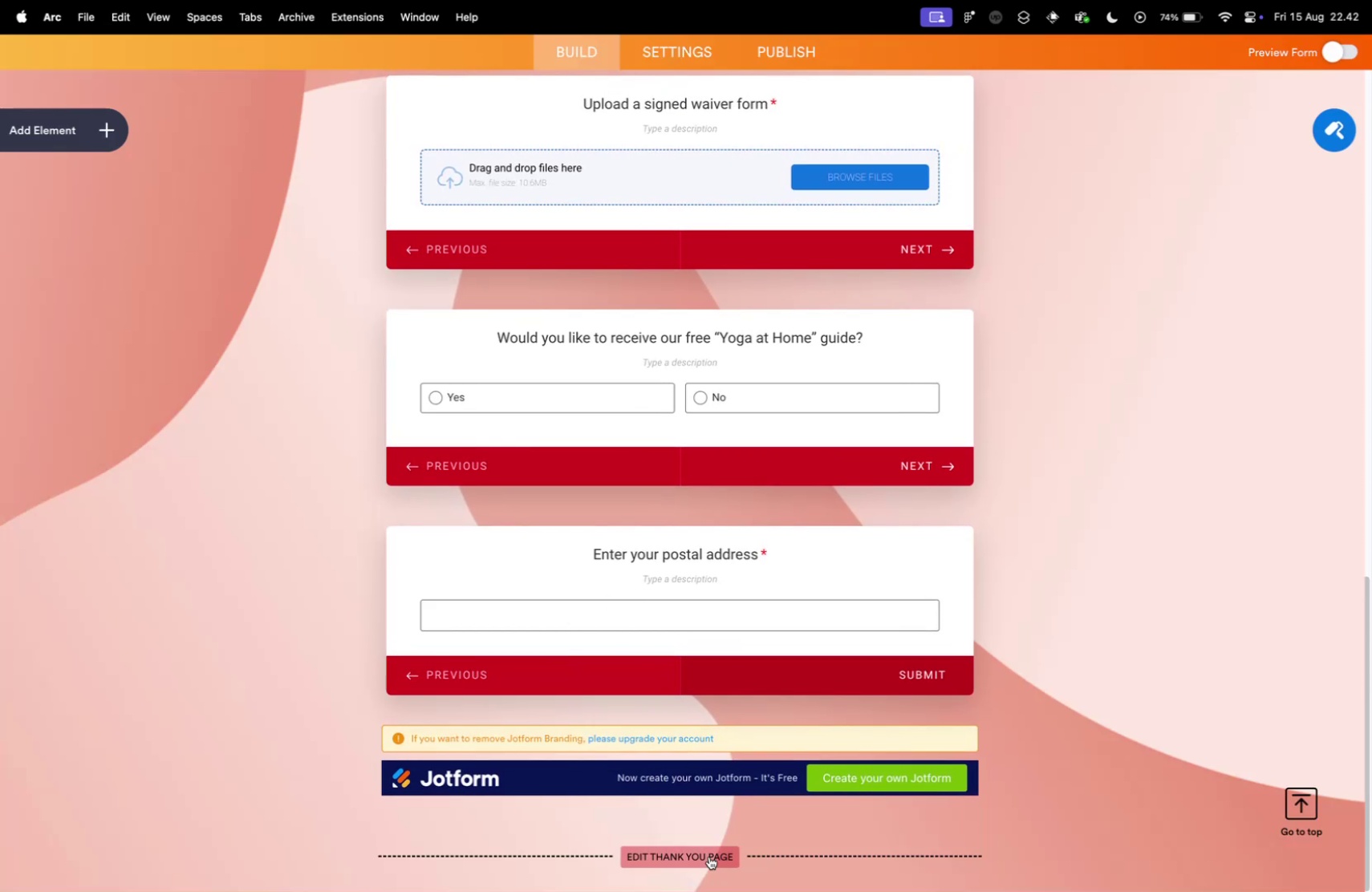 
key(Meta+V)
 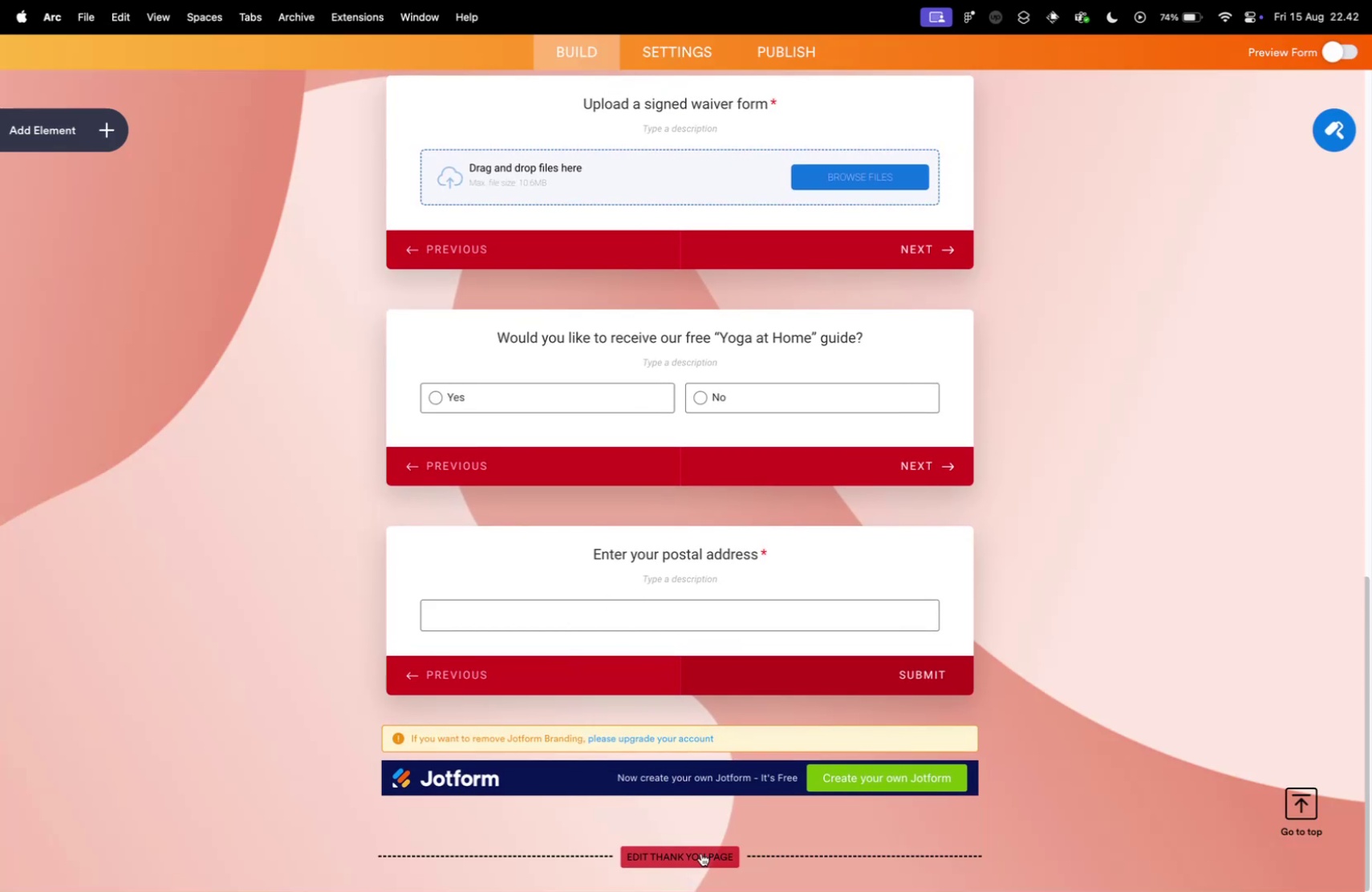 
left_click([362, 776])
 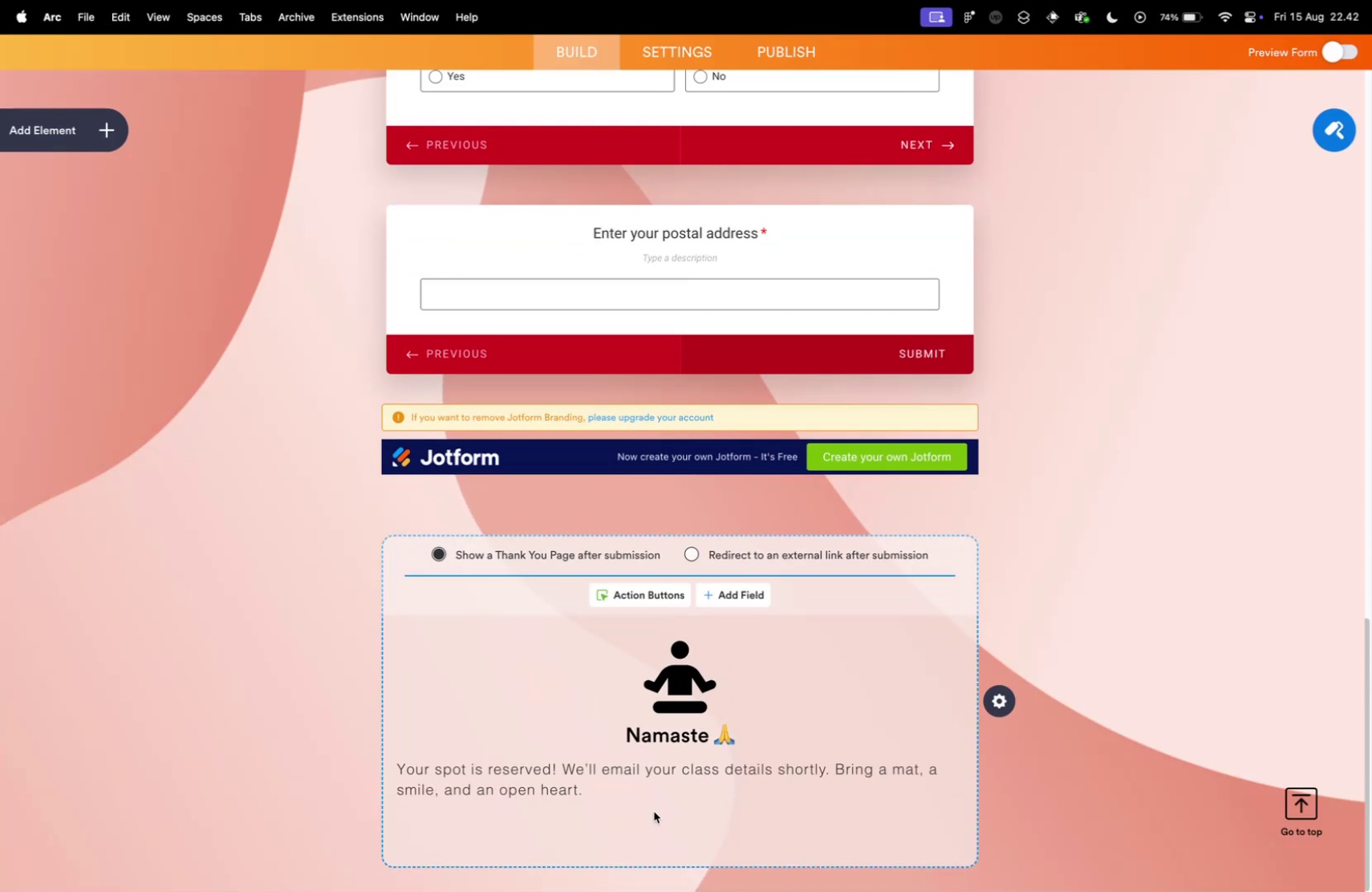 
left_click([692, 841])
 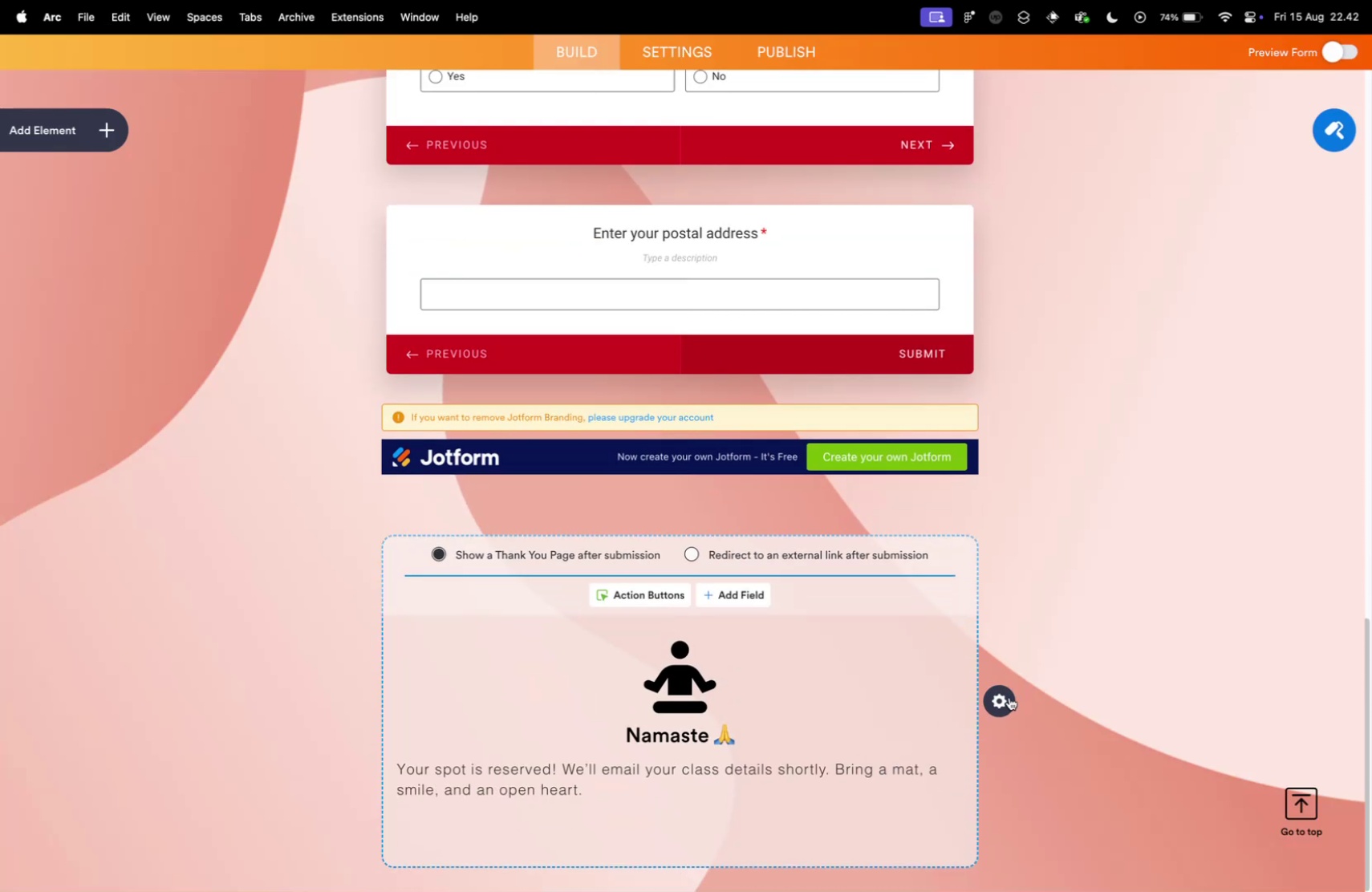 
scroll: coordinate [695, 732], scroll_direction: down, amount: 22.0
 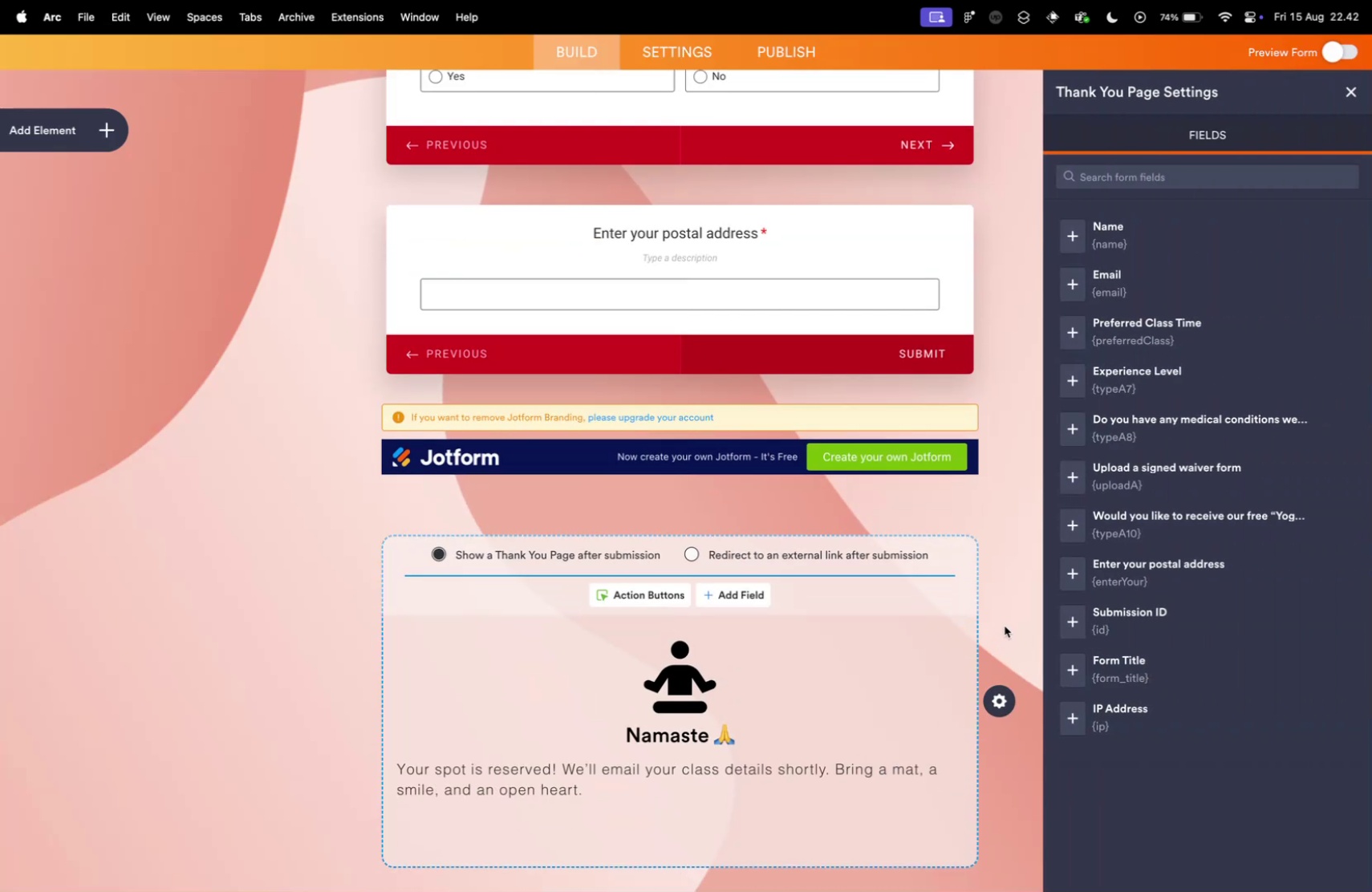 
left_click([654, 810])
 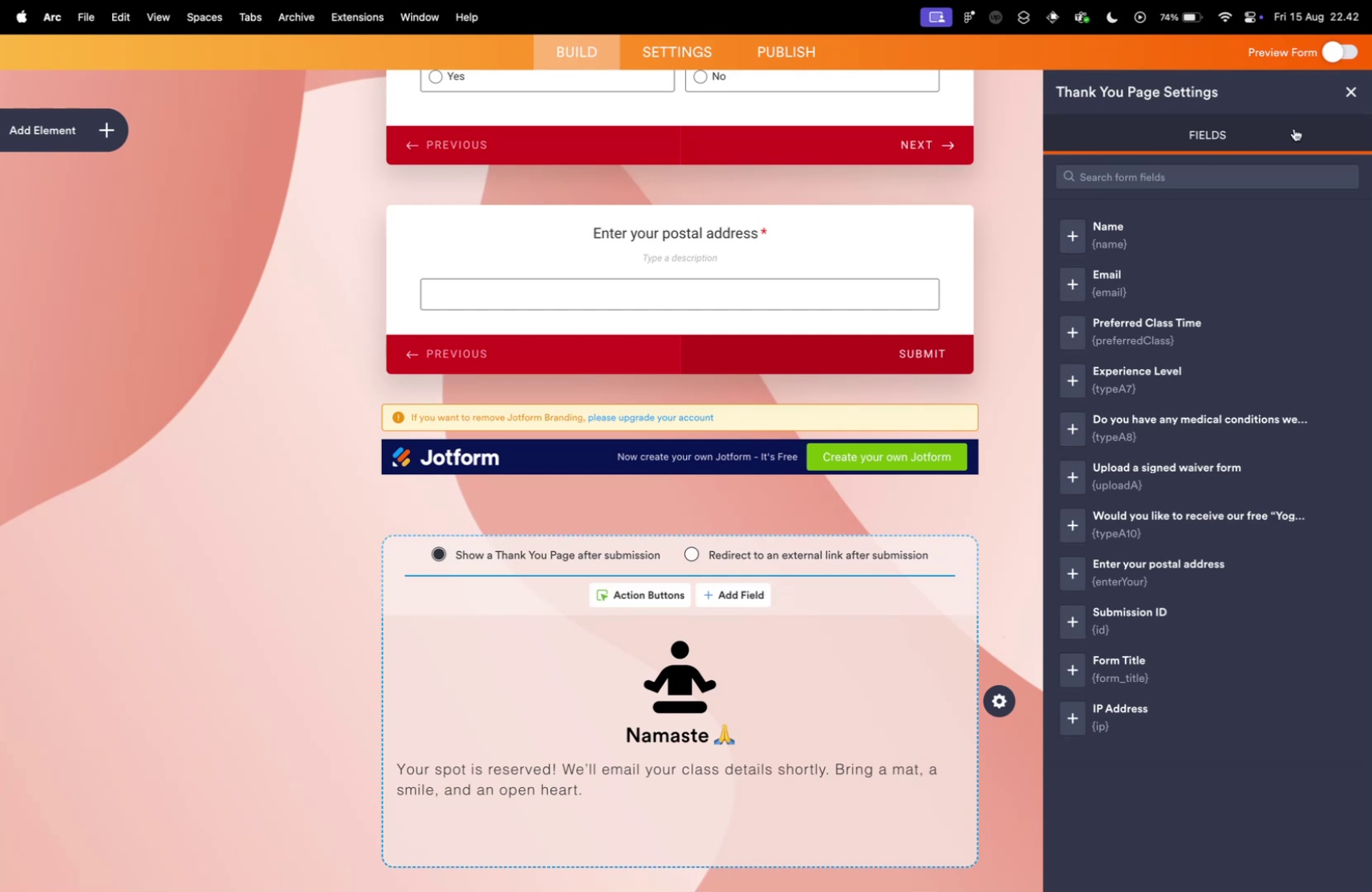 
left_click([1005, 699])
 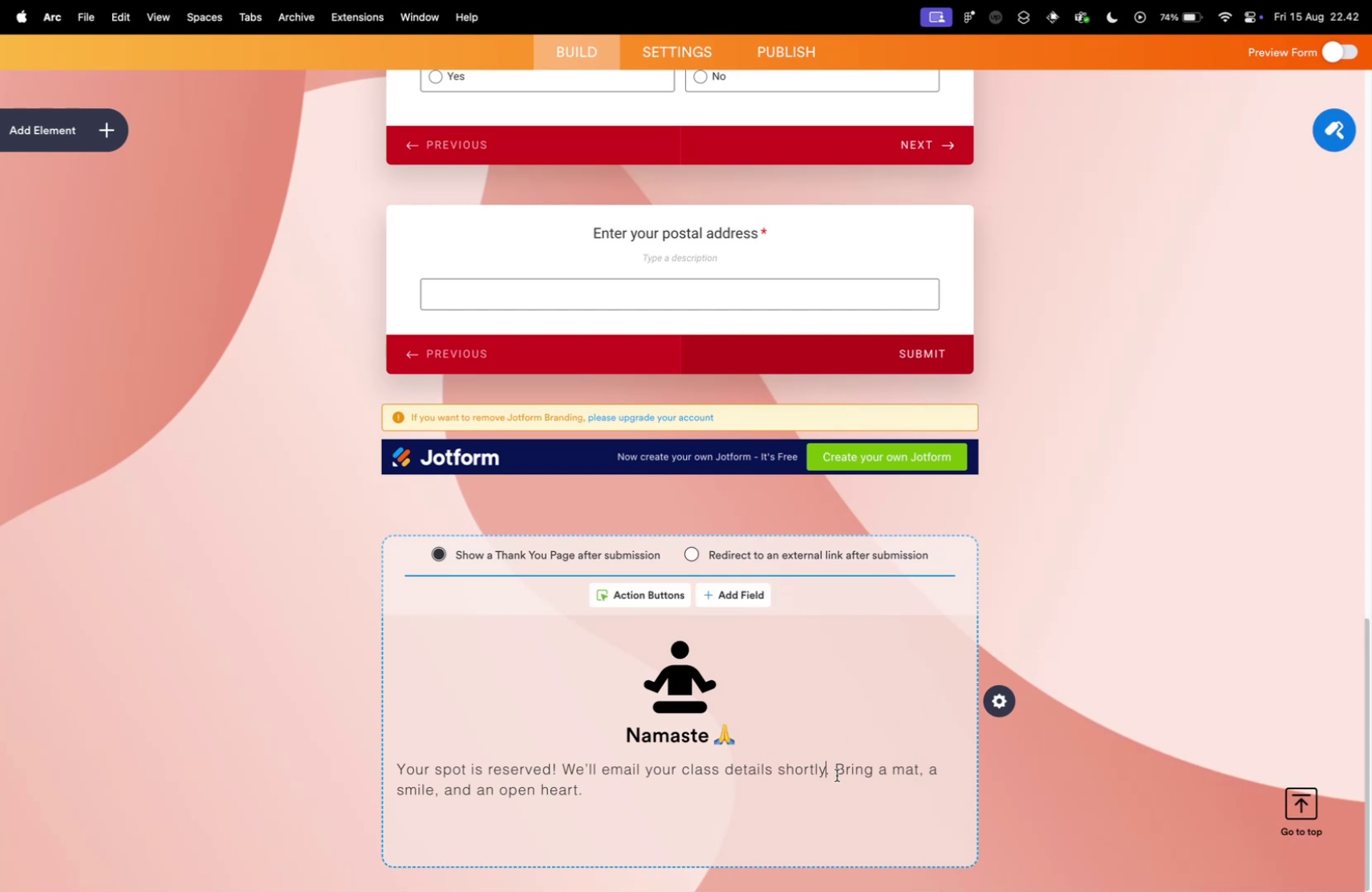 
double_click([696, 763])
 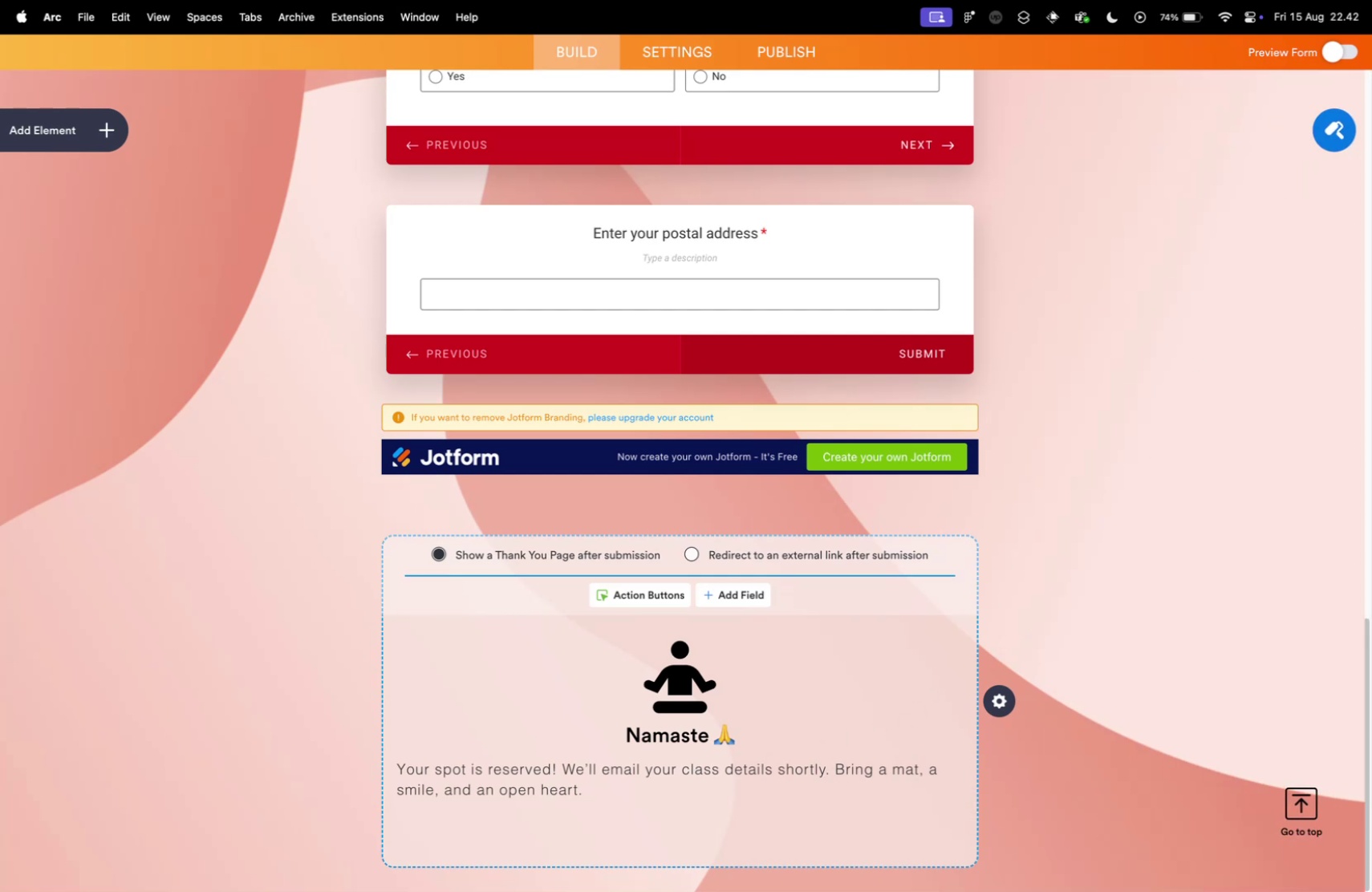 
left_click([828, 772])
 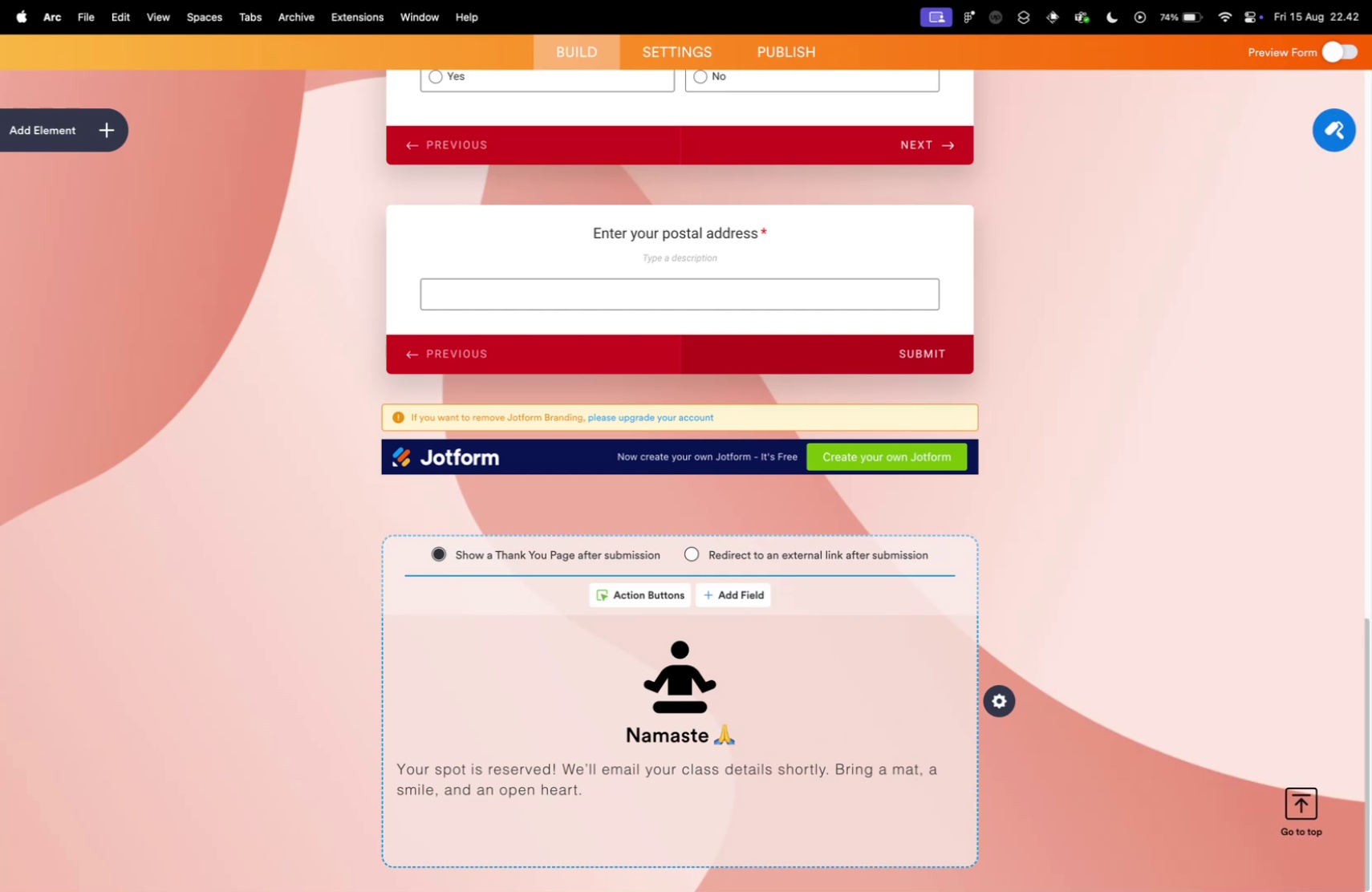 
left_click([837, 773])
 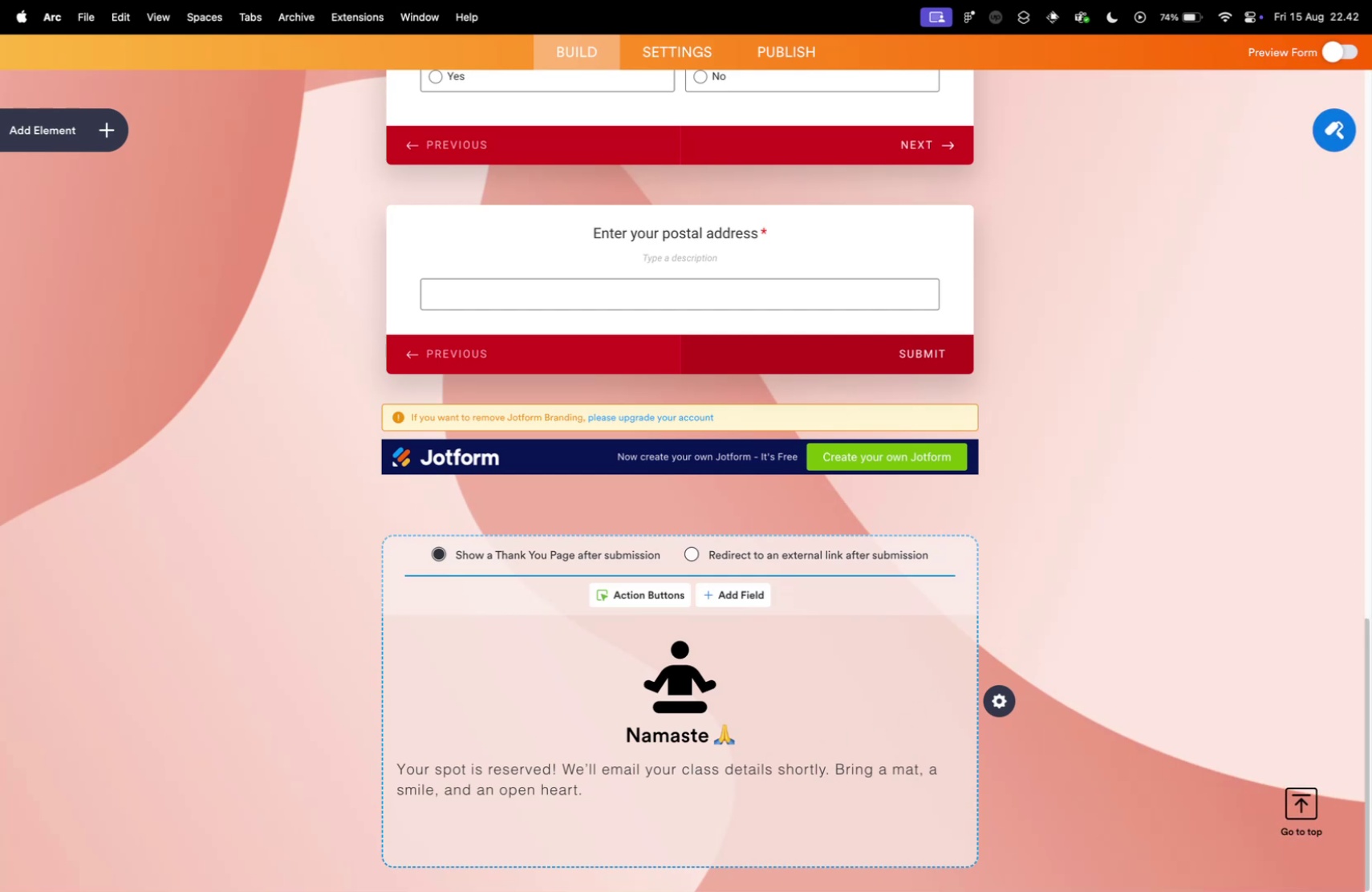 
hold_key(key=ShiftLeft, duration=0.69)
 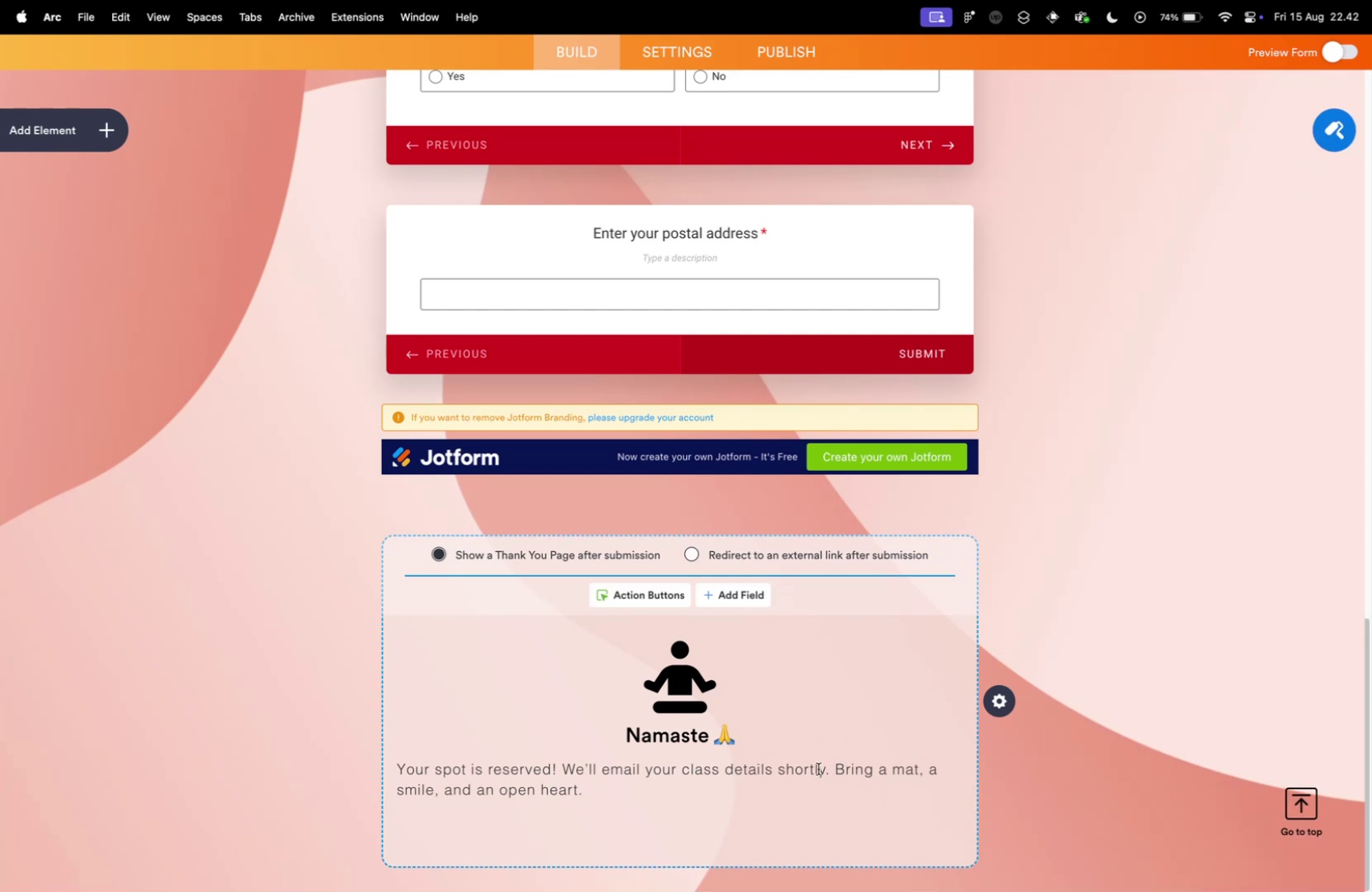 
key(Enter)
 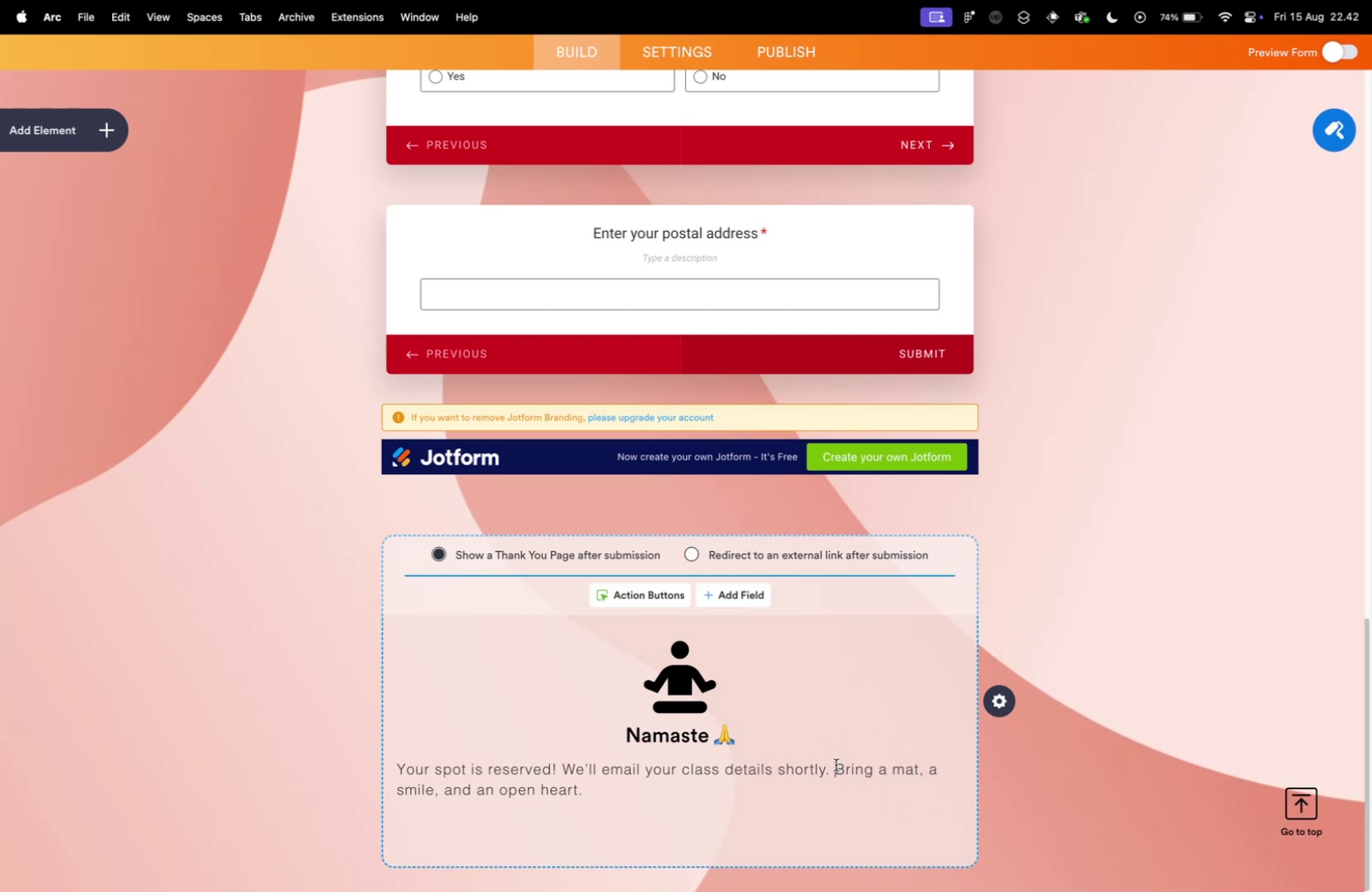 
key(Shift+Enter)
 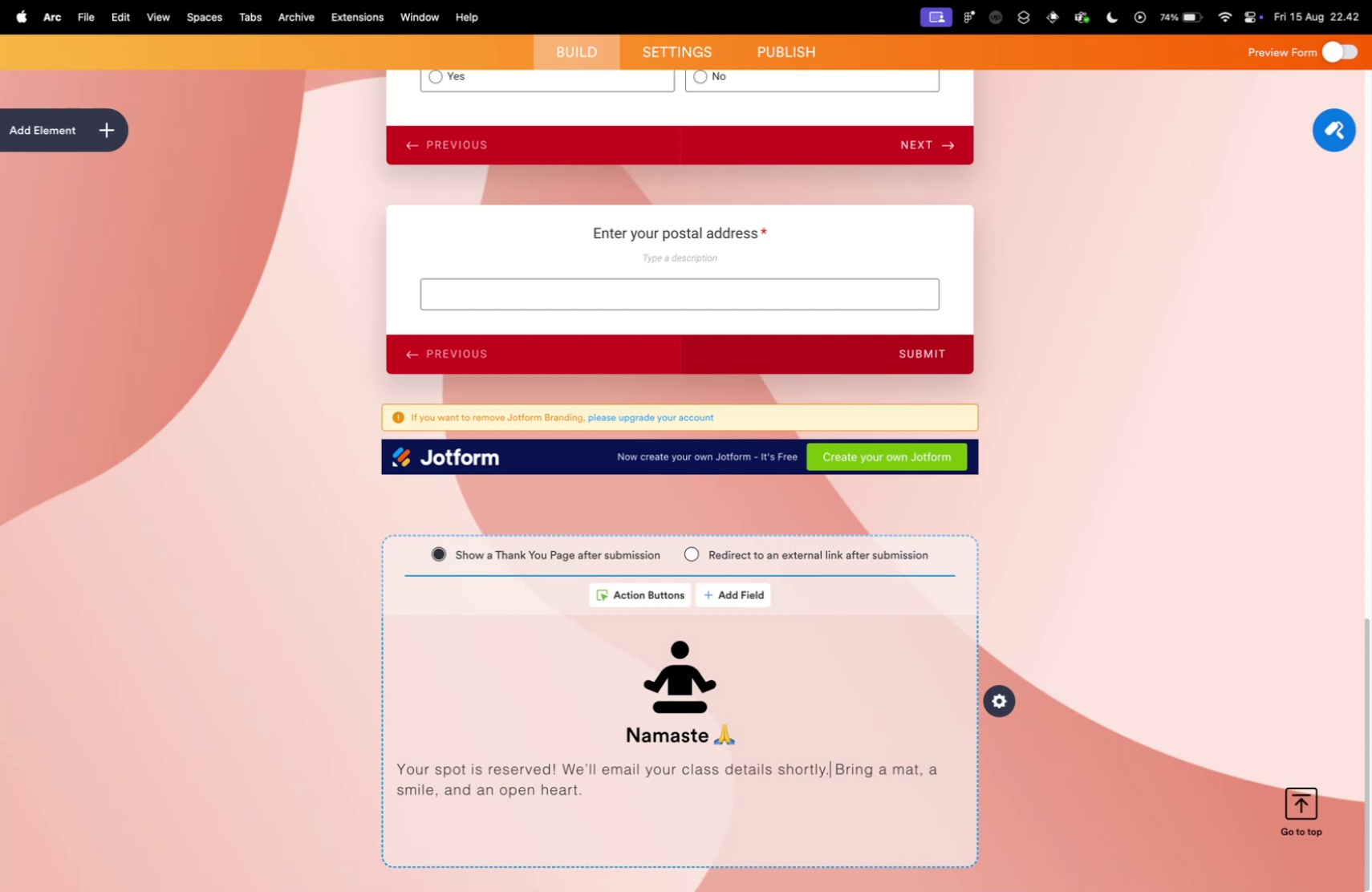 
key(Shift+Enter)
 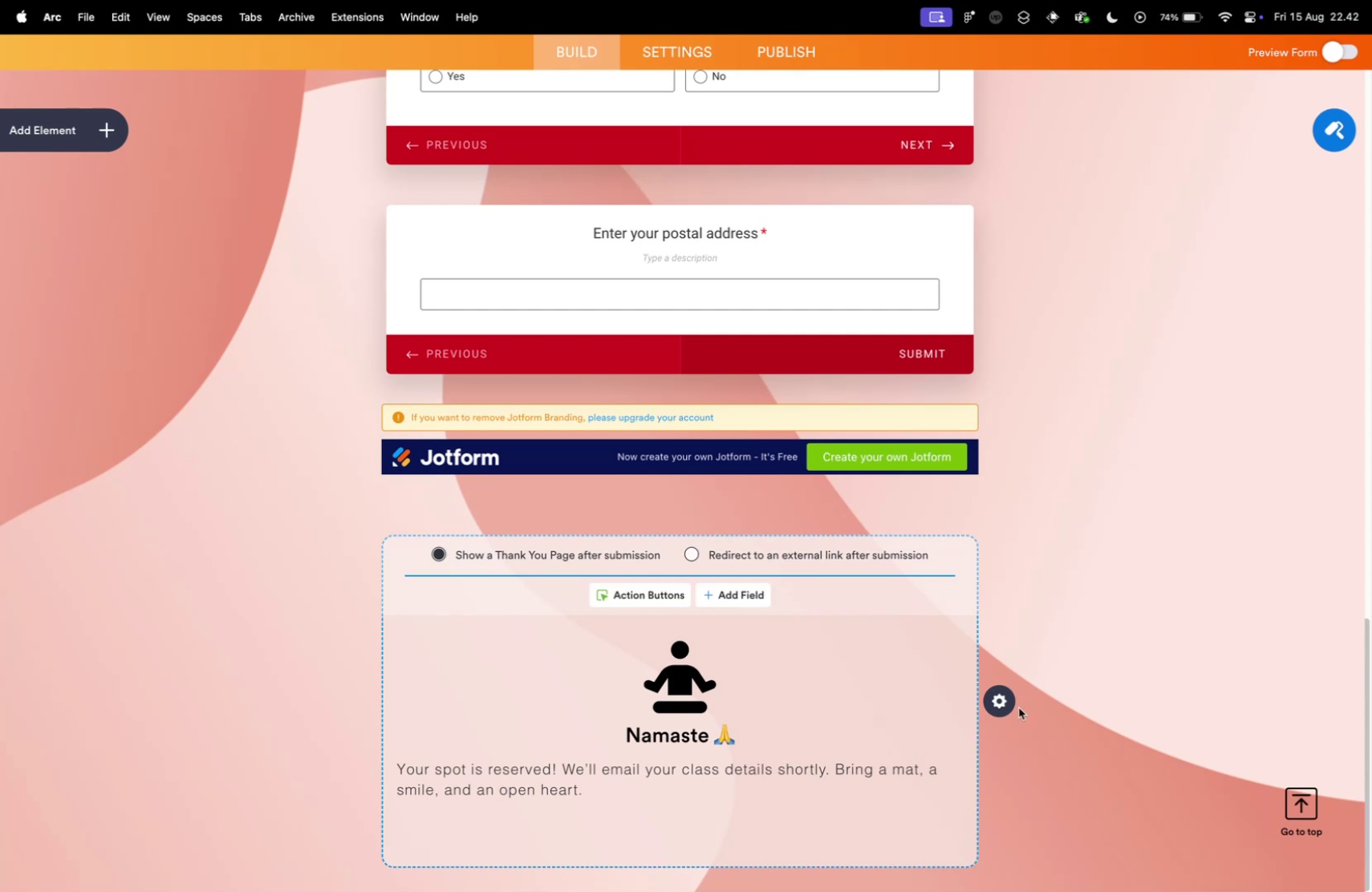 
key(ArrowLeft)
 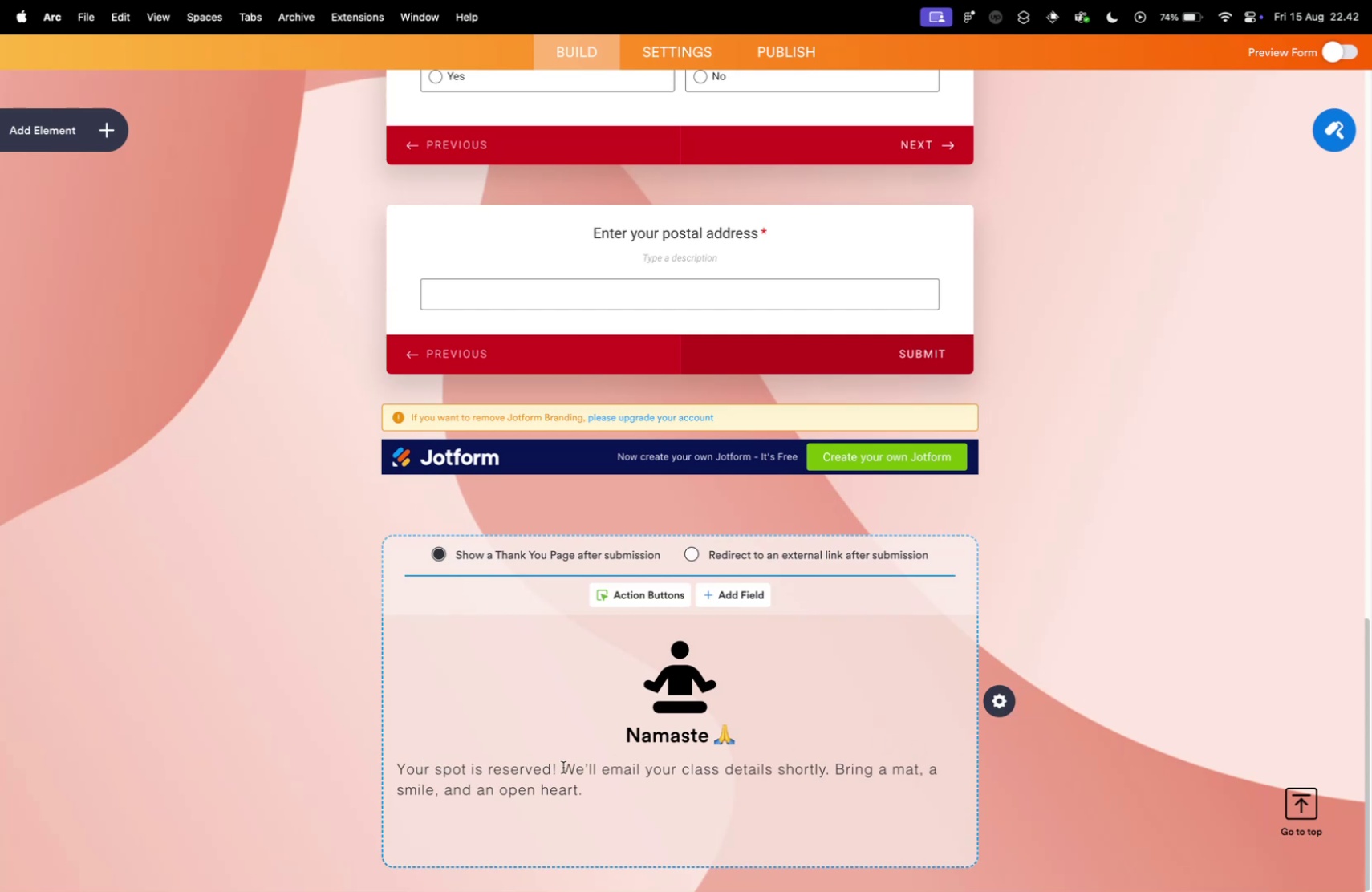 
double_click([447, 762])
 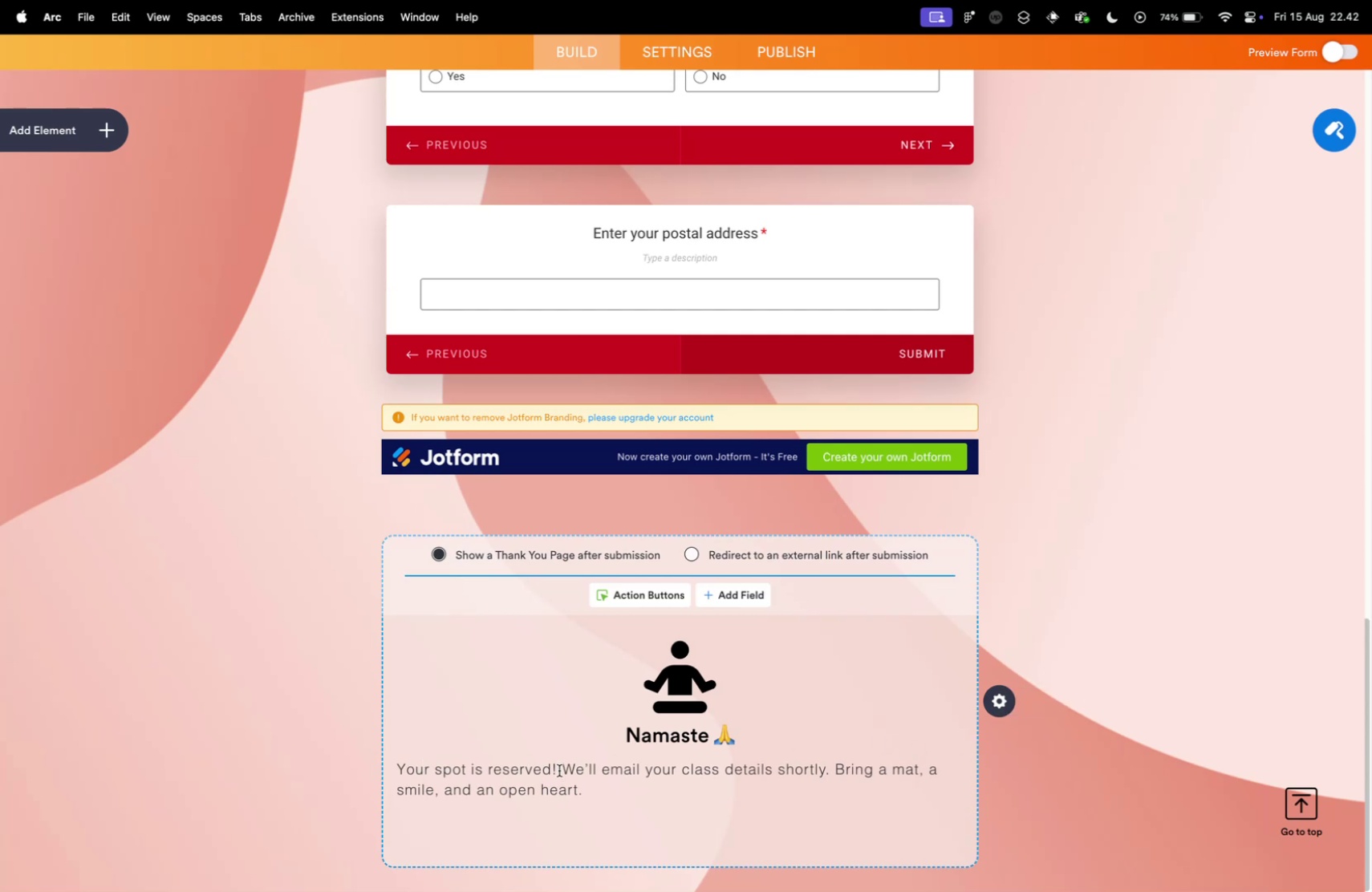 
triple_click([421, 765])
 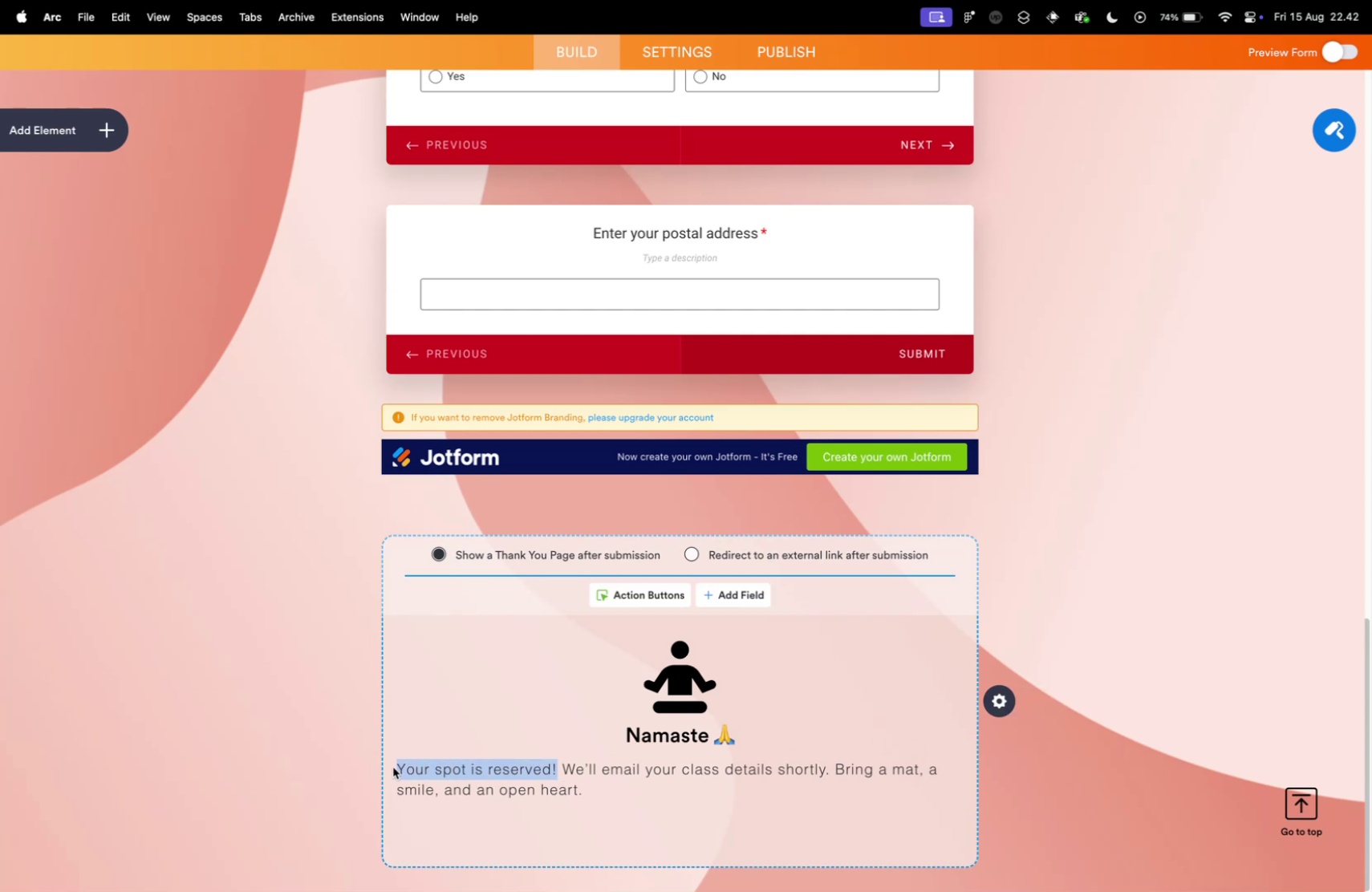 
left_click([562, 766])
 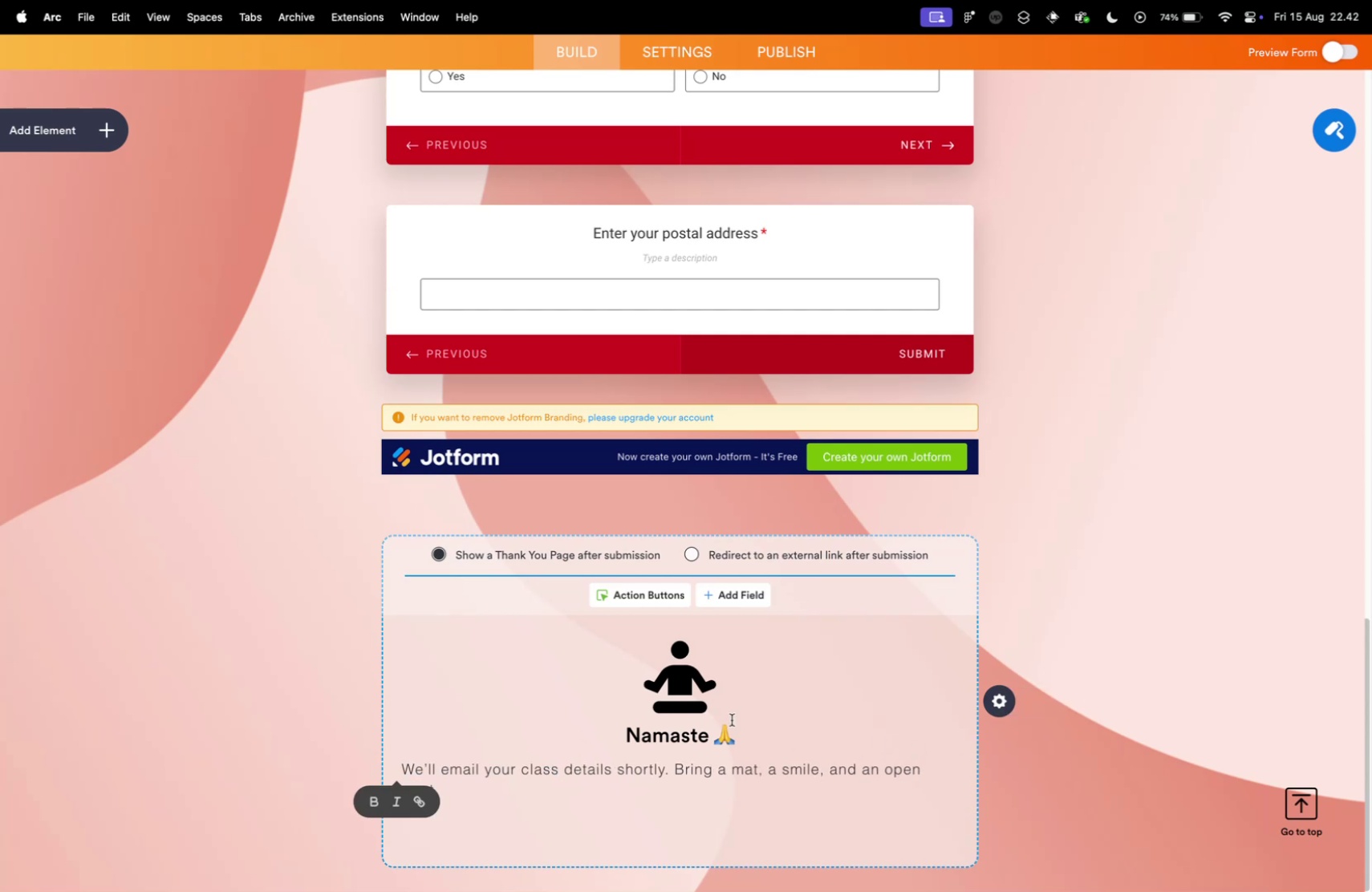 
left_click_drag(start_coordinate=[559, 769], to_coordinate=[393, 766])
 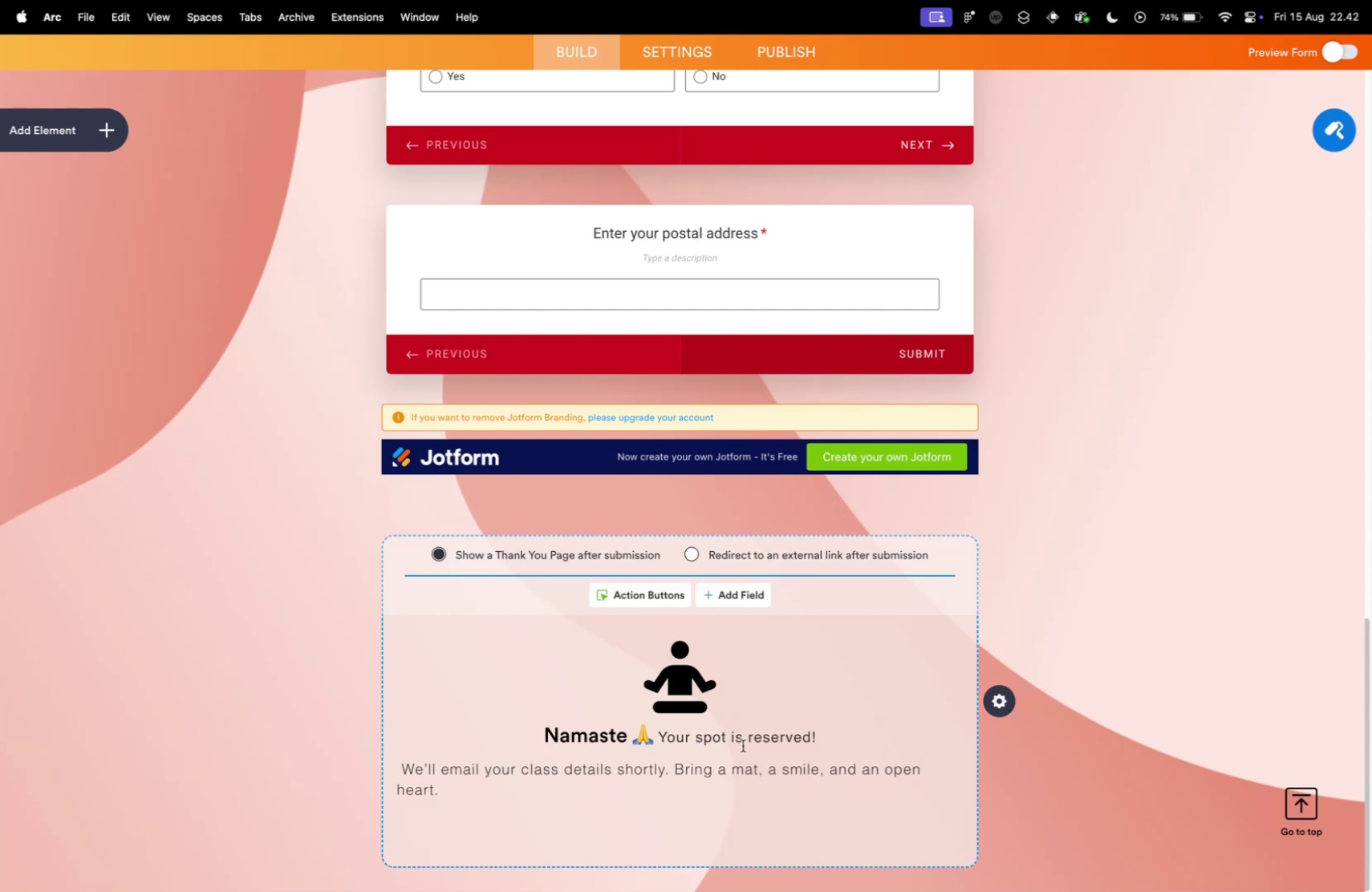 
key(Meta+X)
 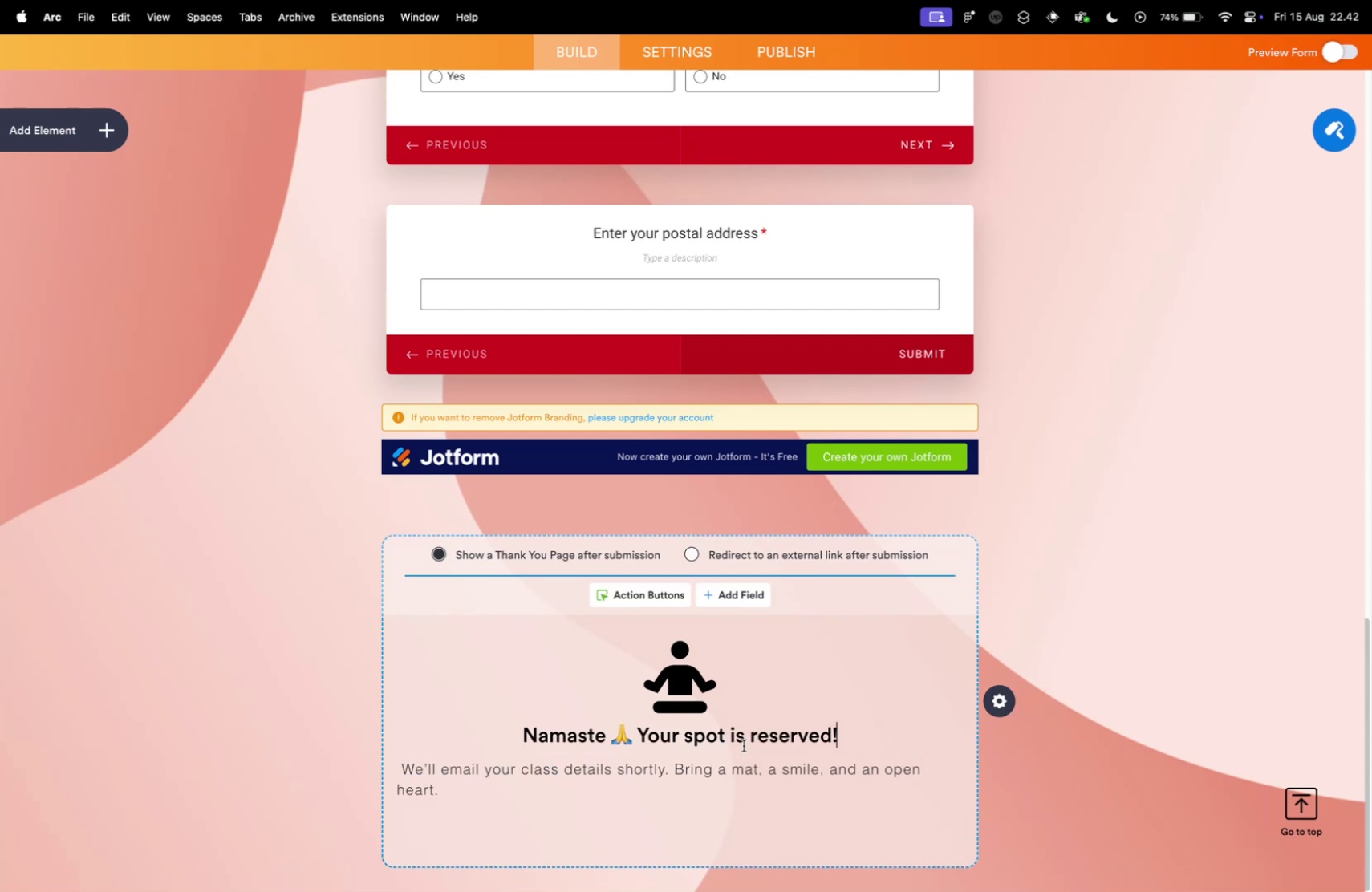 
key(Space)
 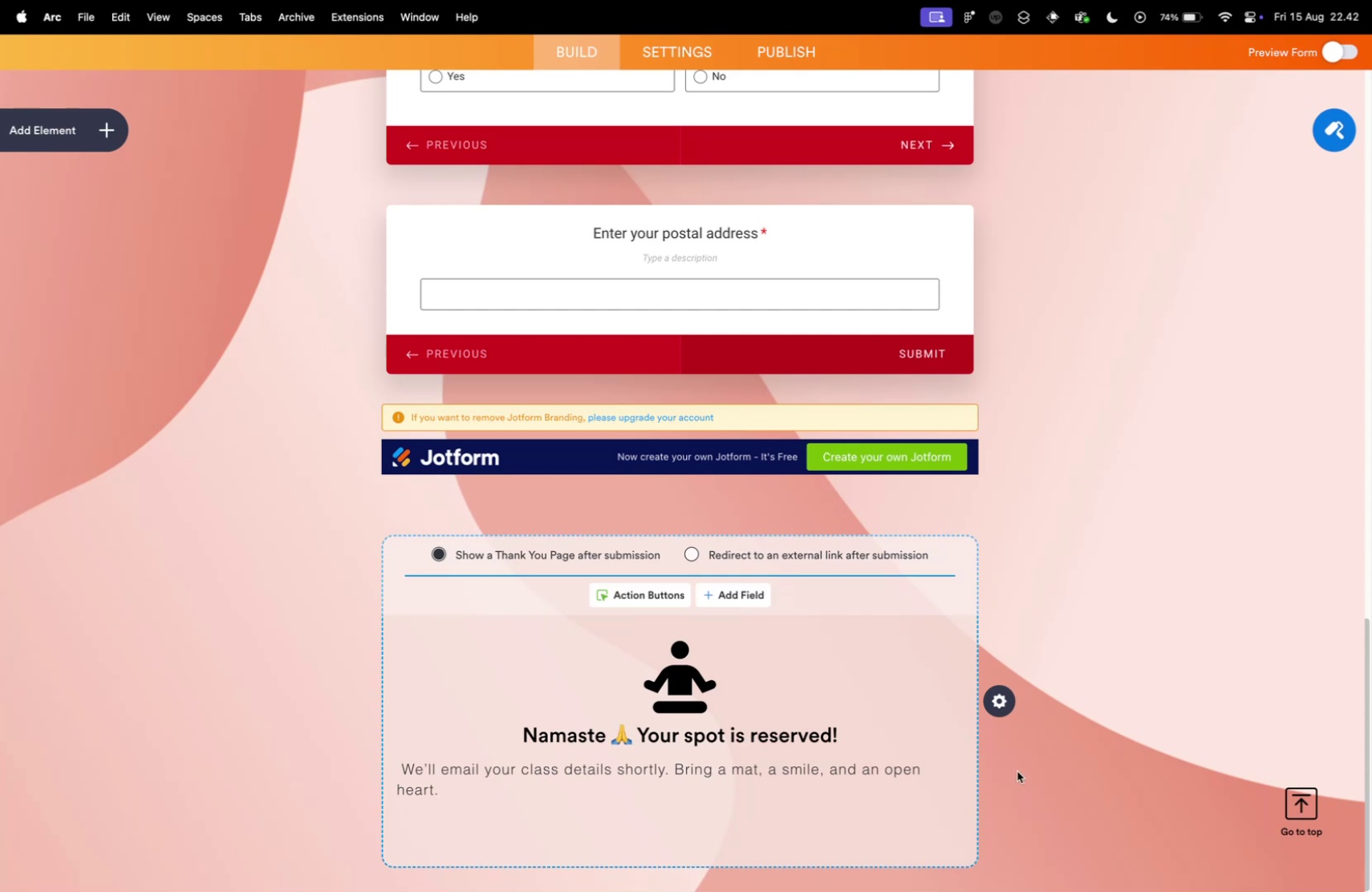 
key(Meta+V)
 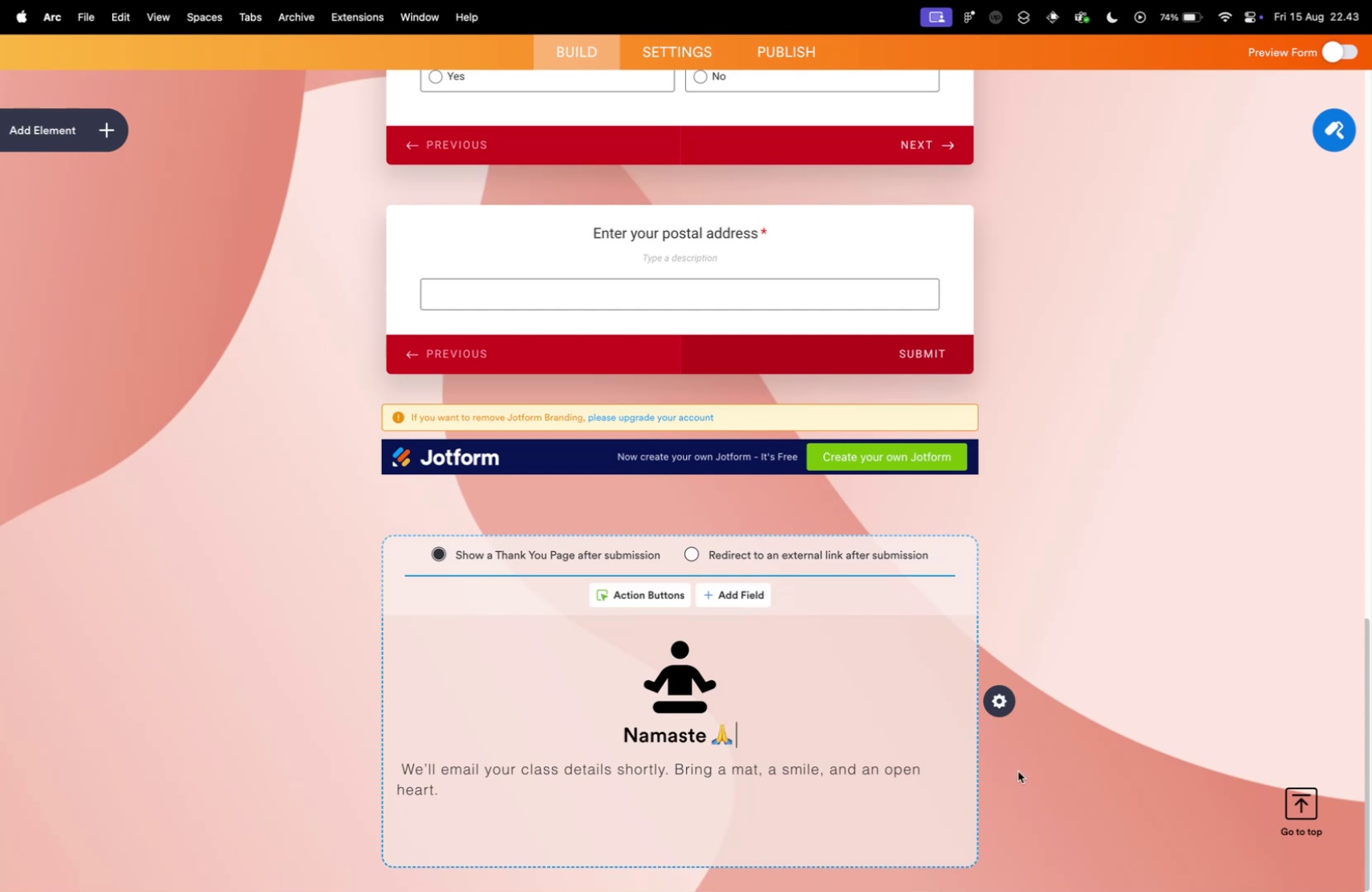 
key(Meta+Z)
 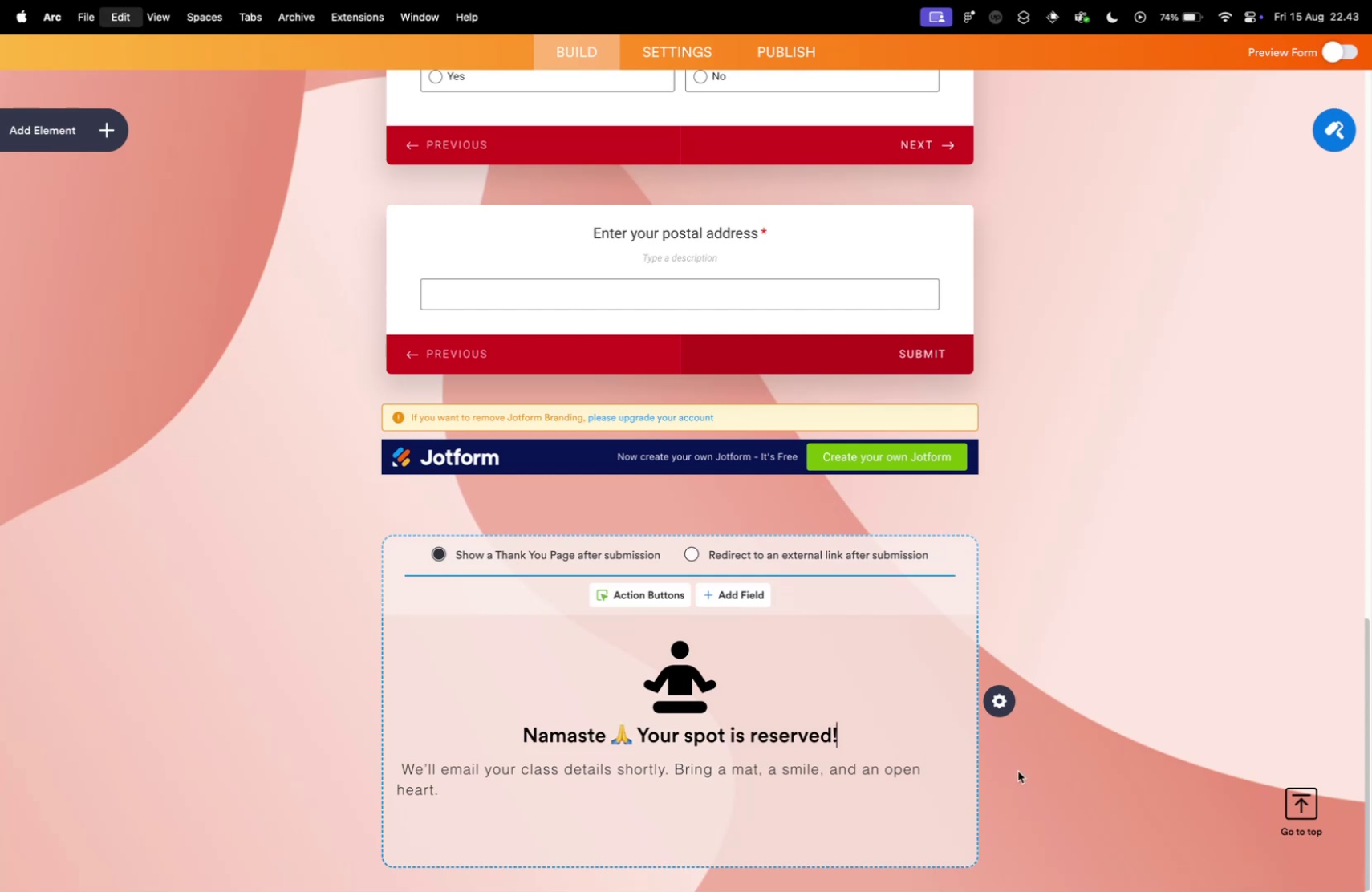 
key(Meta+Shift+V)
 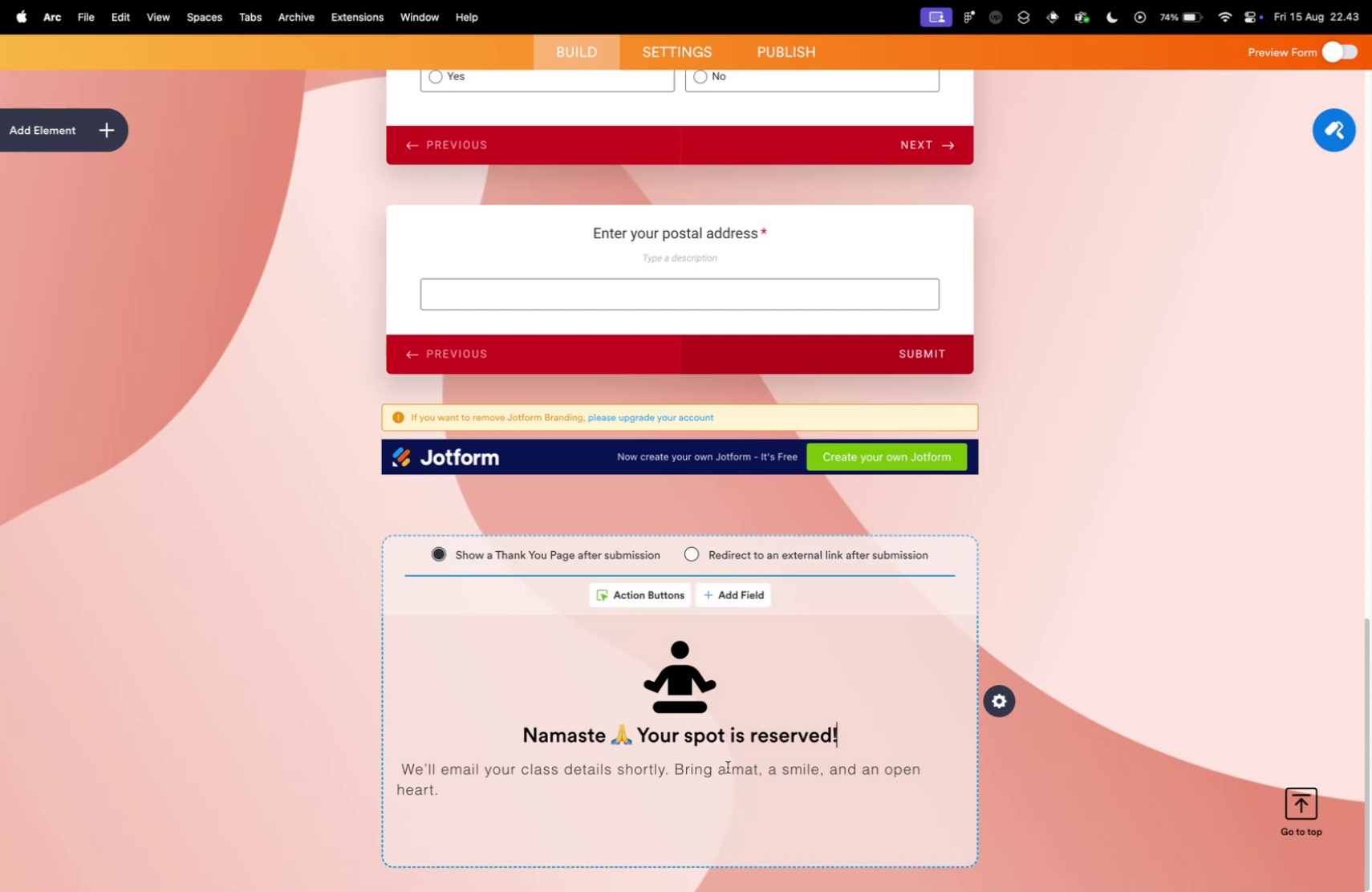 
key(Meta+Z)
 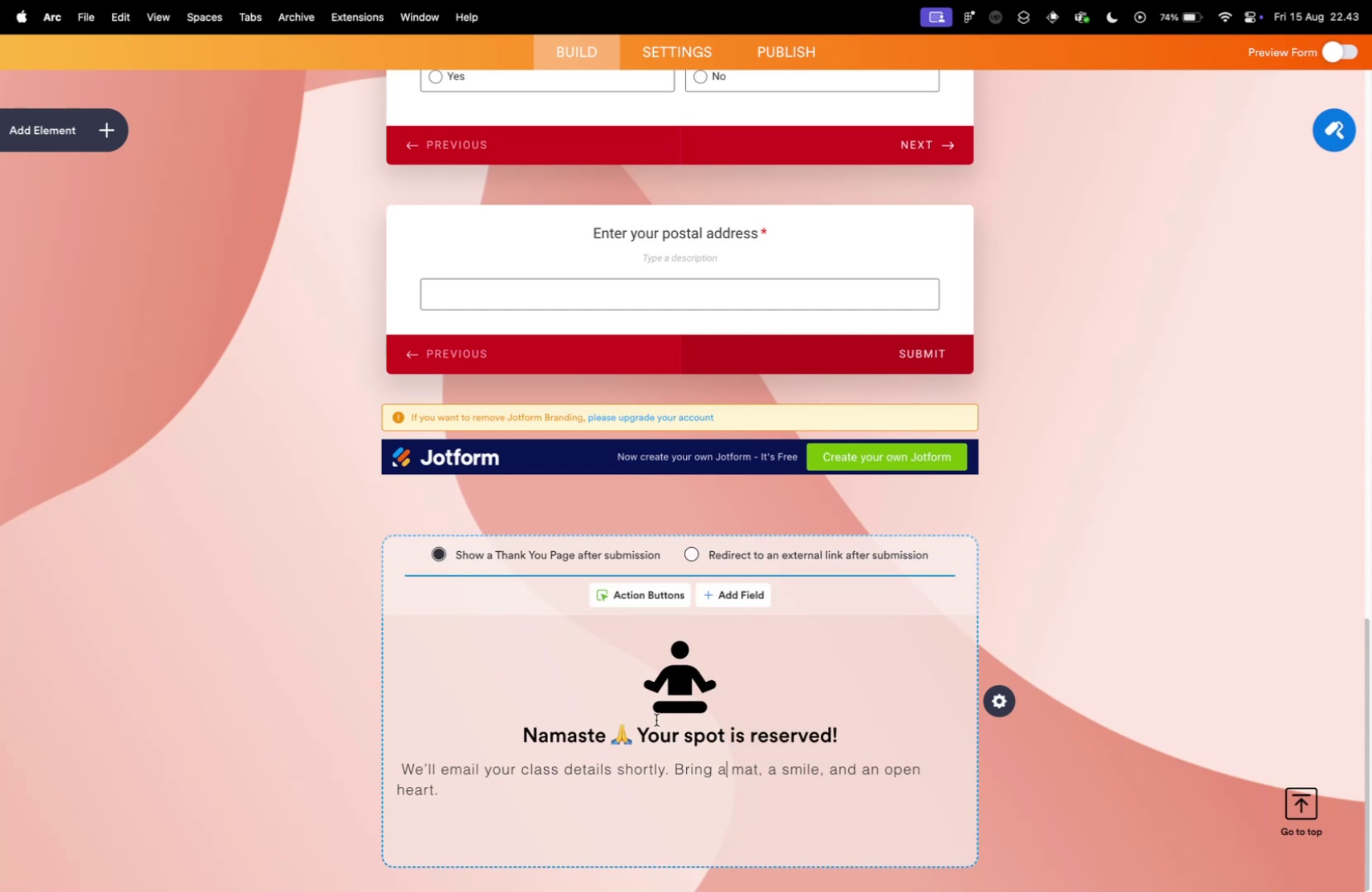 
key(Meta+Shift+Z)
 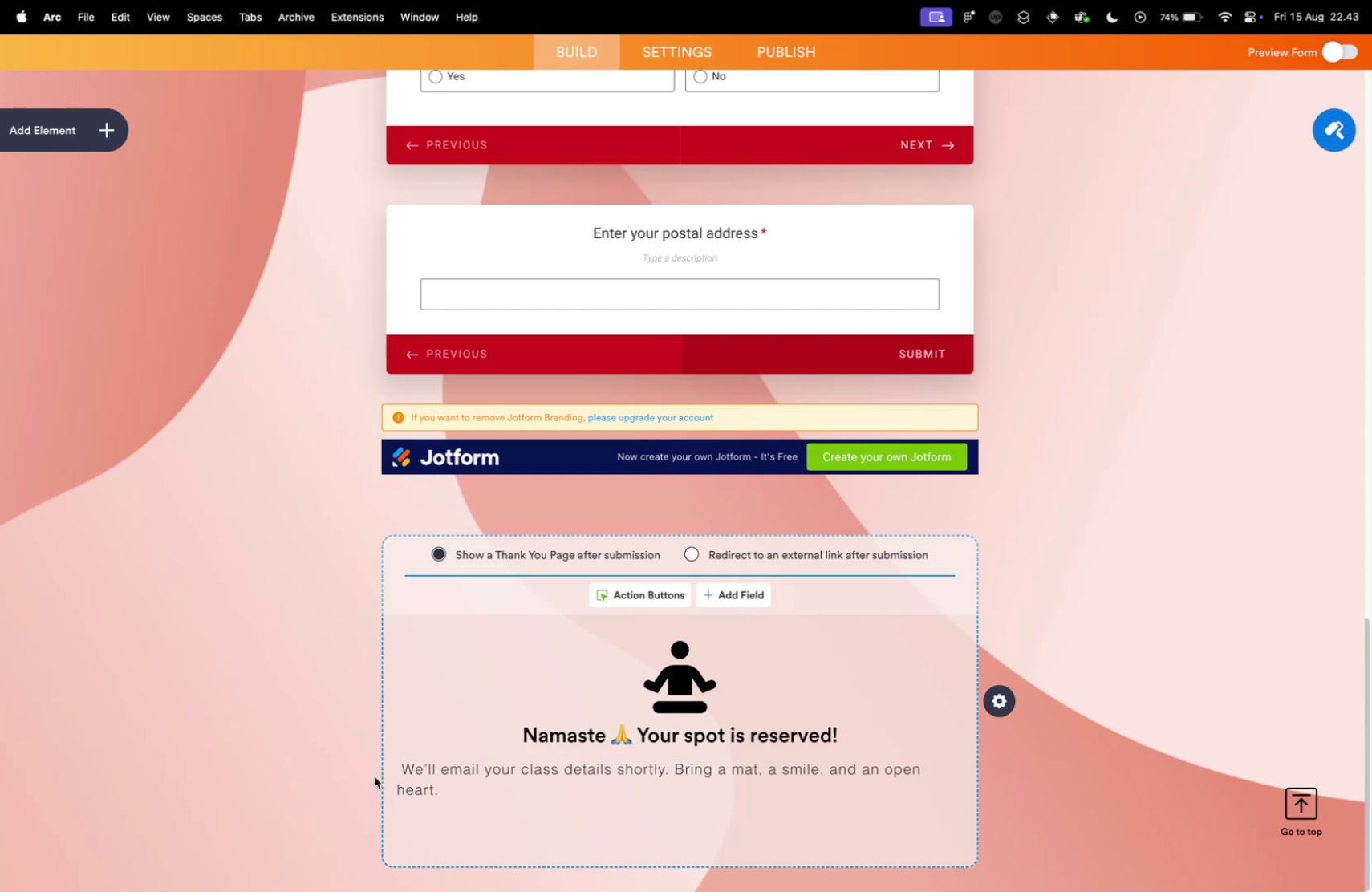 
left_click([725, 766])
 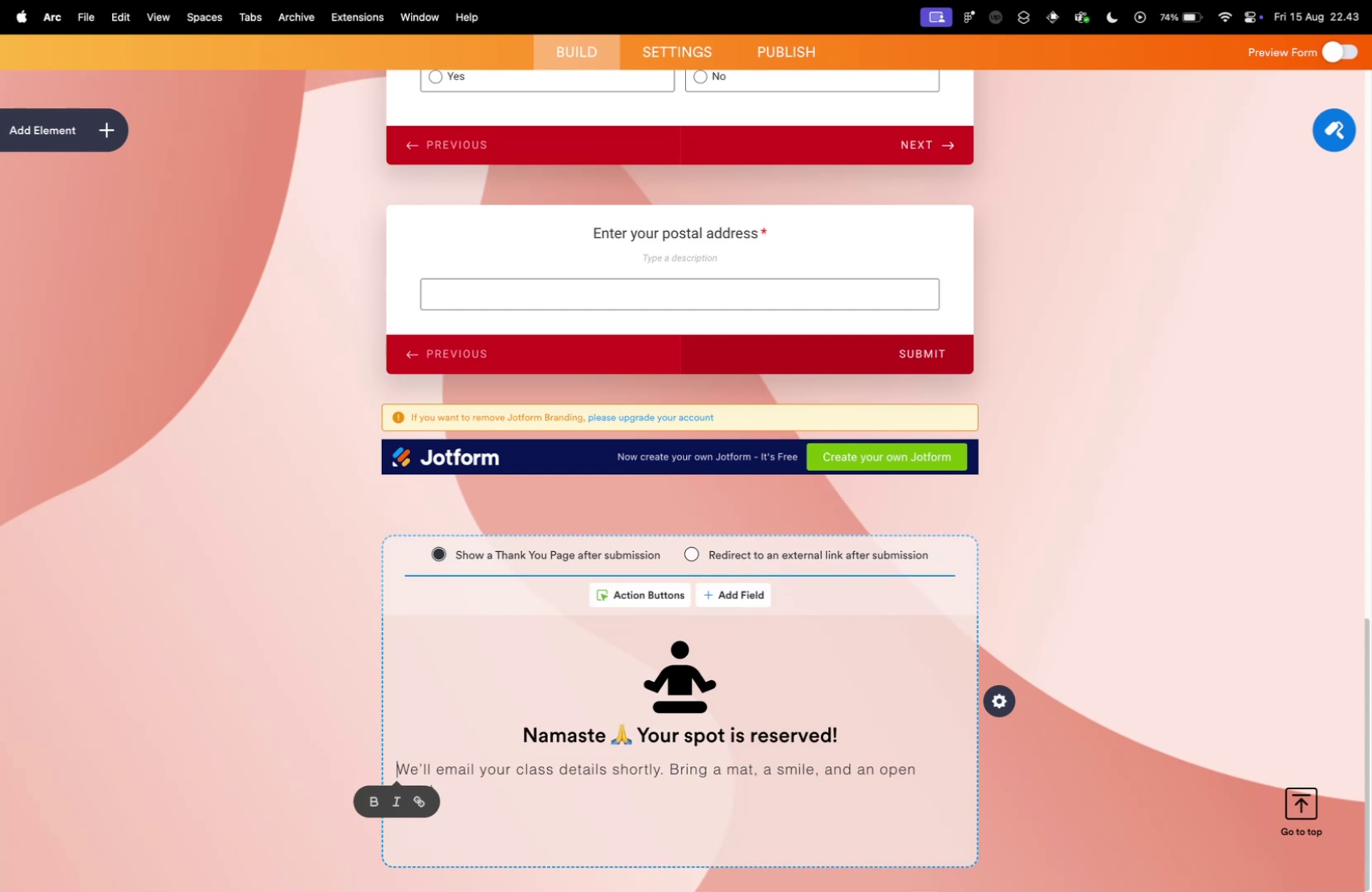 
left_click_drag(start_coordinate=[405, 764], to_coordinate=[380, 762])
 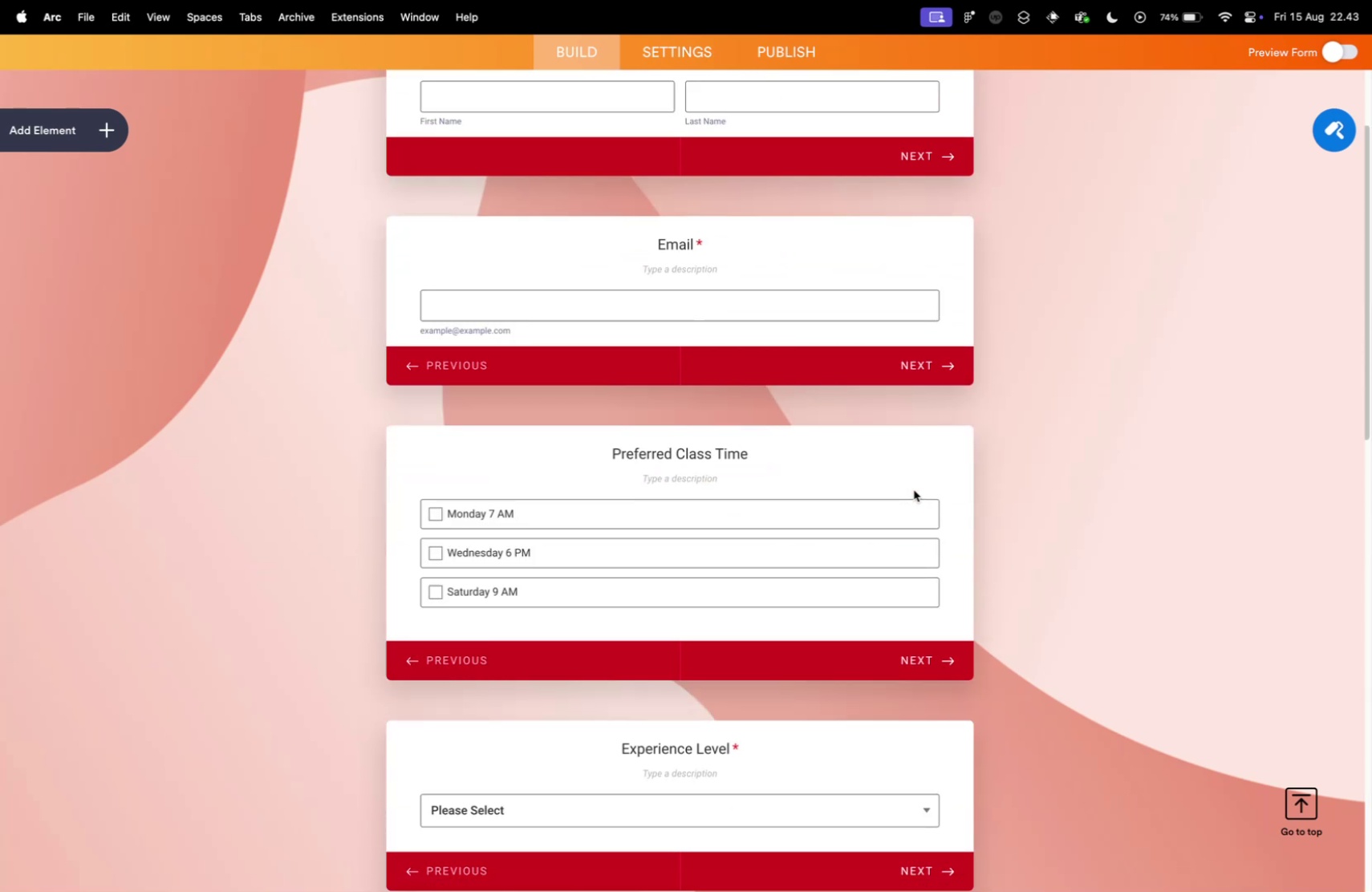 
key(Backspace)
 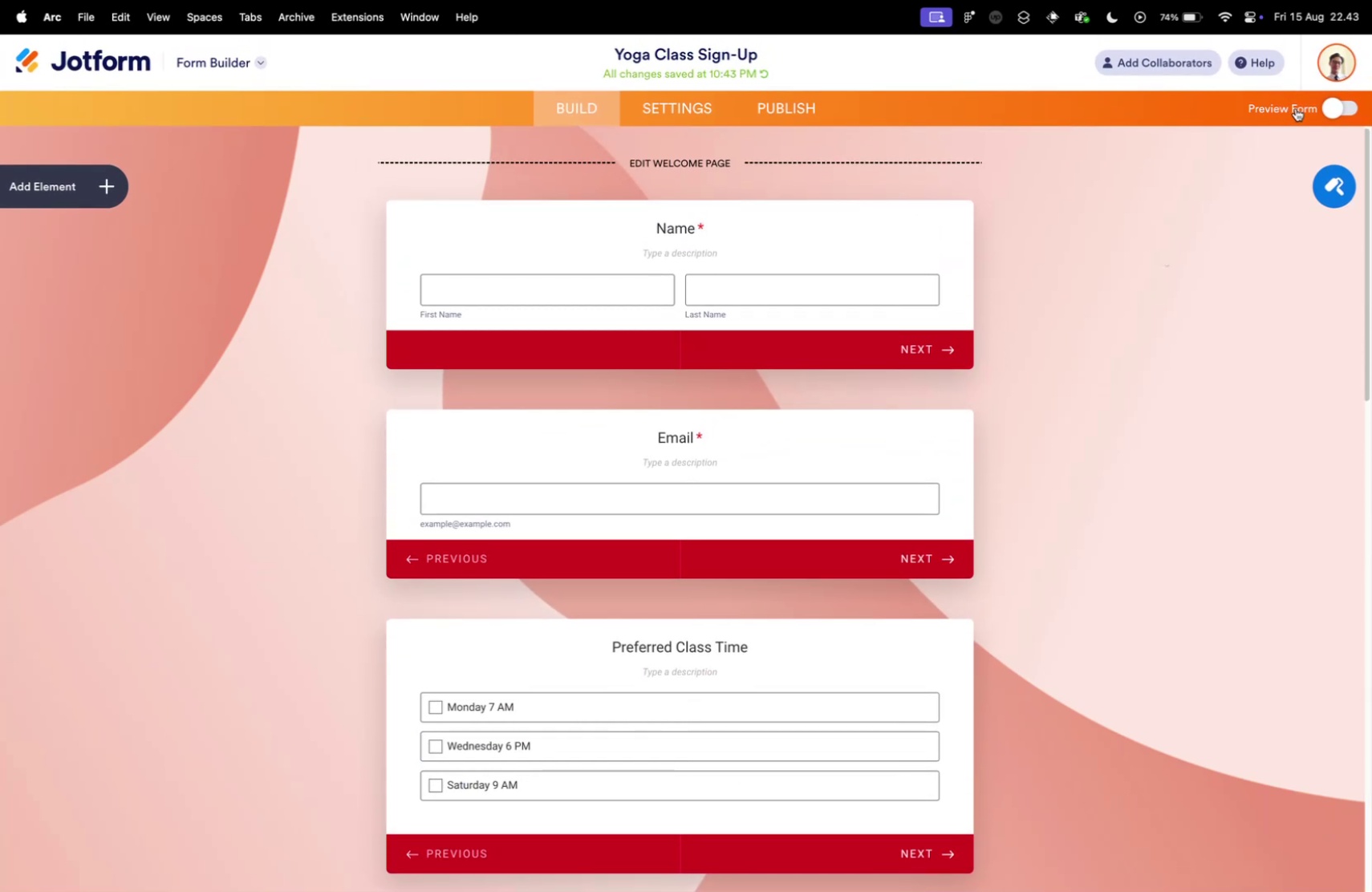 
scroll: coordinate [915, 492], scroll_direction: up, amount: 70.0
 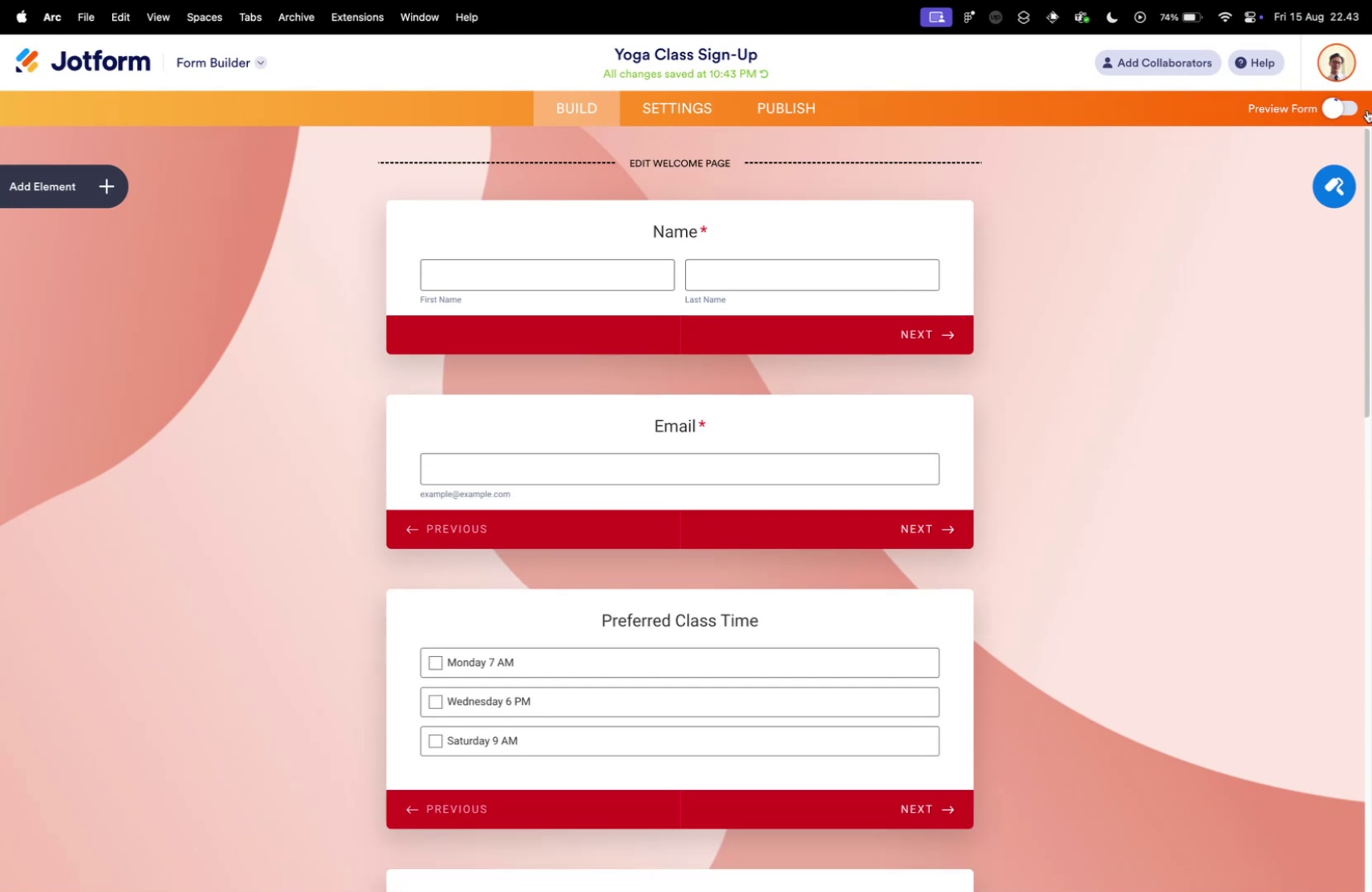 
left_click([1335, 106])
 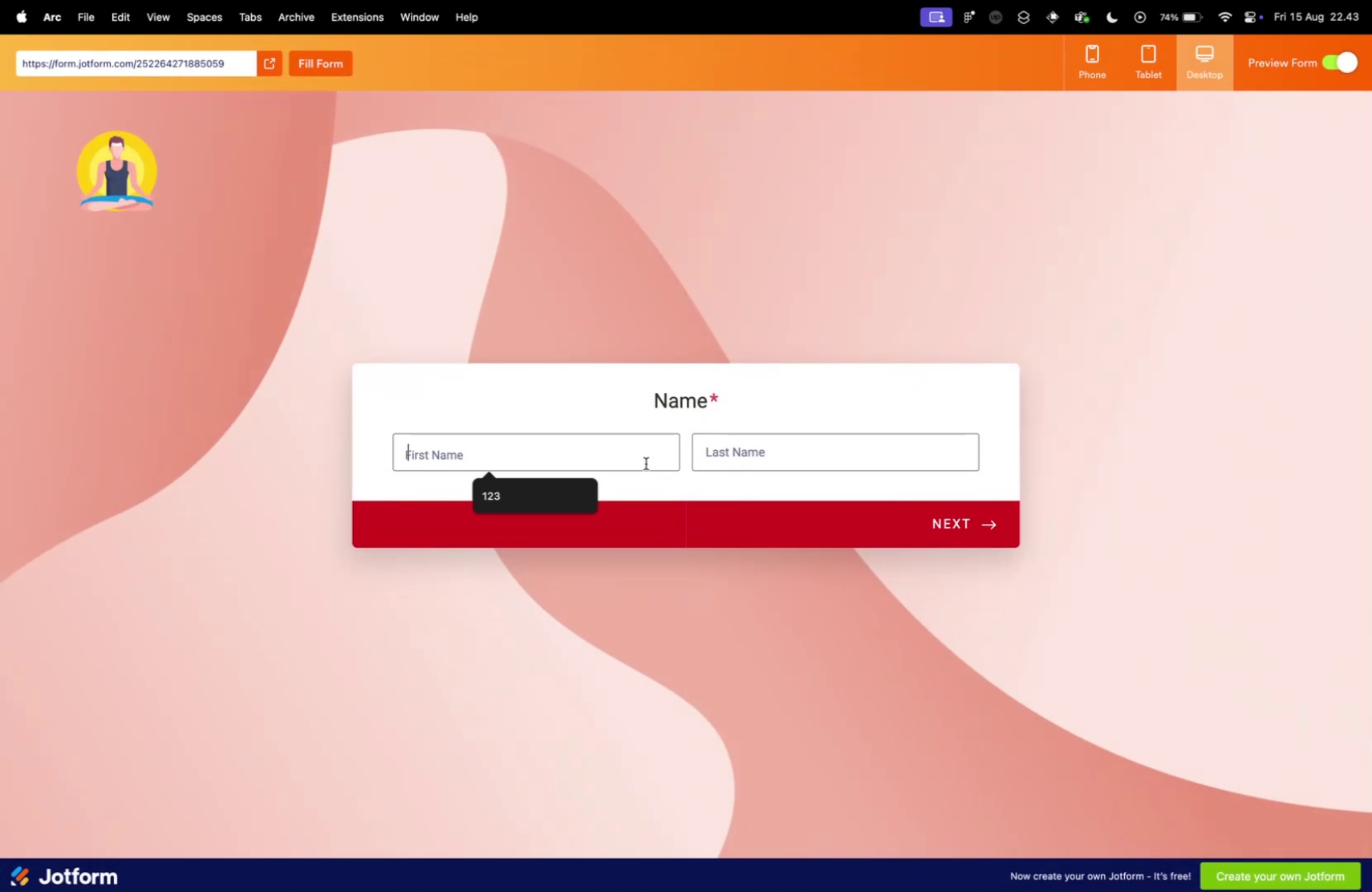 
left_click([712, 632])
 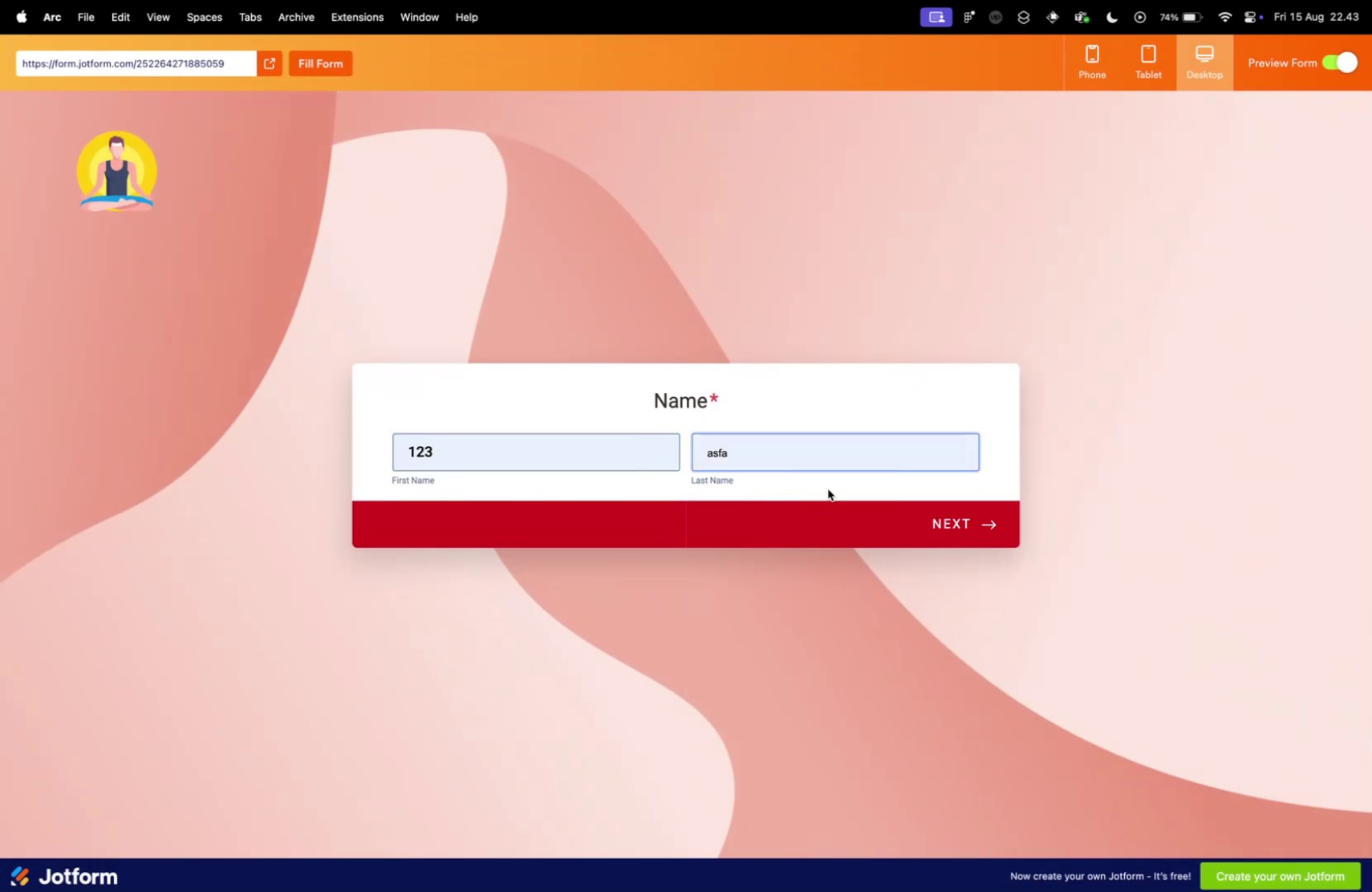 
left_click([646, 463])
 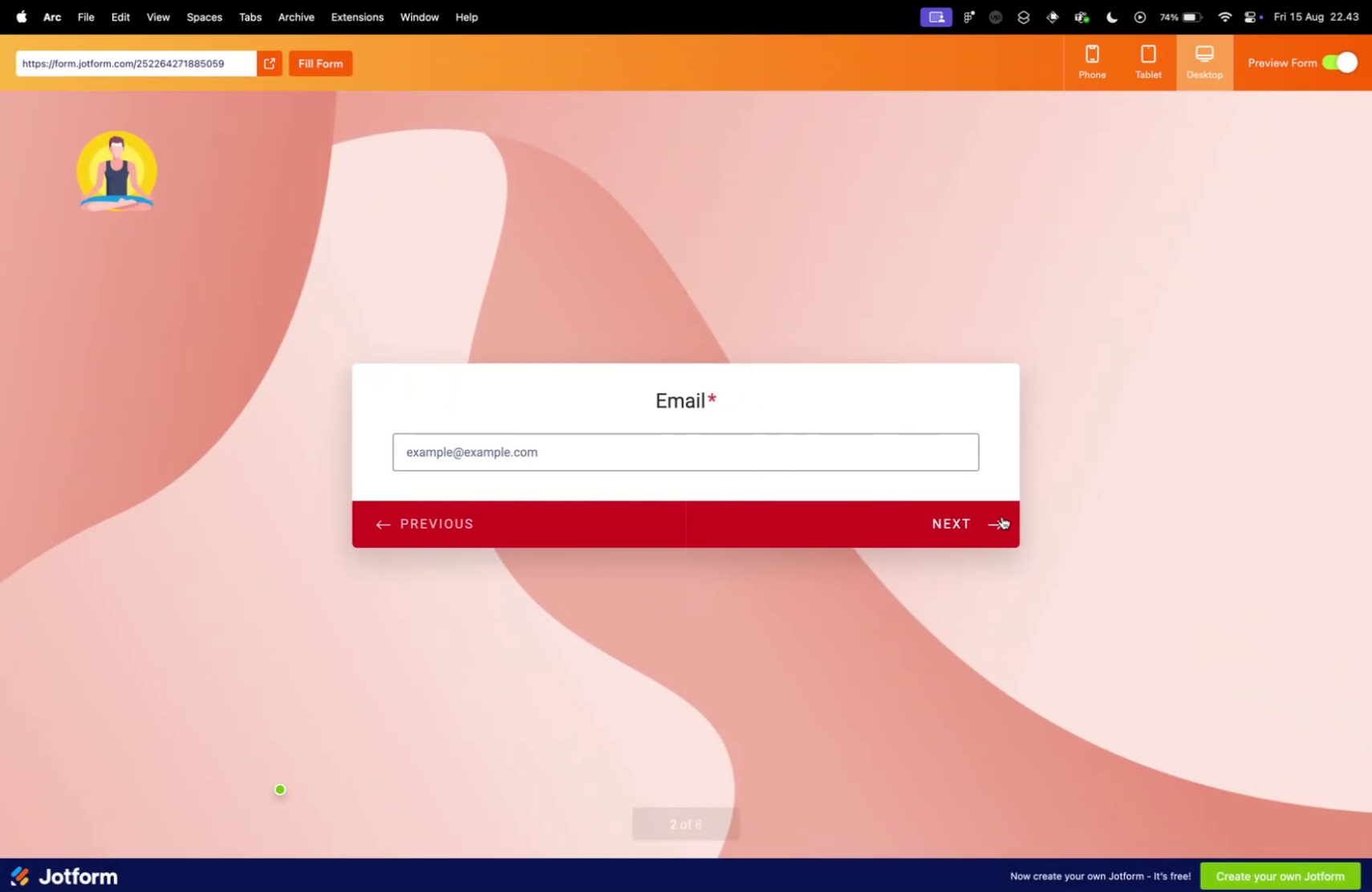 
double_click([786, 432])
 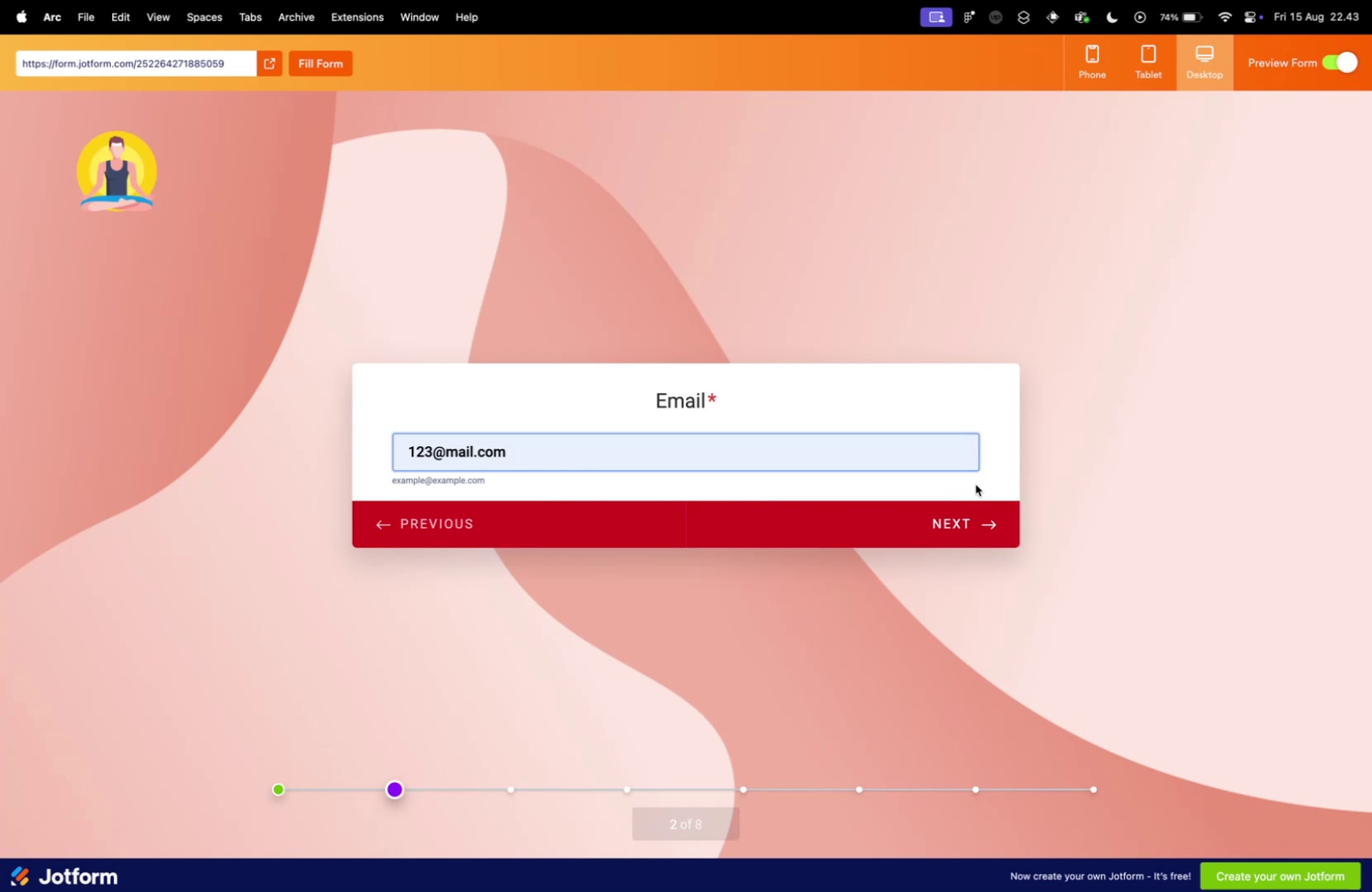 
left_click([587, 464])
 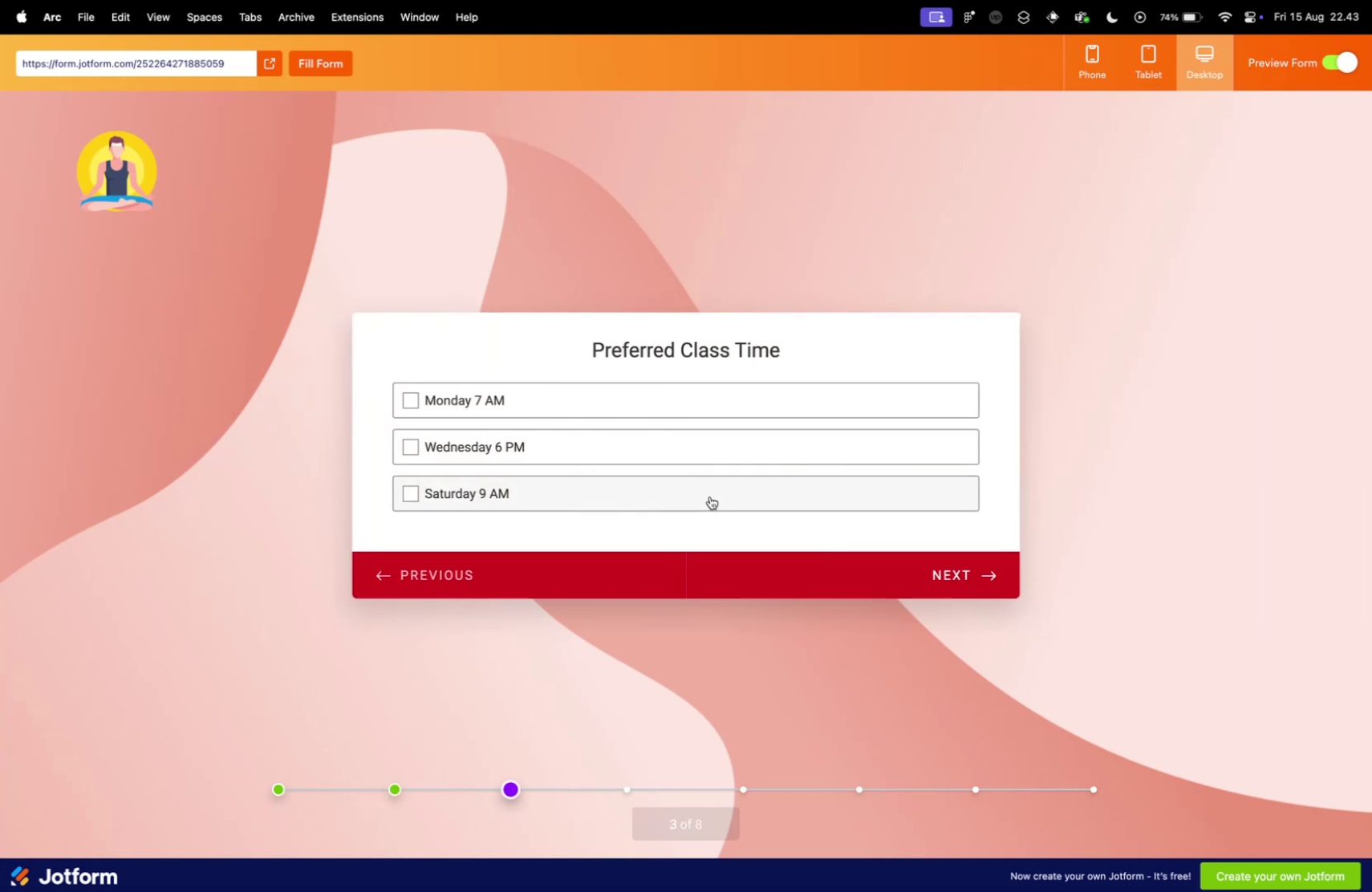 
left_click([546, 506])
 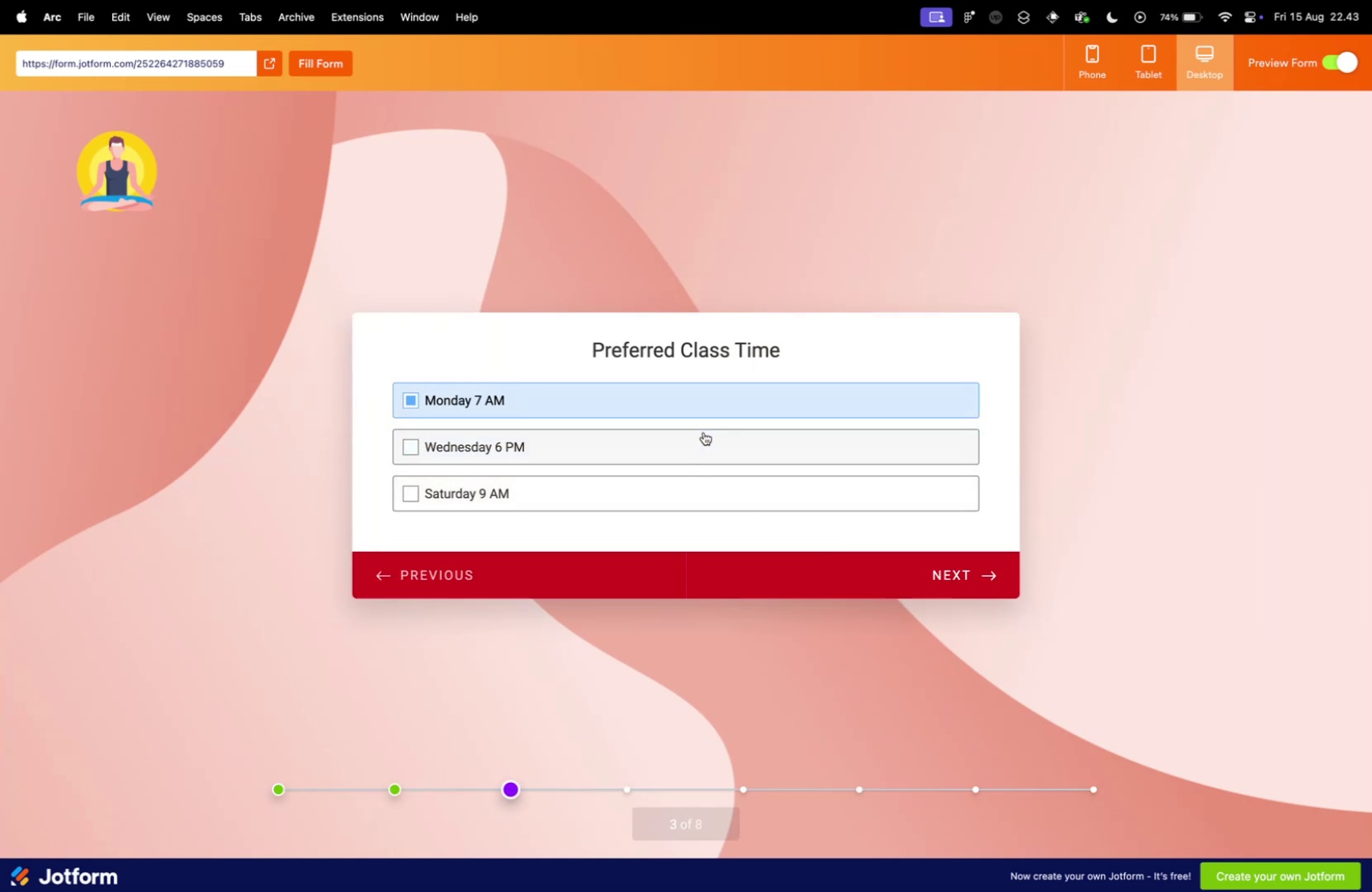 
left_click([703, 432])
 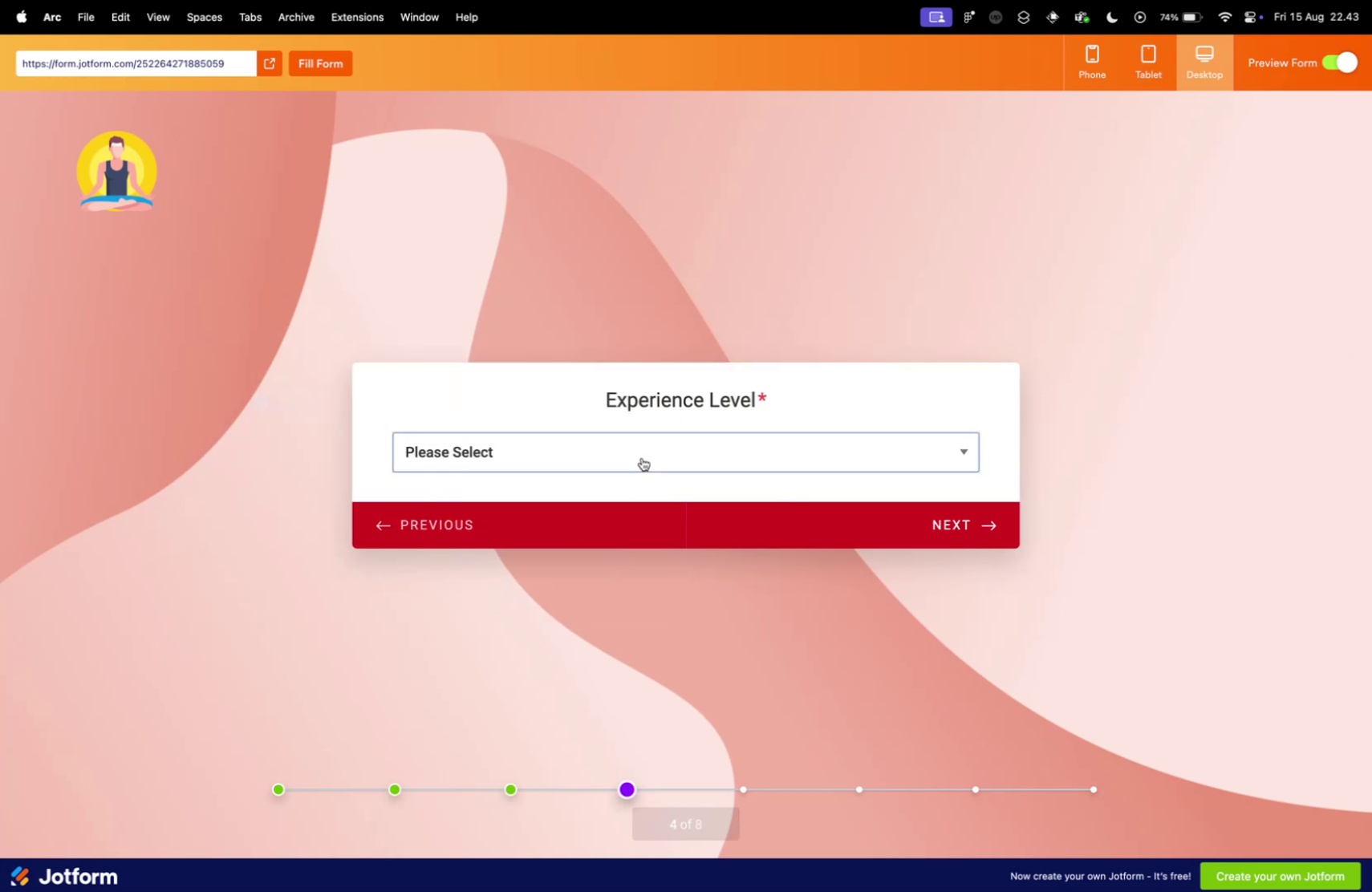 
left_click([990, 571])
 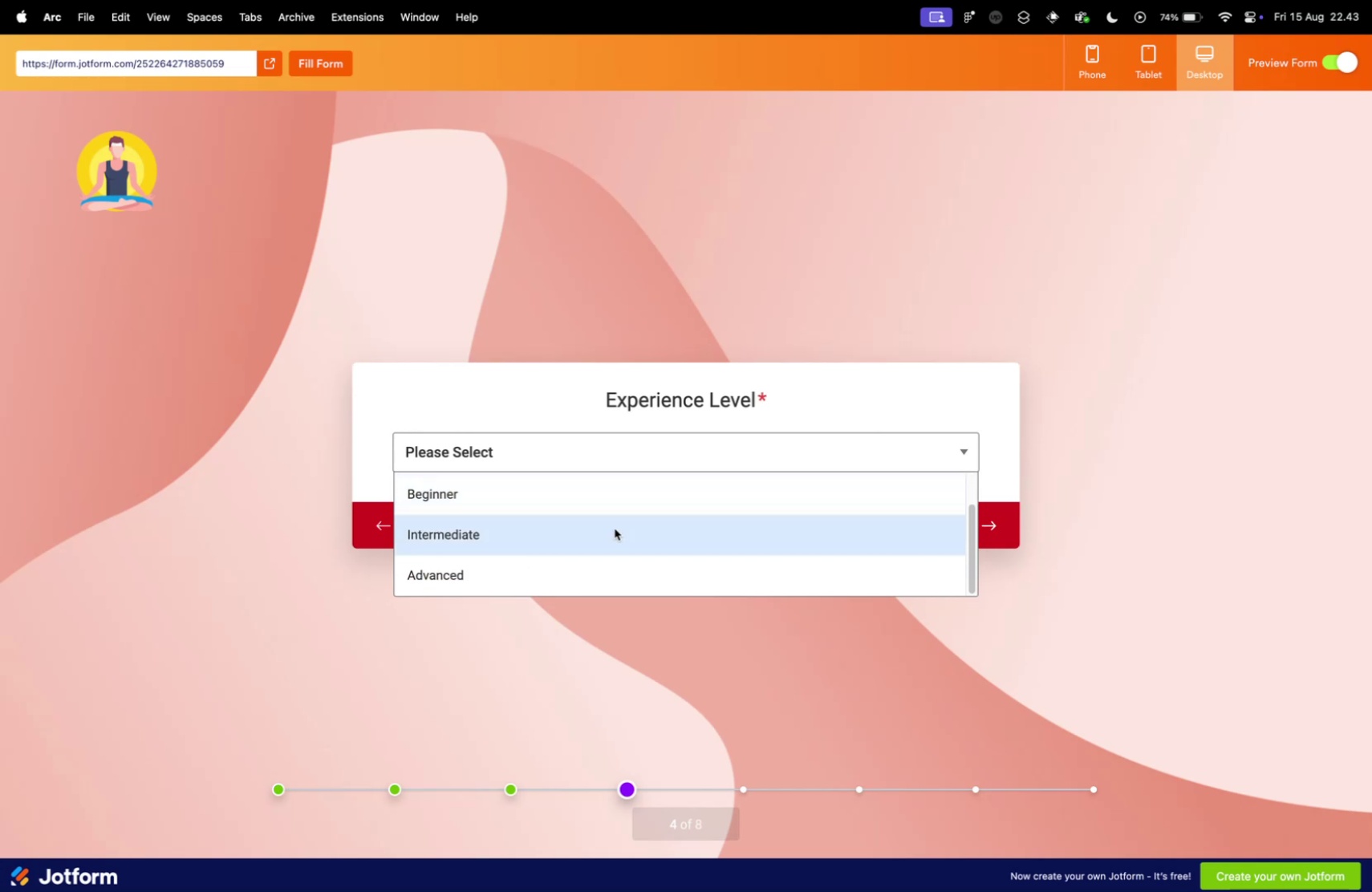 
left_click([642, 457])
 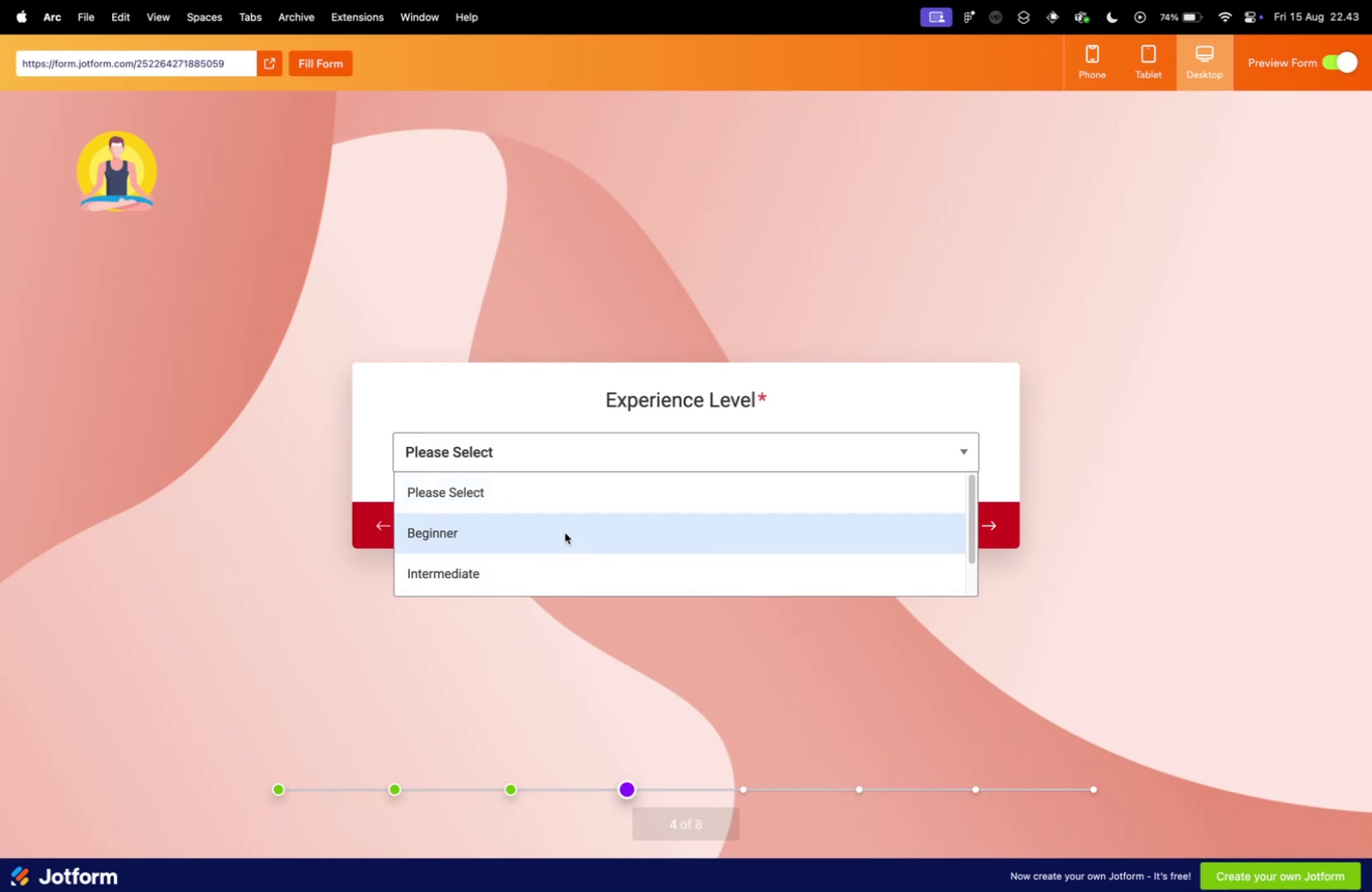 
scroll: coordinate [615, 528], scroll_direction: down, amount: 9.0
 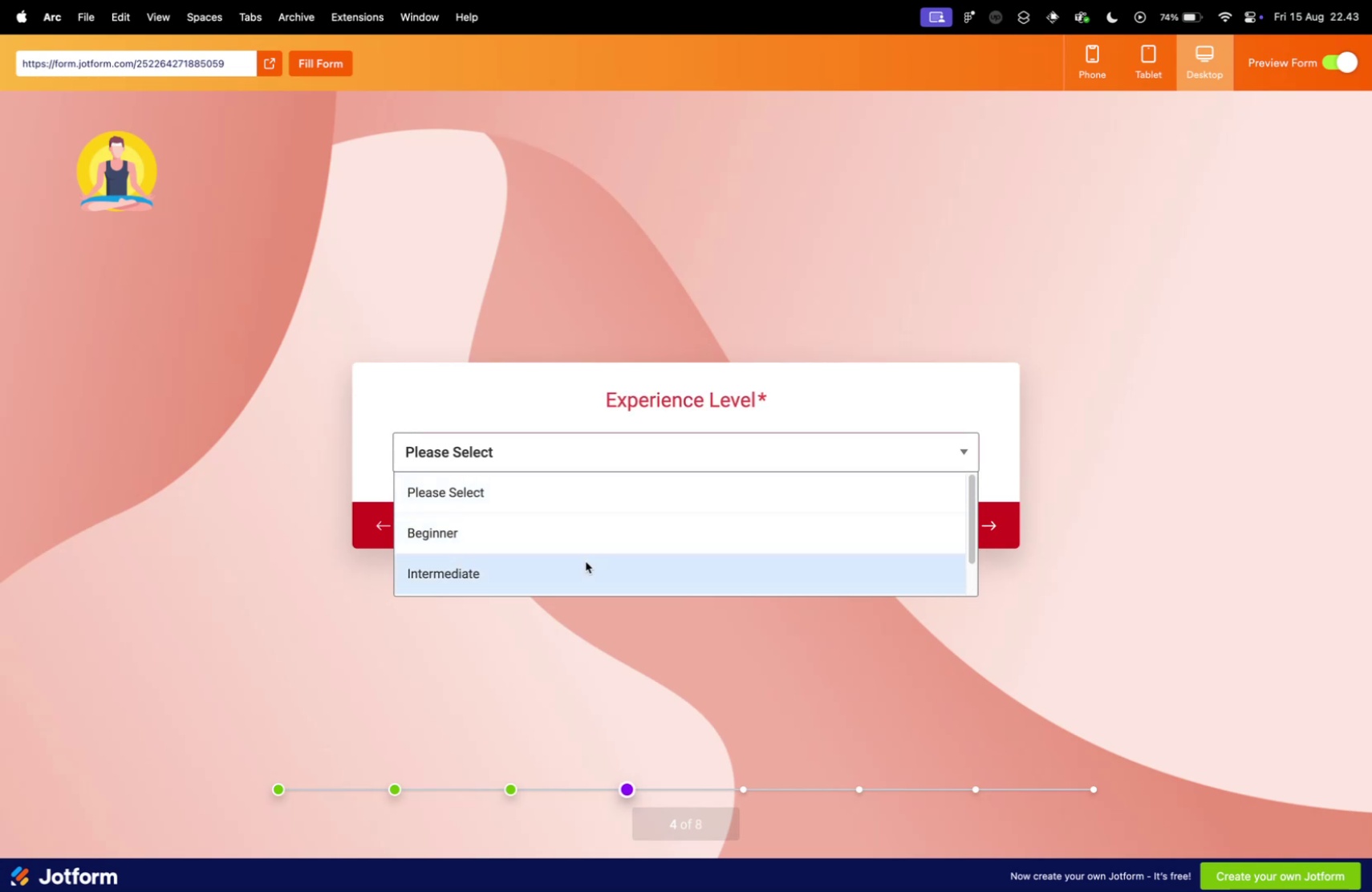 
scroll: coordinate [619, 507], scroll_direction: up, amount: 7.0
 